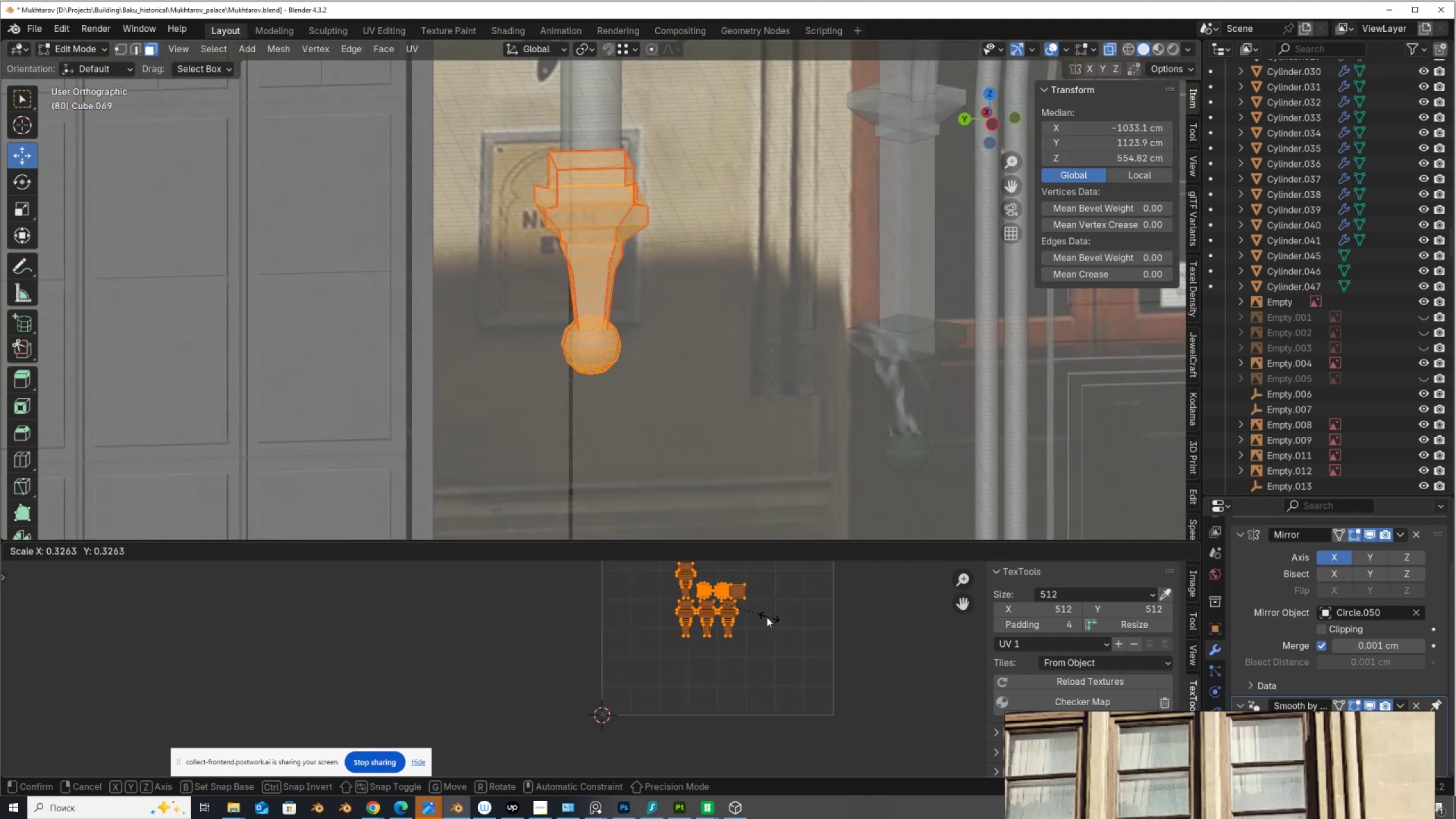 
left_click([767, 617])
 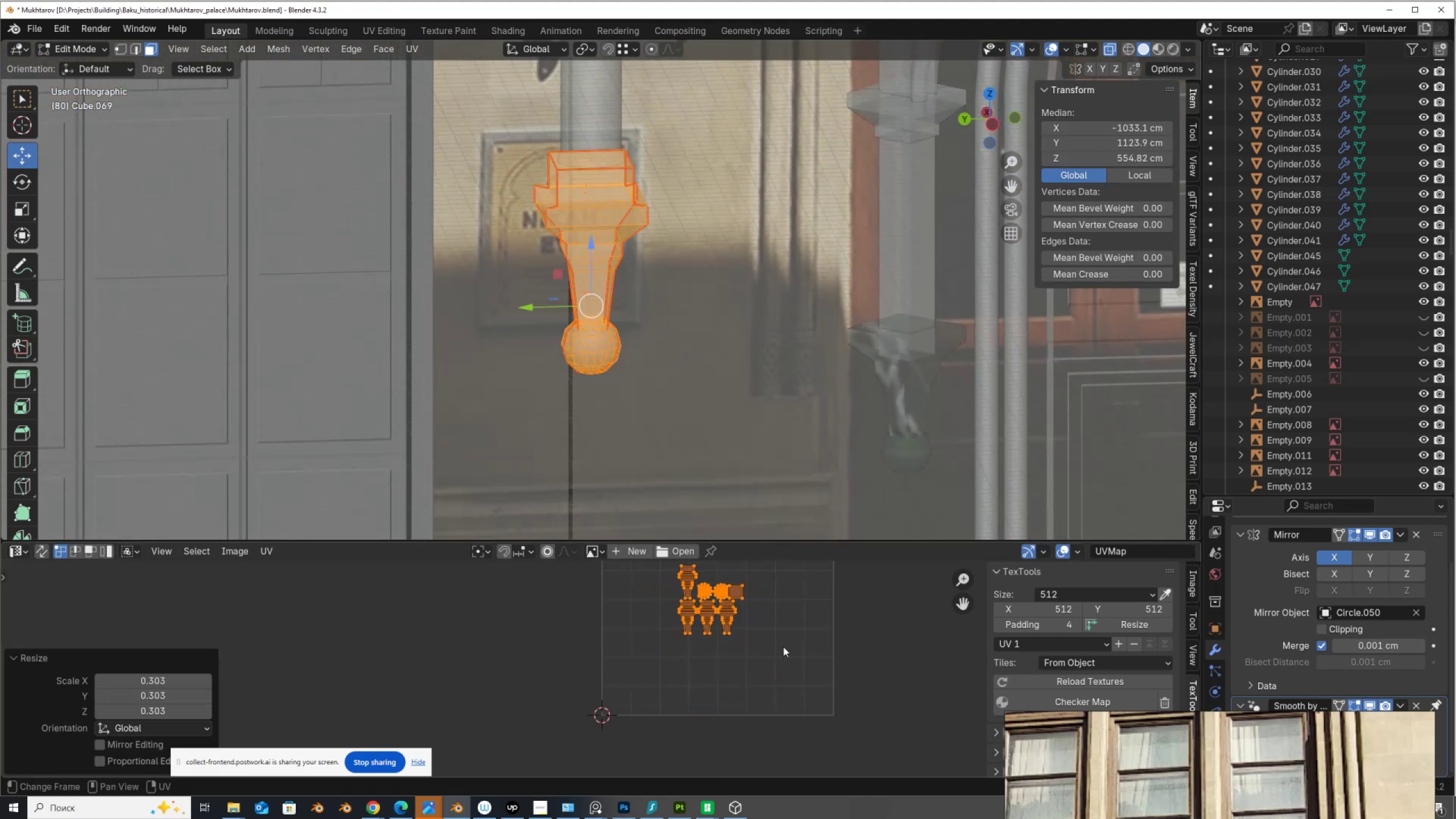 
key(S)
 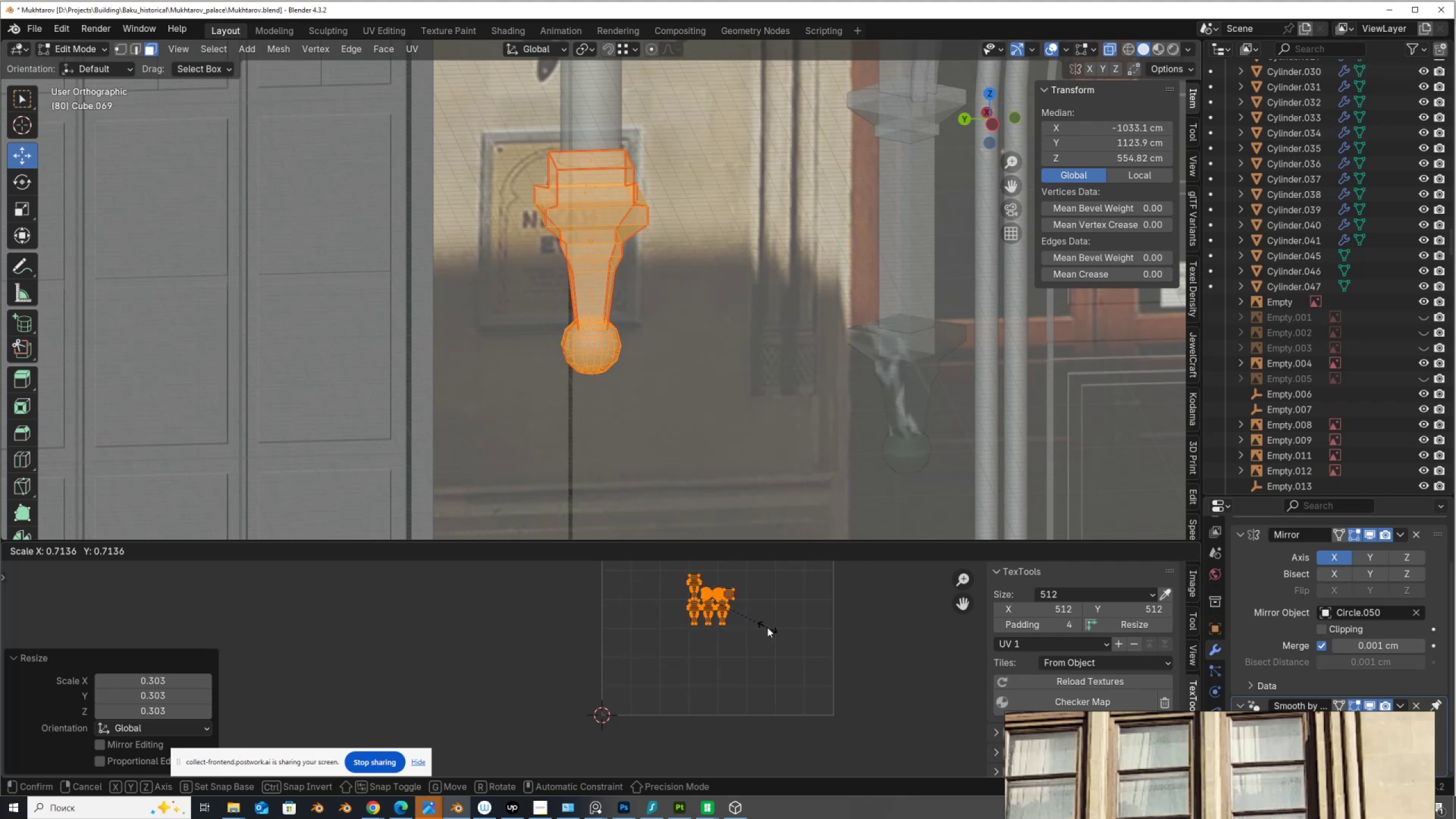 
left_click([767, 627])
 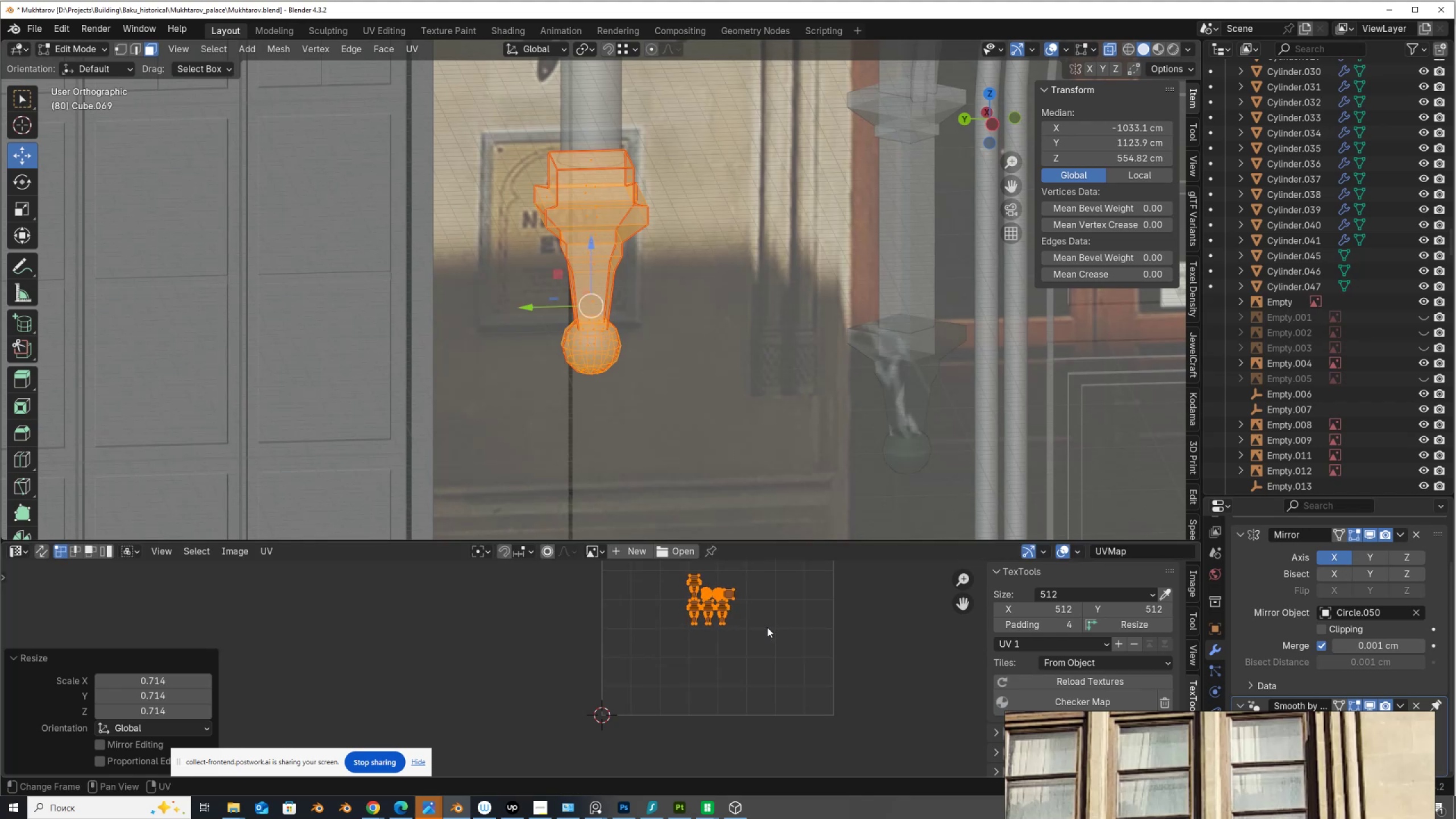 
key(G)
 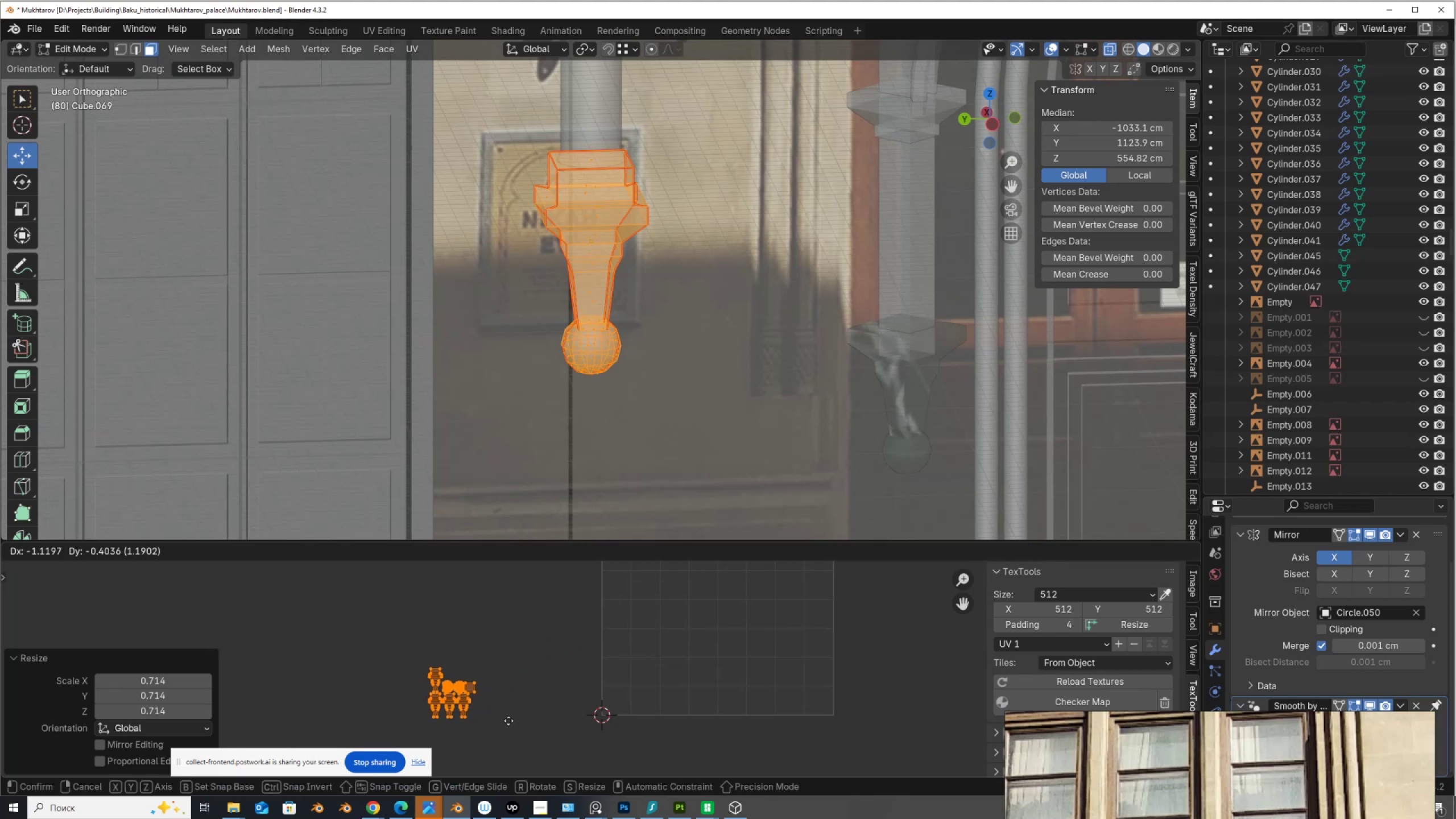 
left_click([508, 719])
 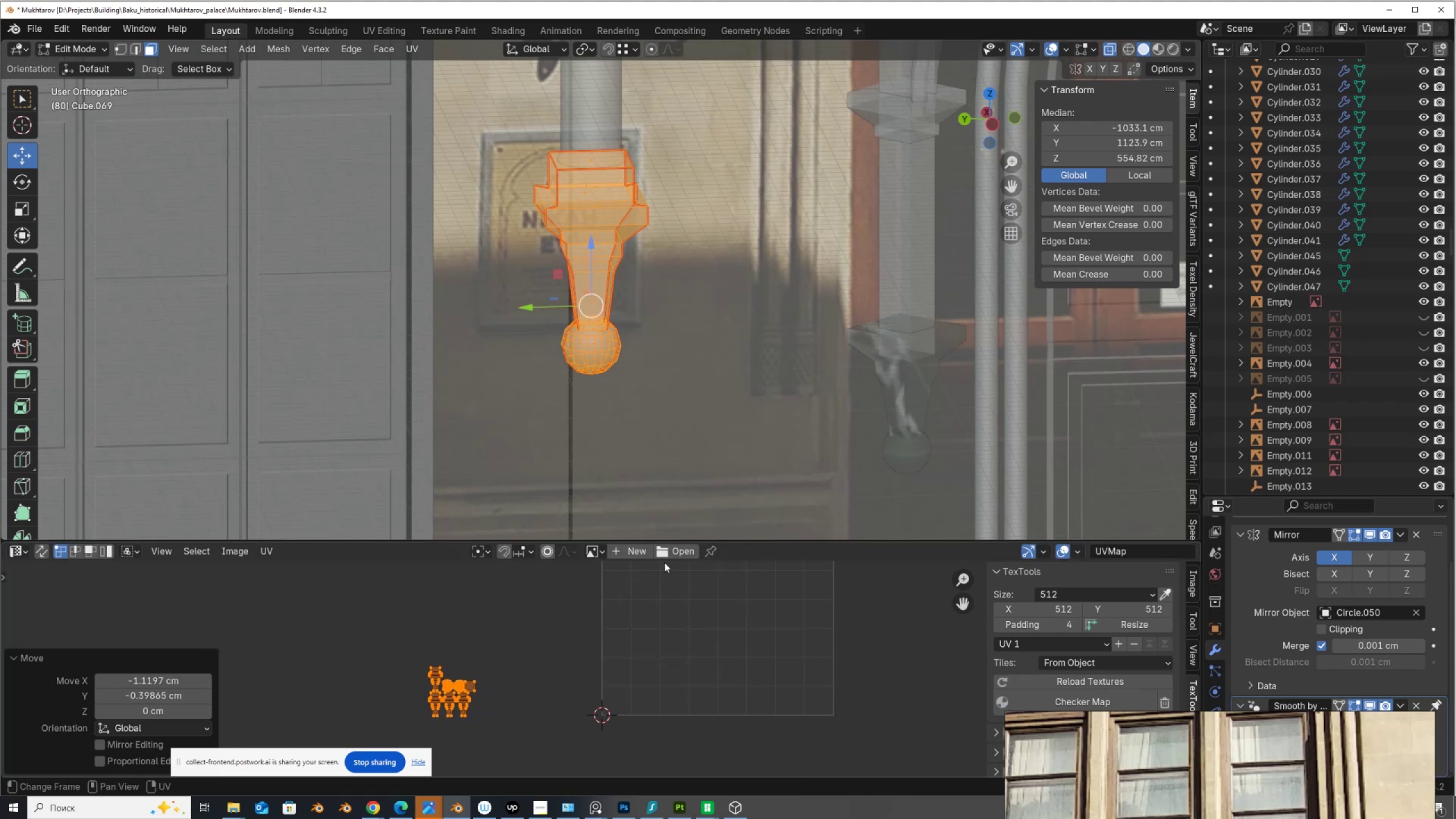 
key(Tab)
 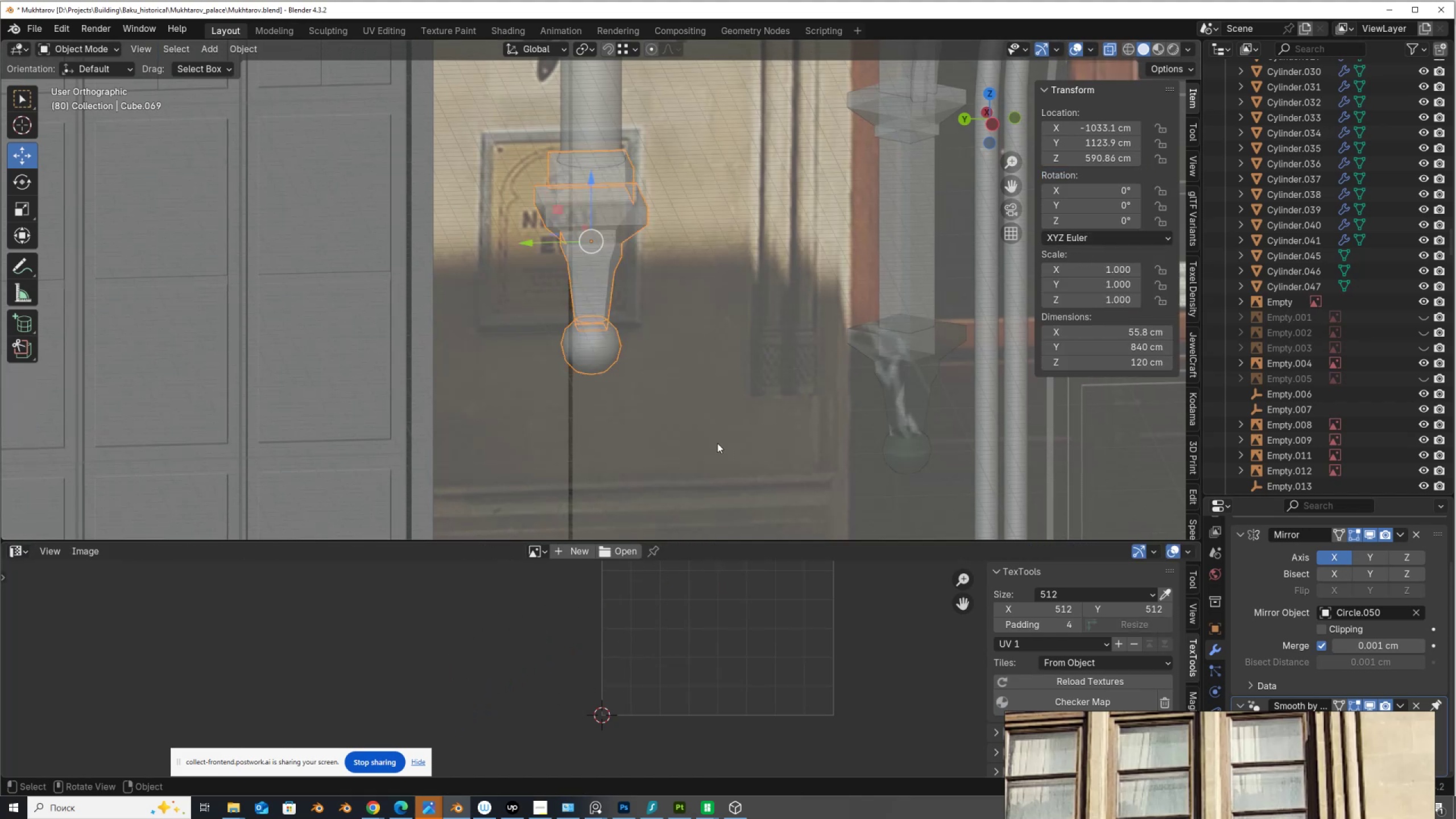 
key(Alt+AltLeft)
 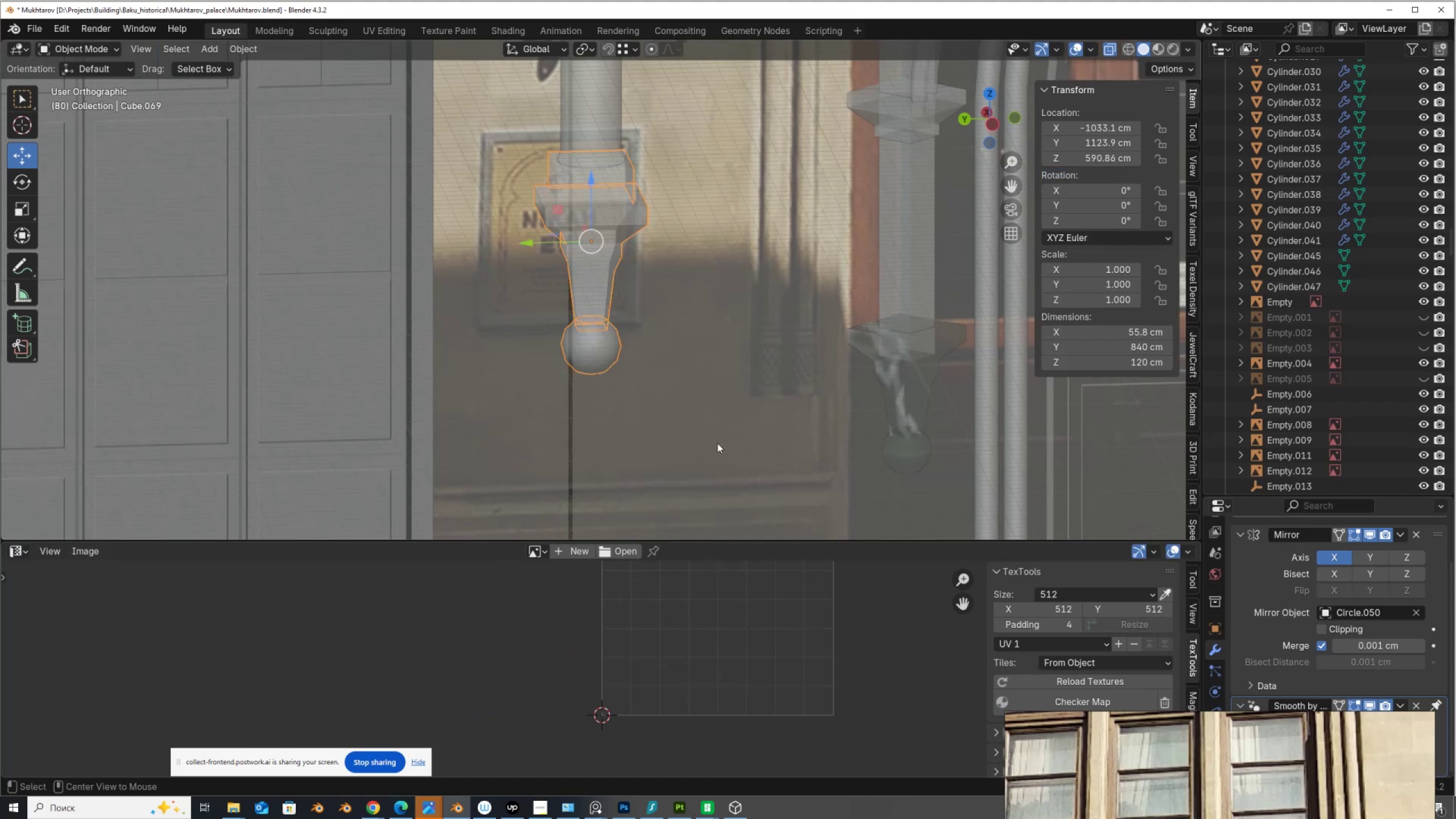 
key(Alt+Z)
 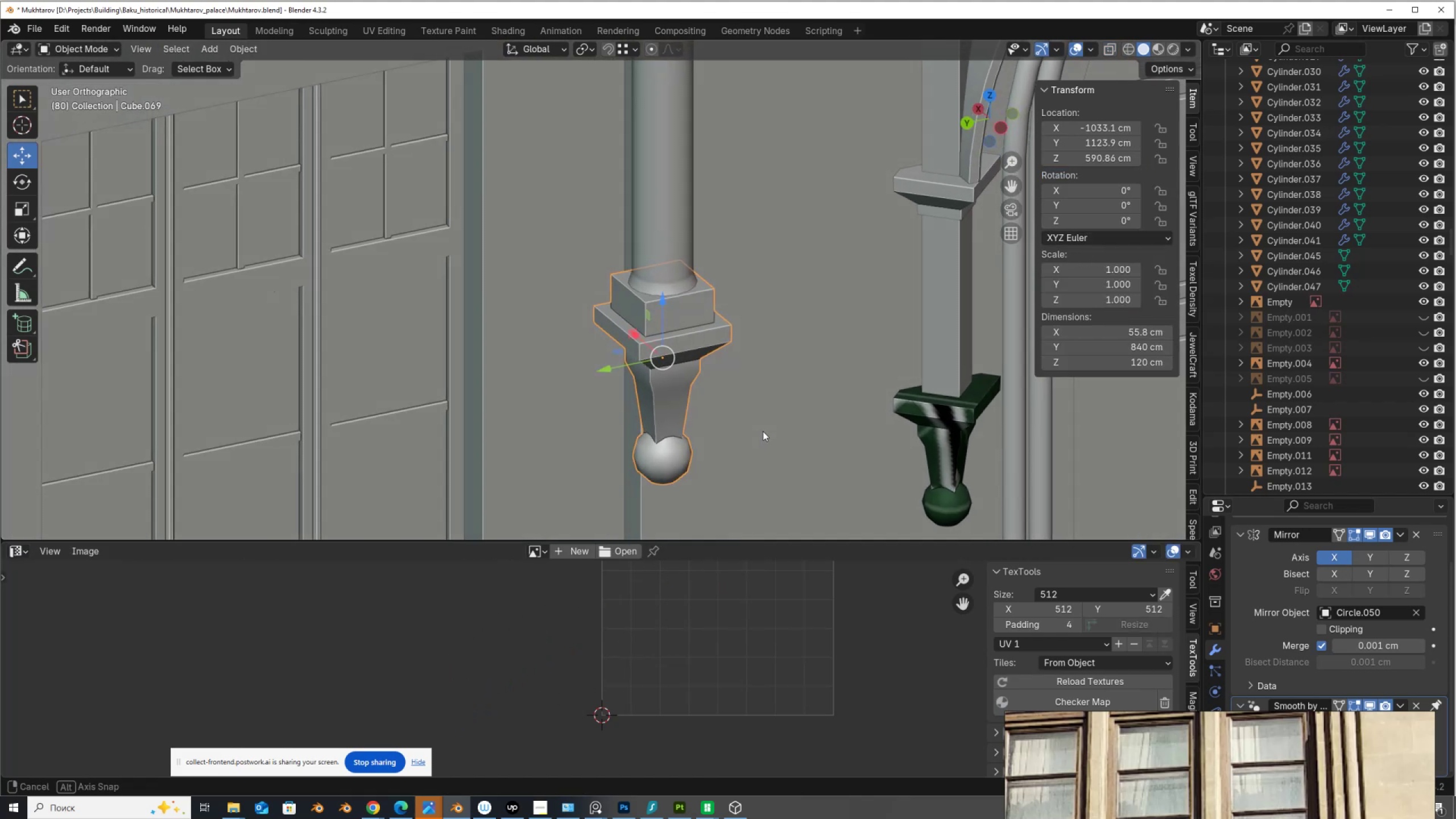 
scroll: coordinate [702, 303], scroll_direction: down, amount: 8.0
 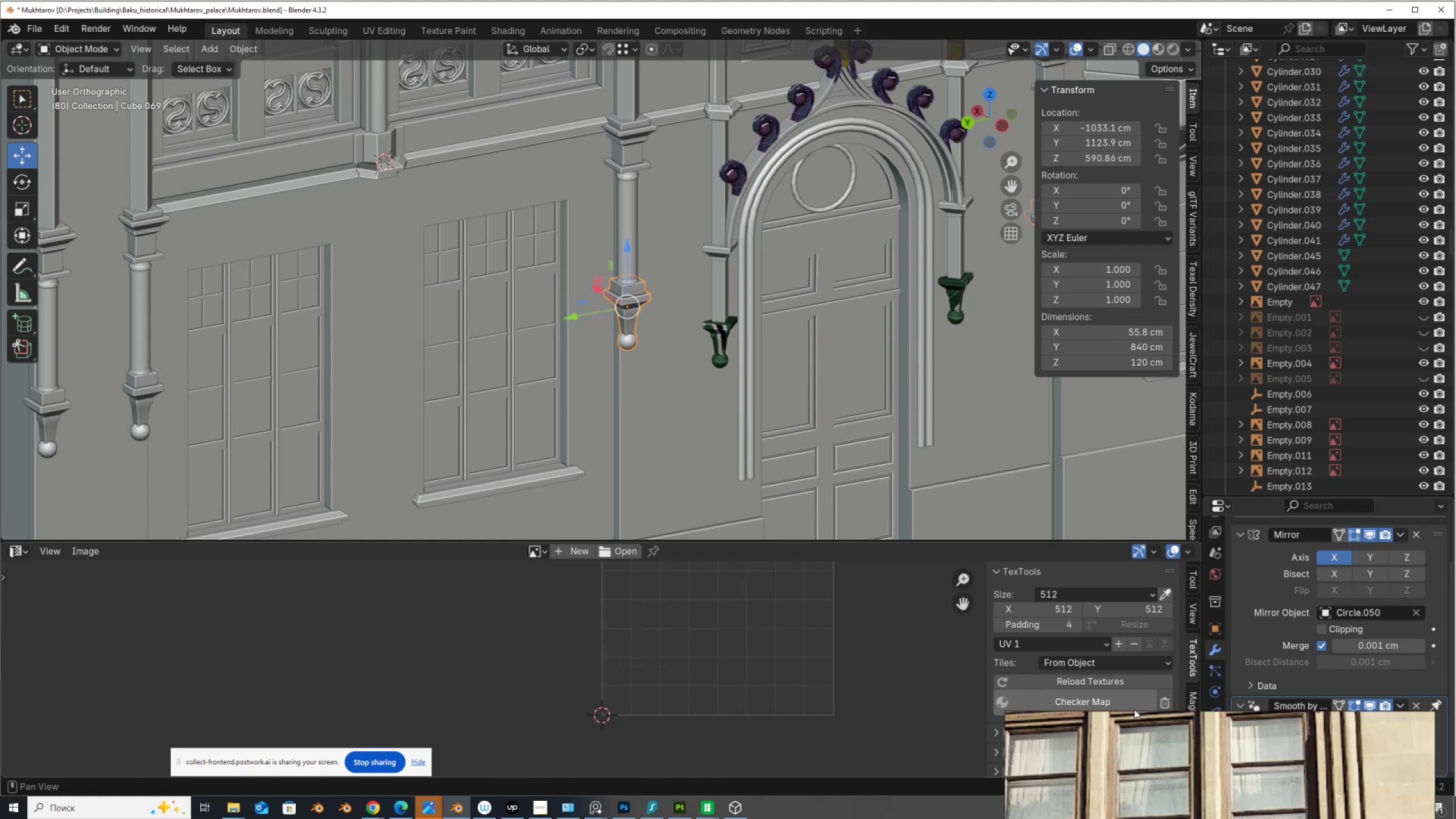 
double_click([1134, 704])
 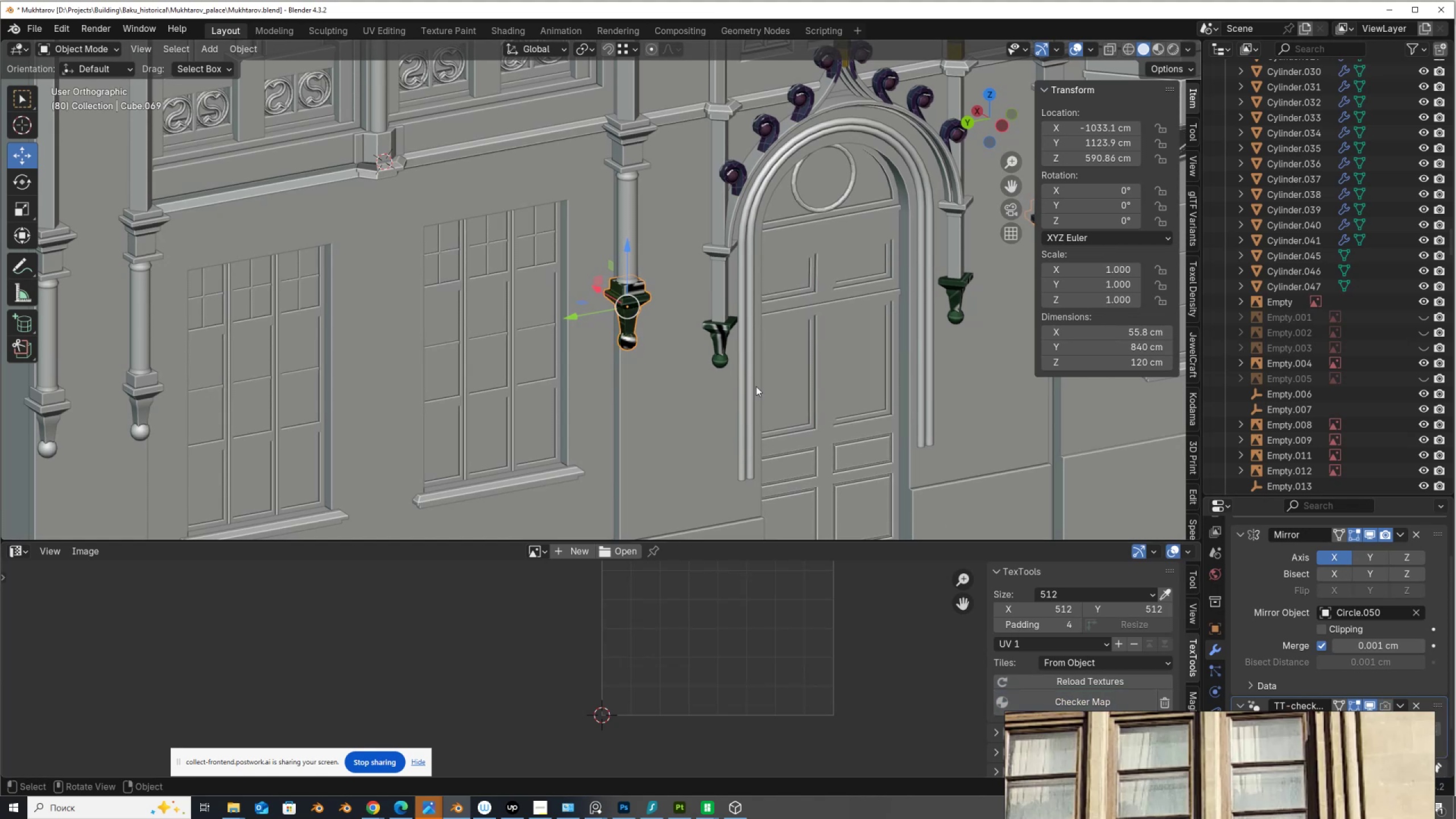 
scroll: coordinate [705, 353], scroll_direction: up, amount: 1.0
 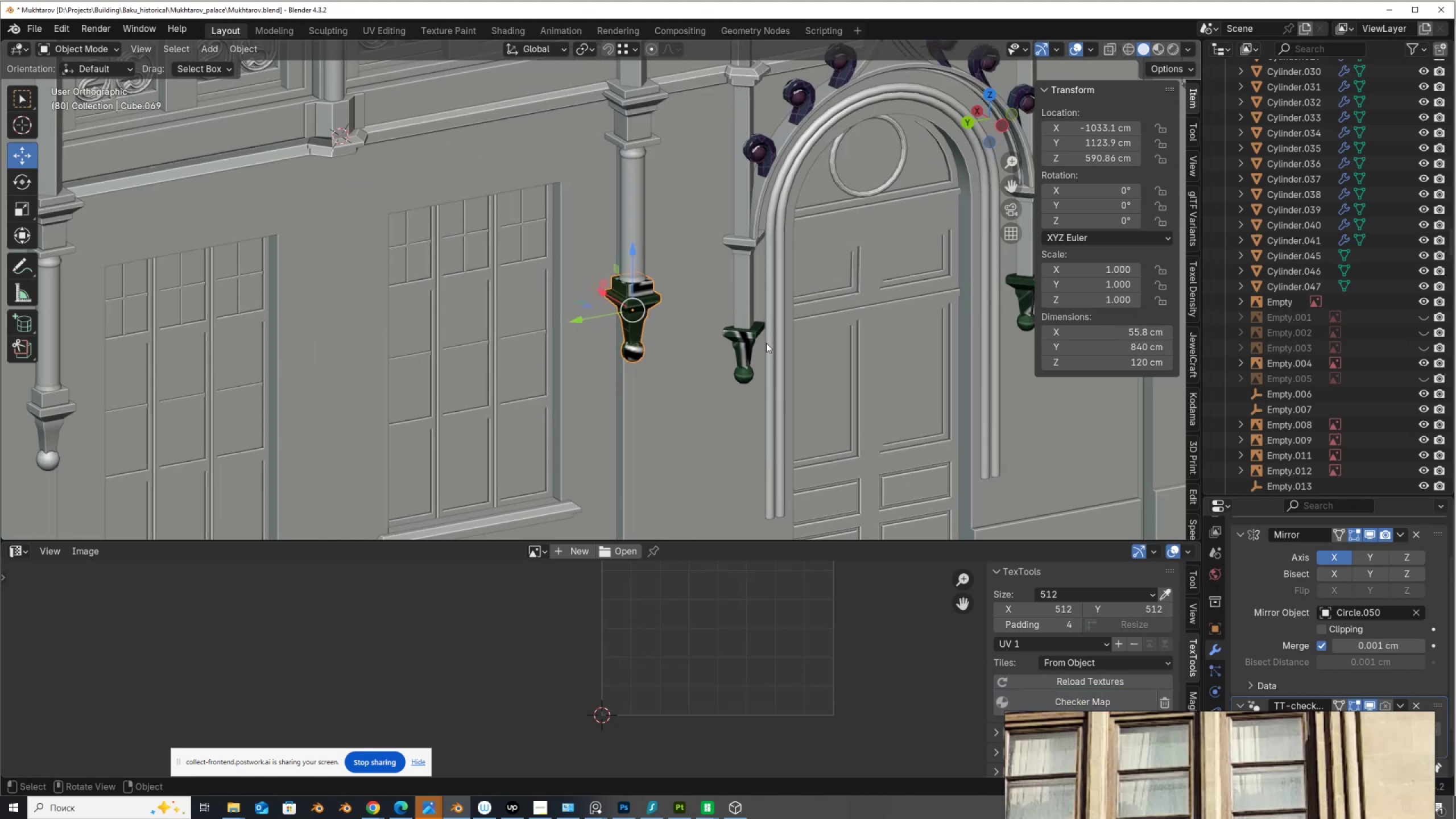 
left_click([760, 343])
 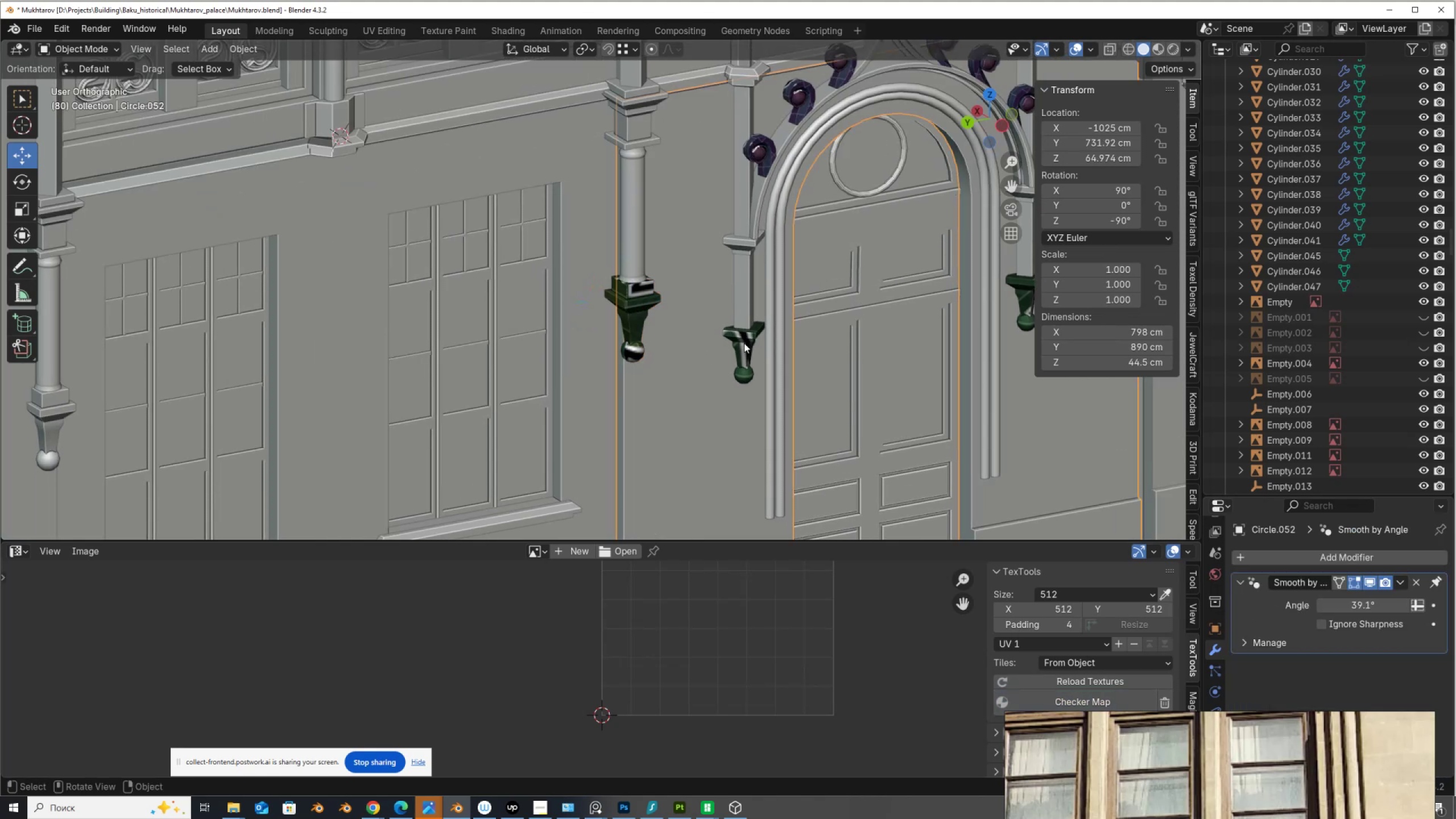 
left_click([744, 343])
 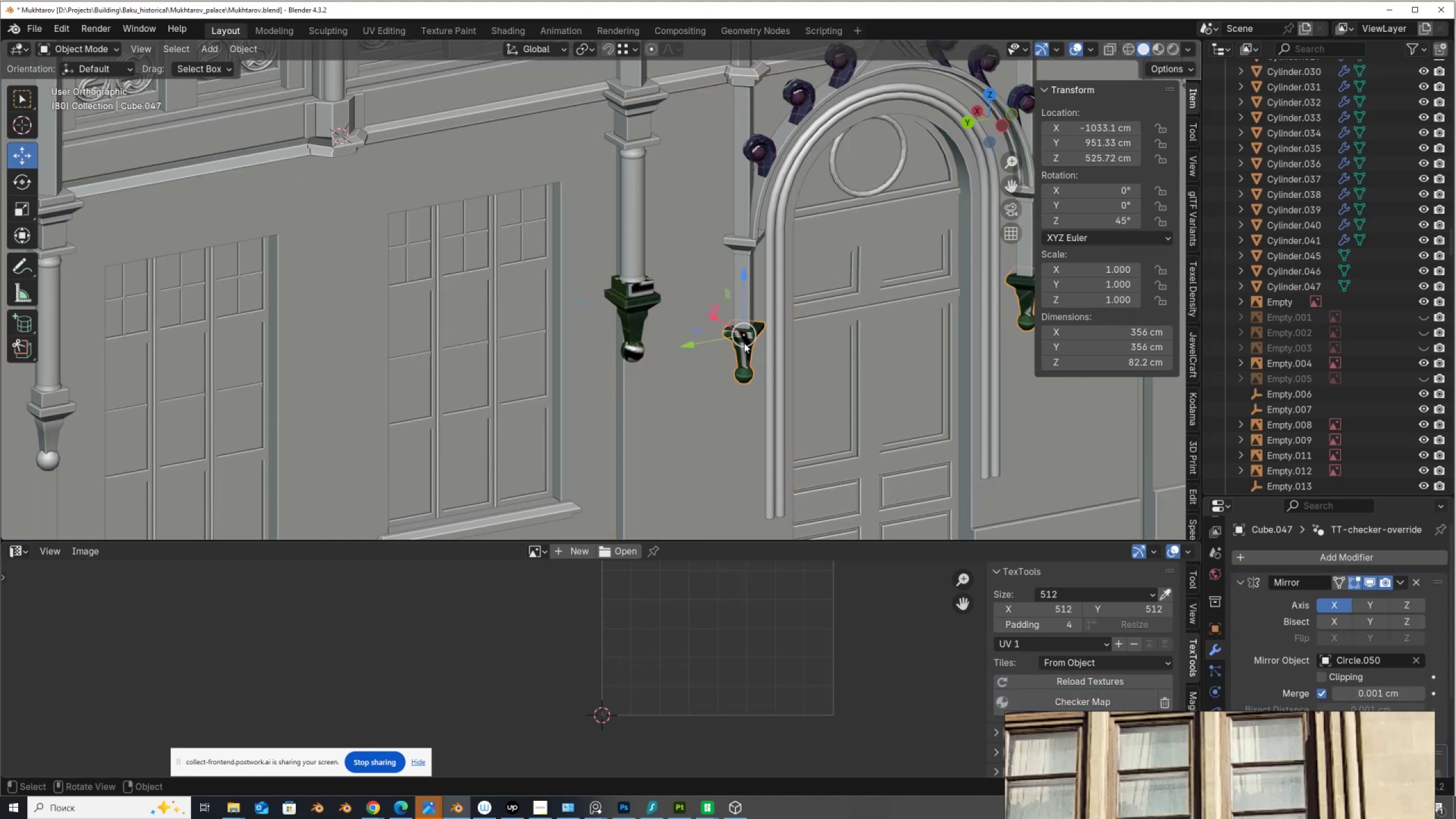 
key(Tab)
 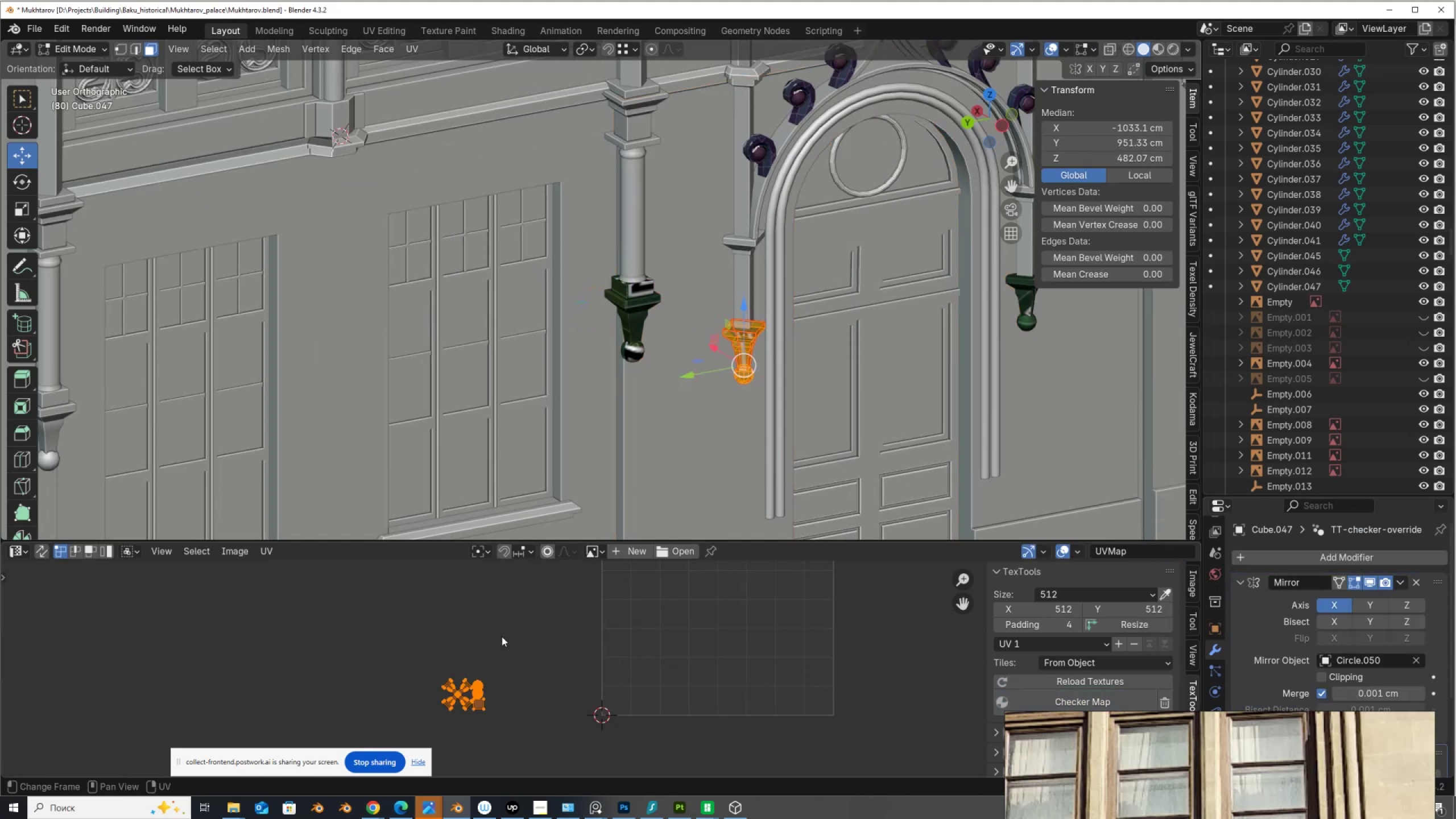 
scroll: coordinate [758, 399], scroll_direction: up, amount: 4.0
 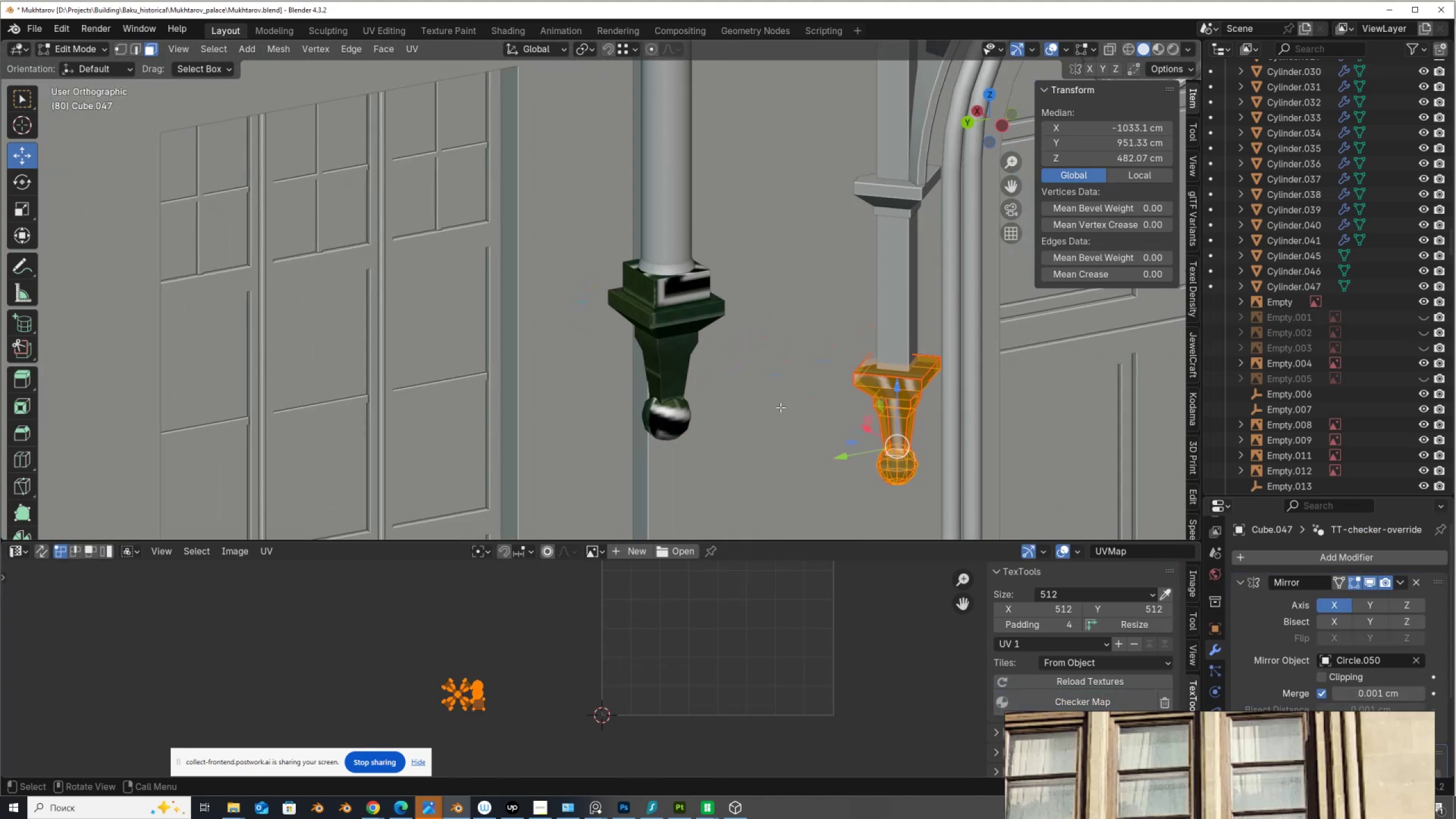 
hold_key(key=ShiftLeft, duration=0.44)
 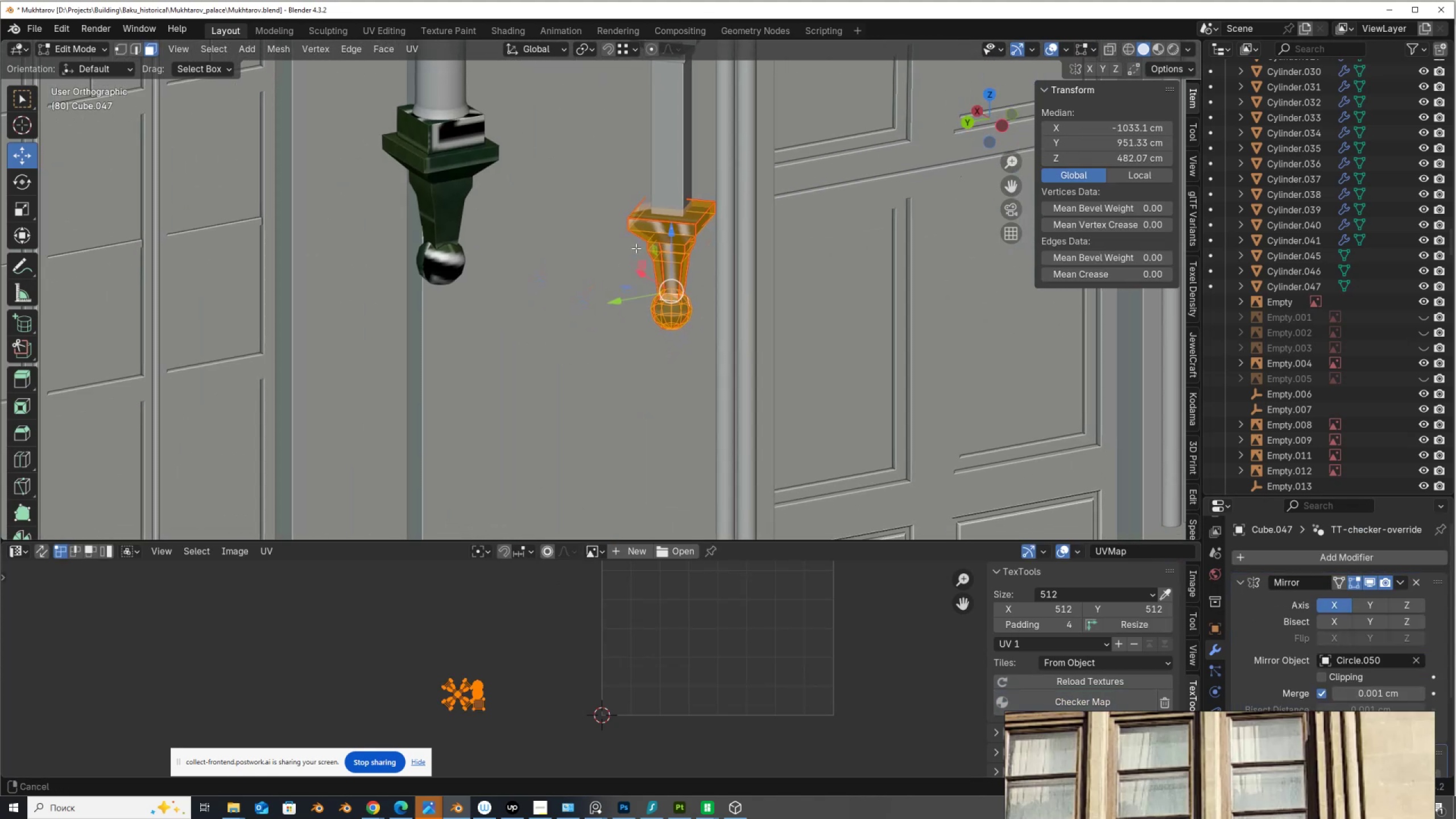 
scroll: coordinate [676, 313], scroll_direction: up, amount: 8.0
 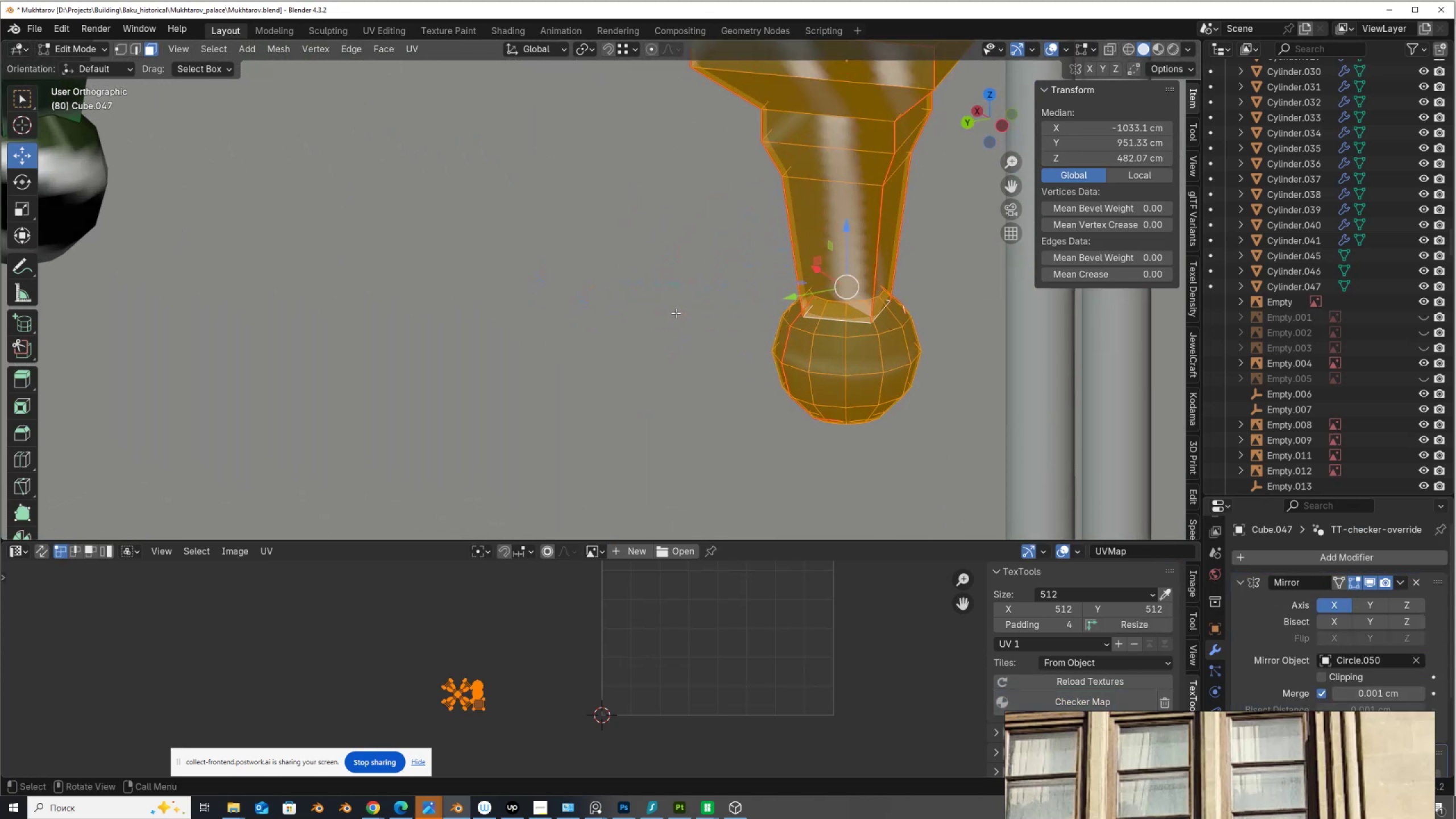 
key(Tab)
 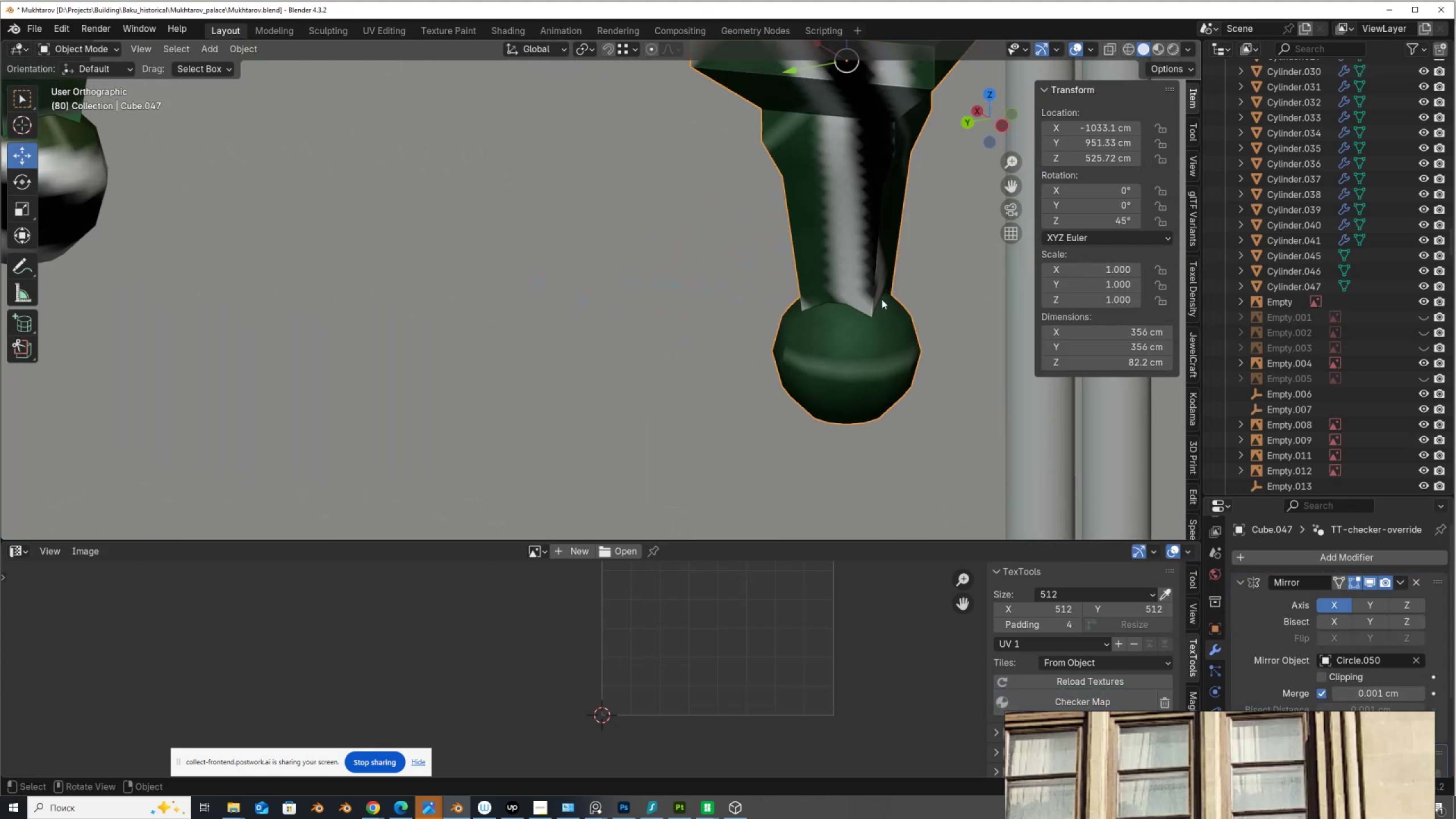 
key(Tab)
 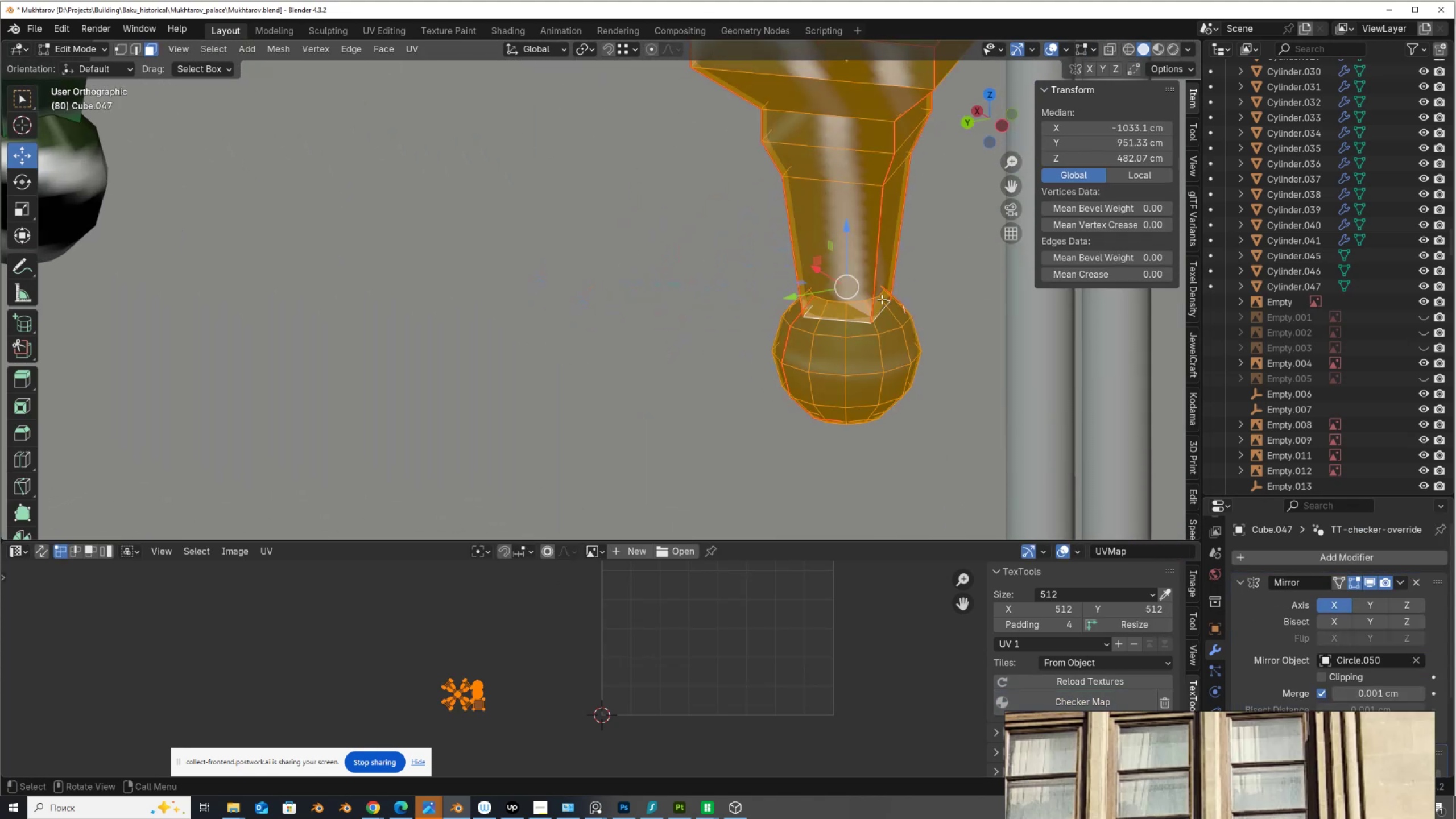 
key(Alt+AltLeft)
 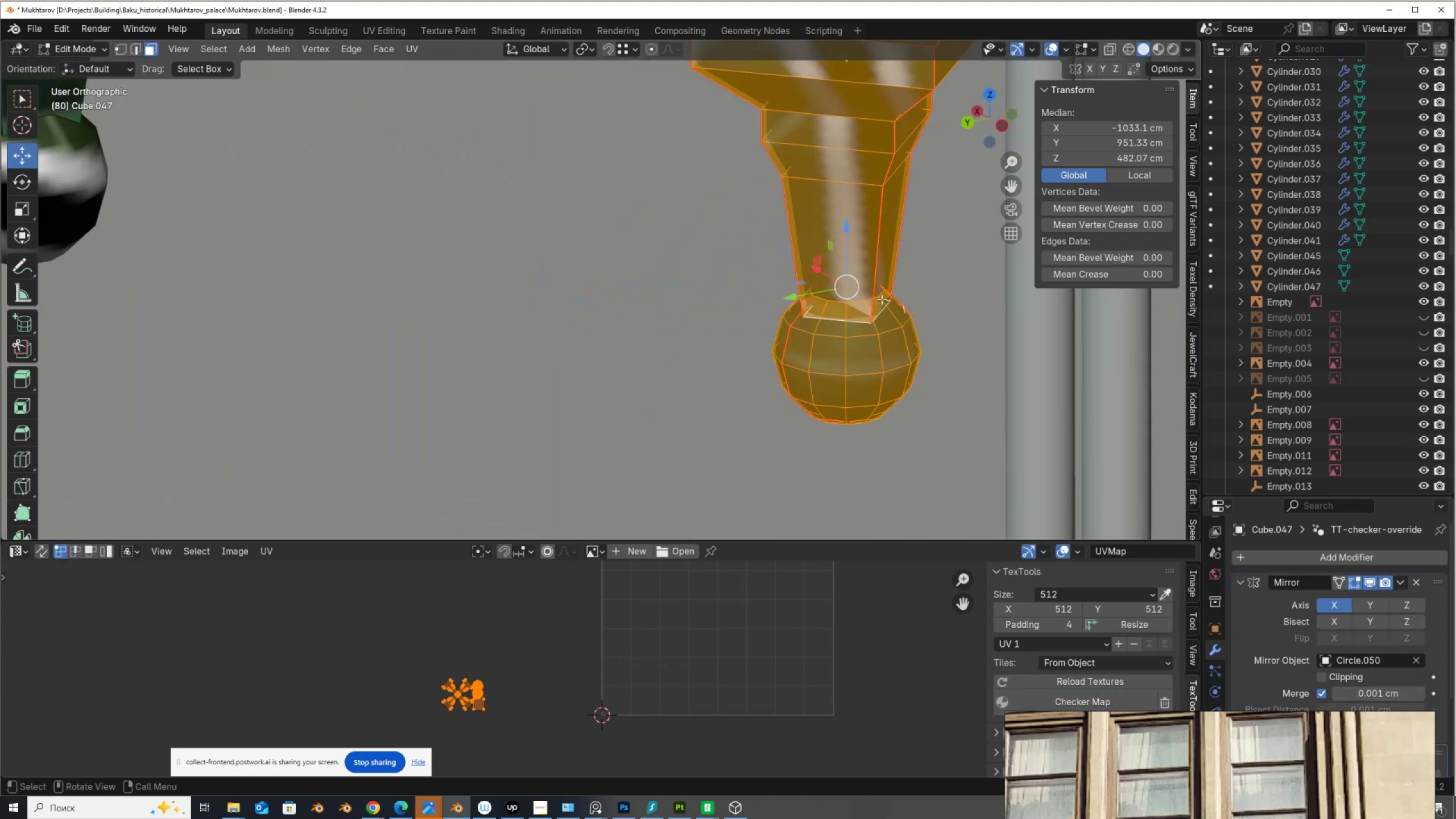 
key(Alt+Z)
 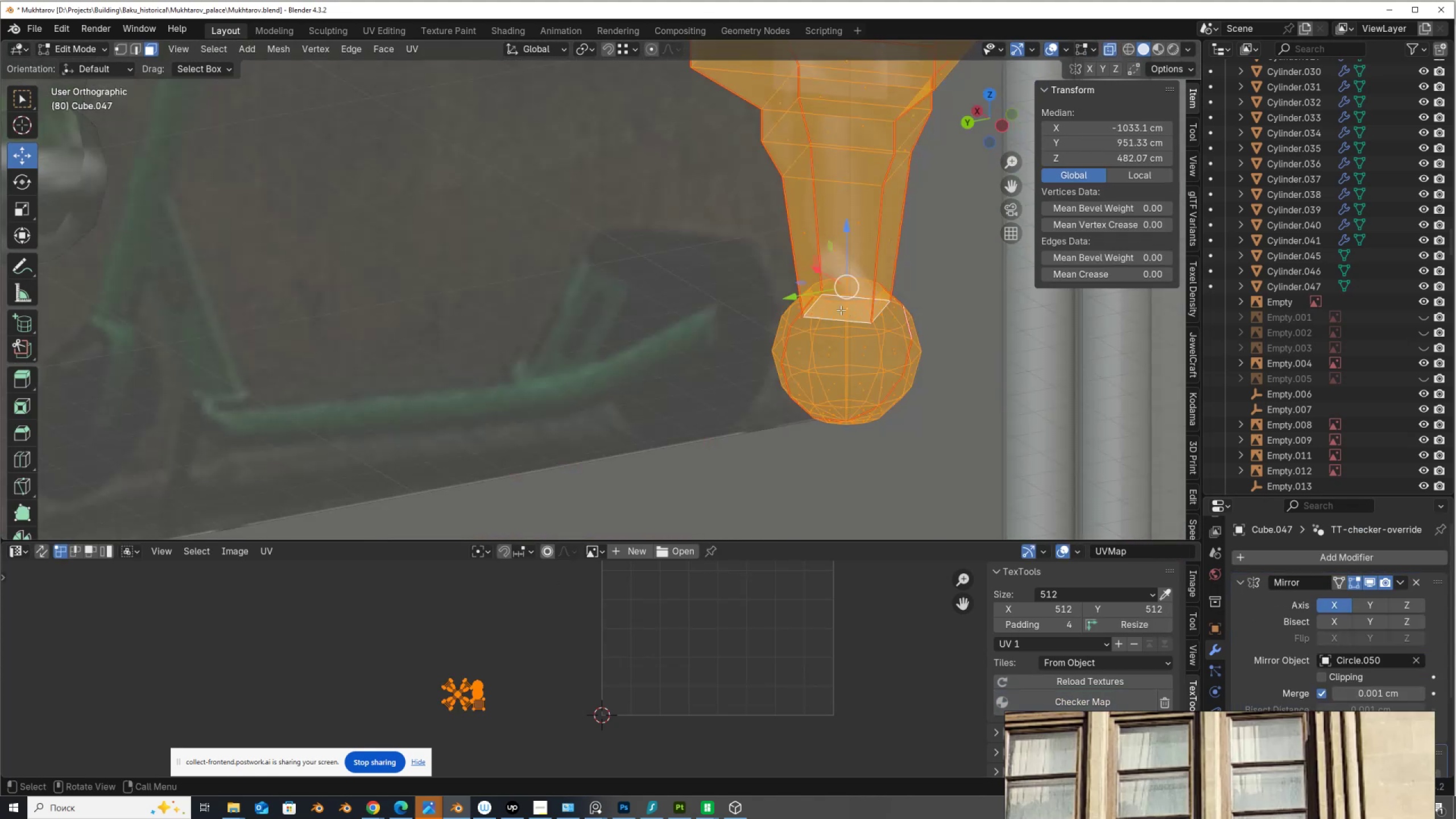 
left_click([841, 310])
 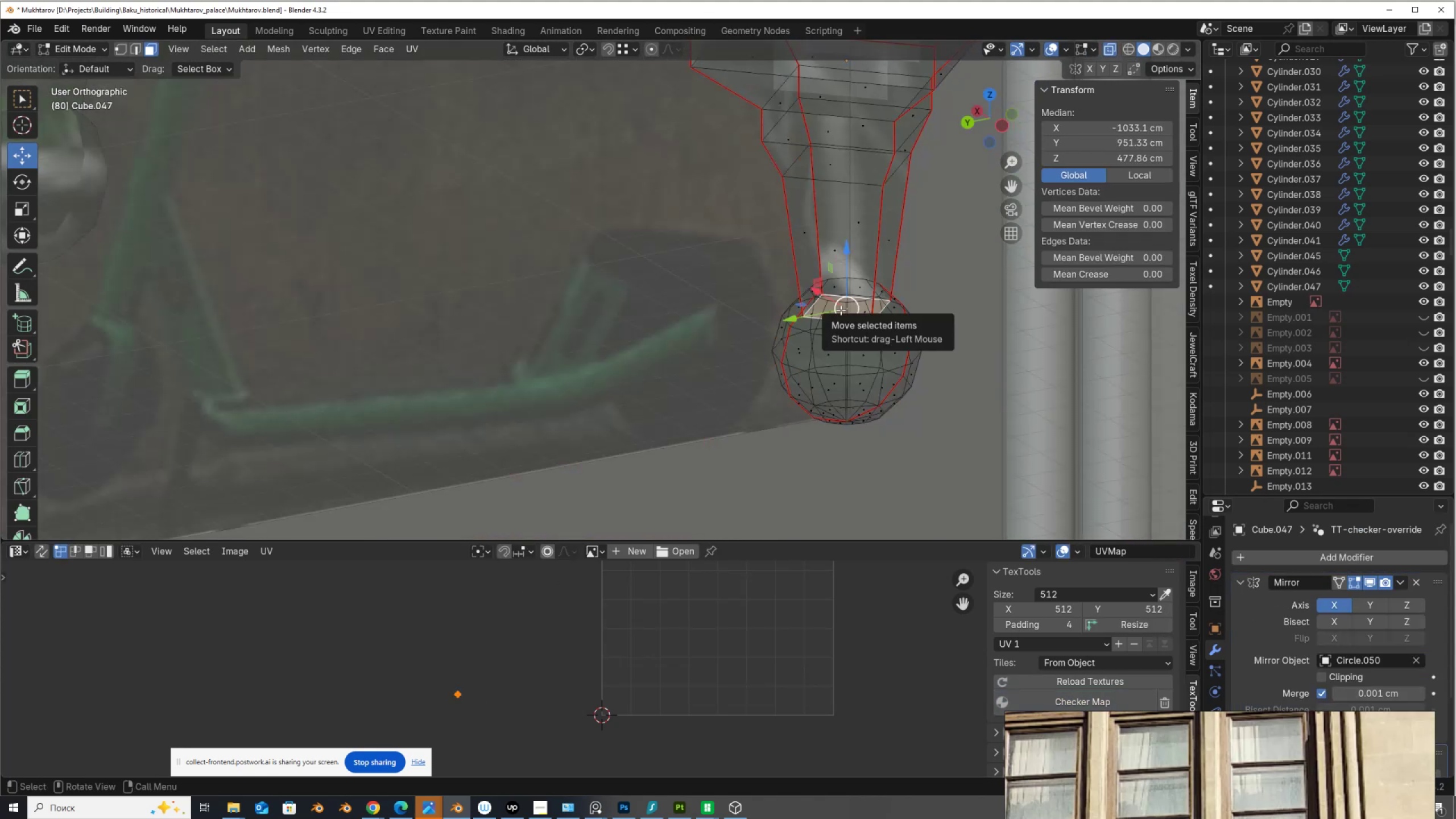 
key(X)
 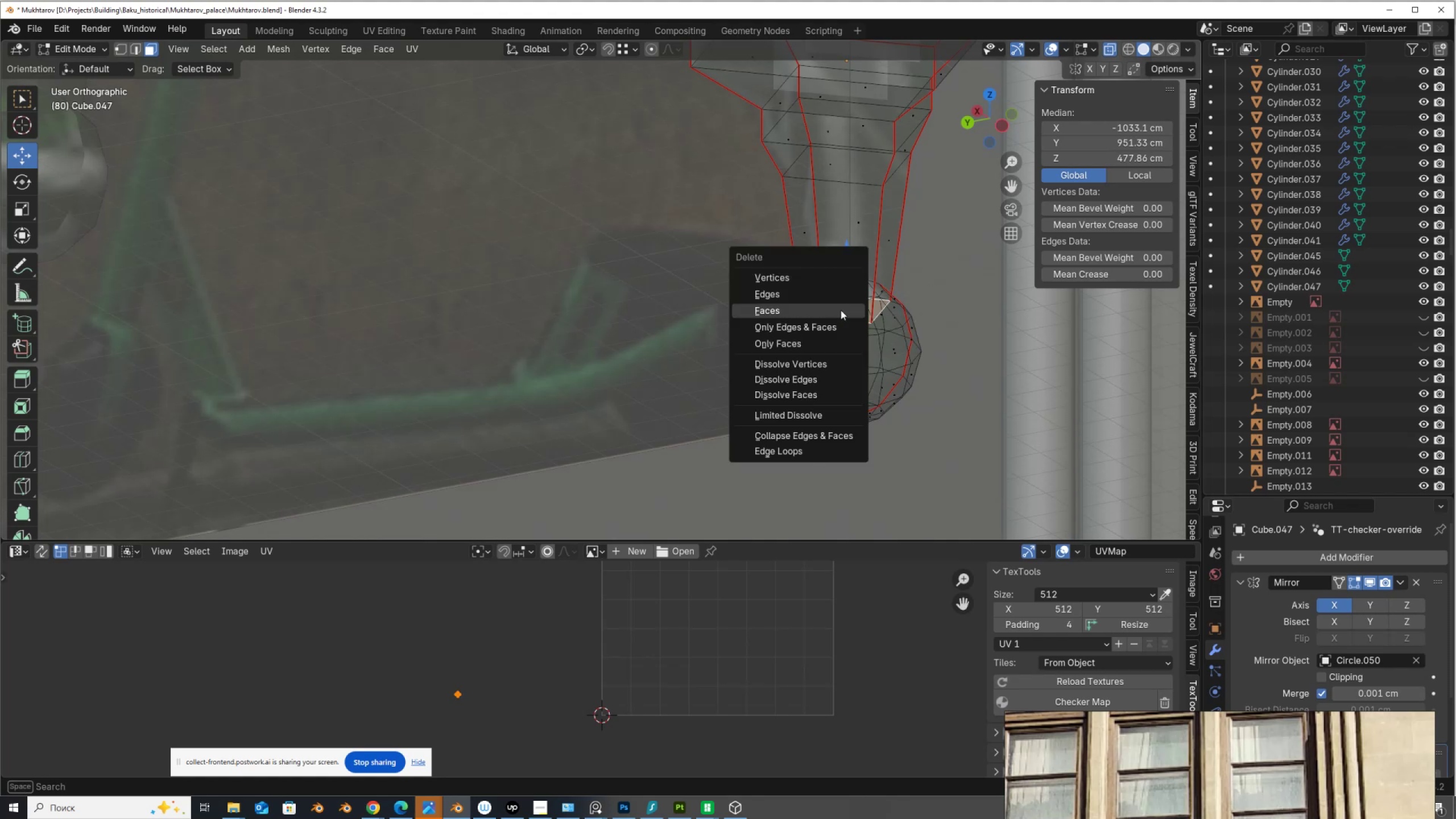 
left_click([841, 310])
 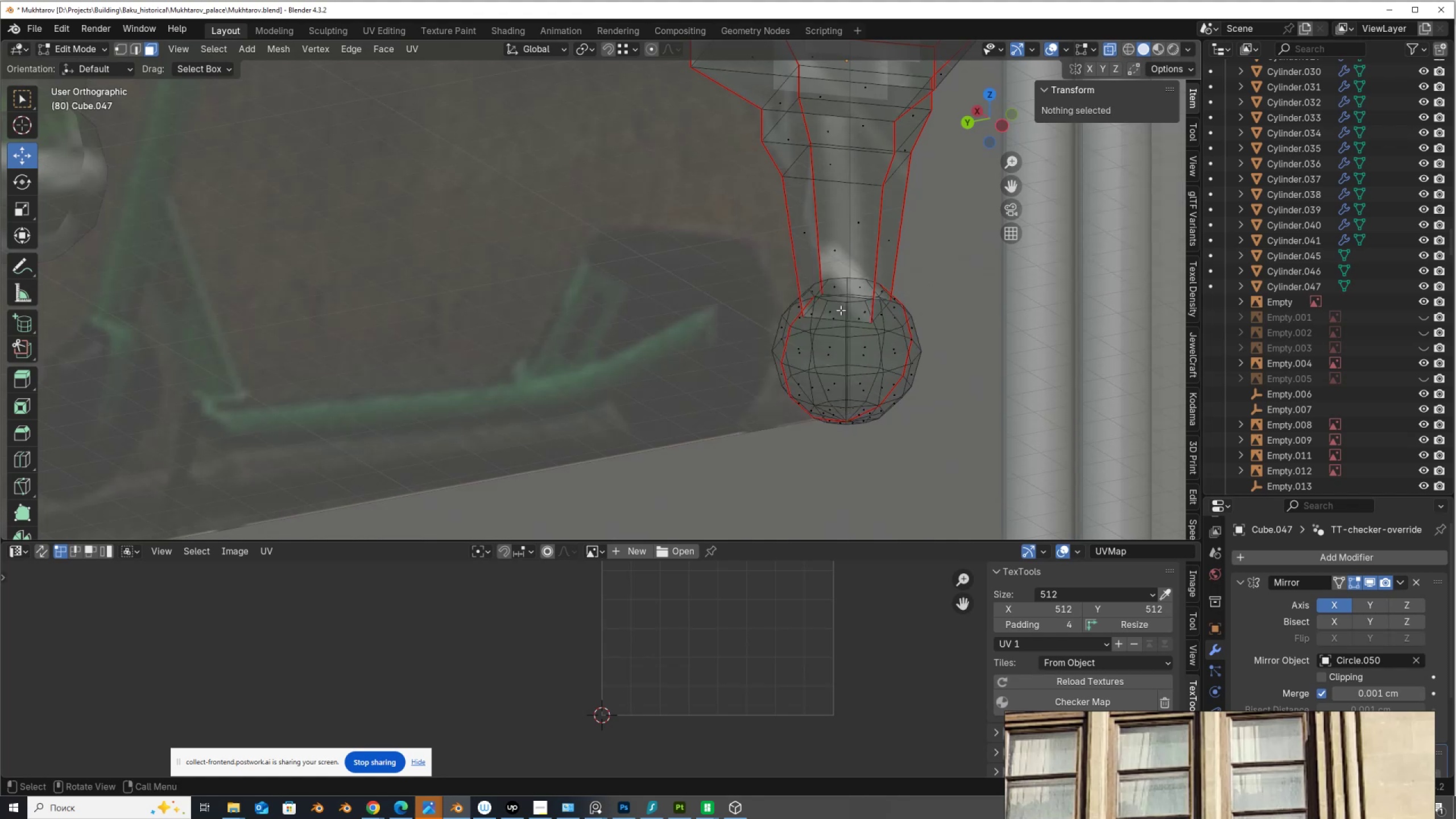 
key(Alt+AltLeft)
 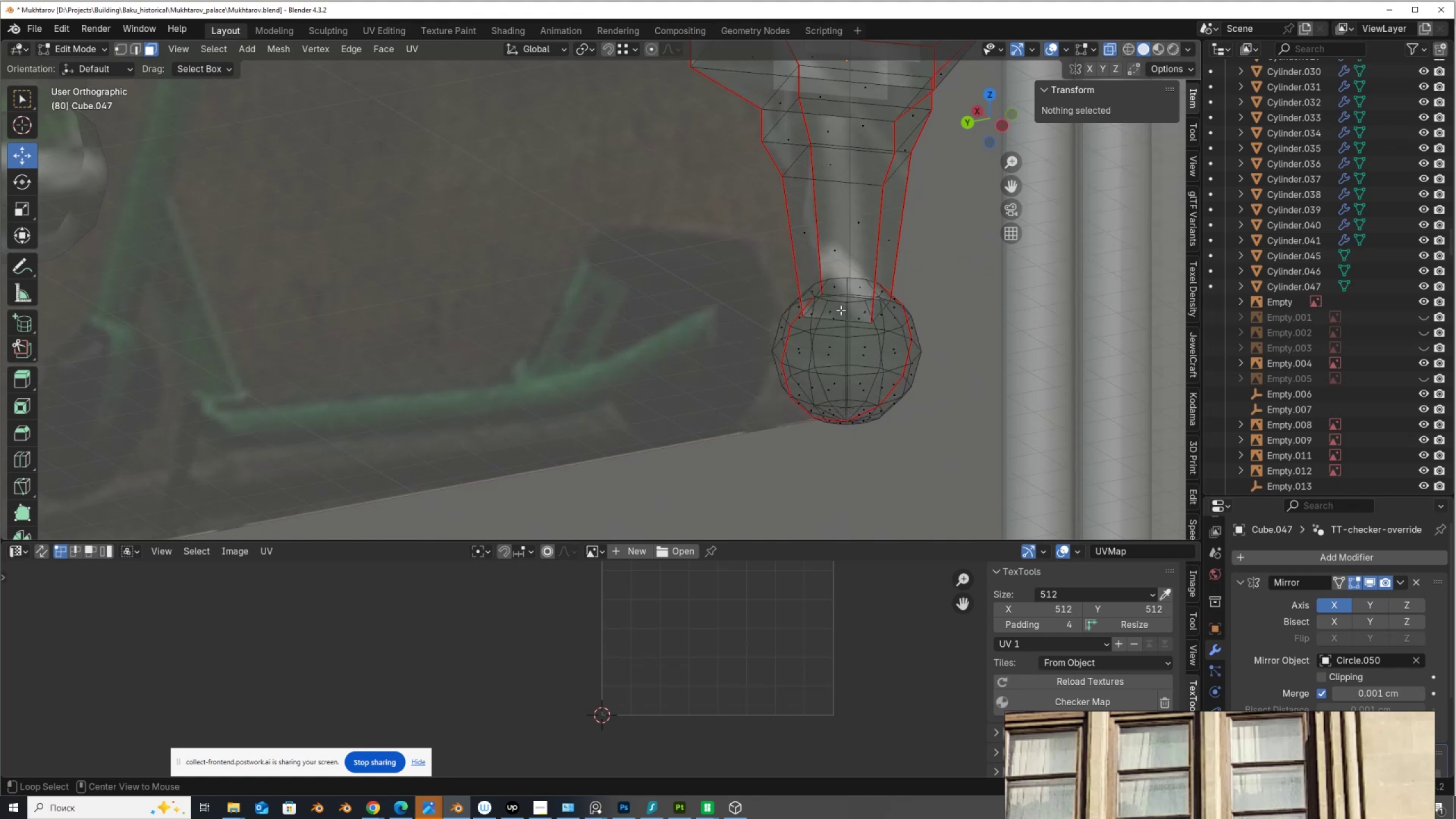 
type(zayu)
 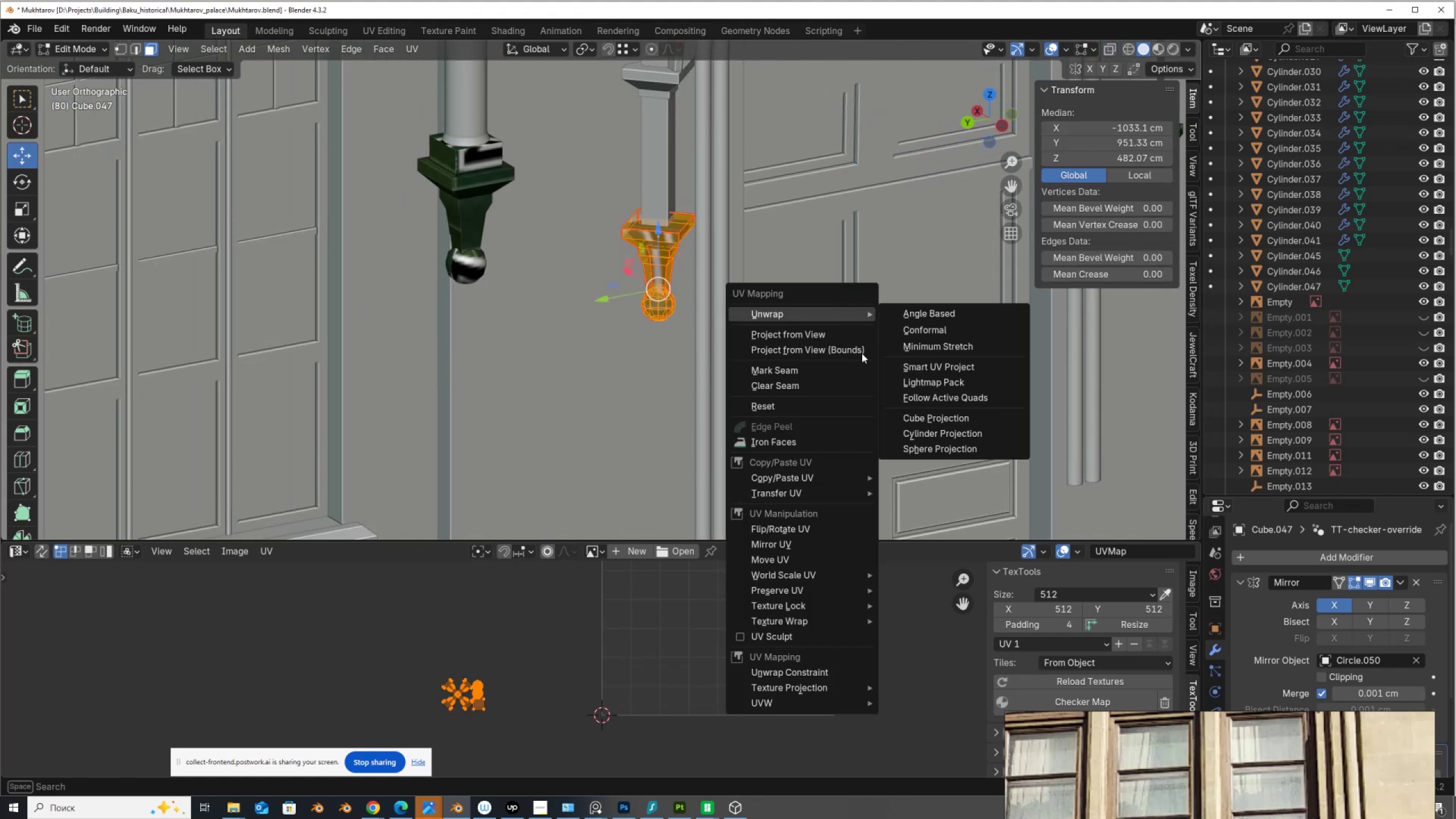 
scroll: coordinate [848, 313], scroll_direction: down, amount: 8.0
 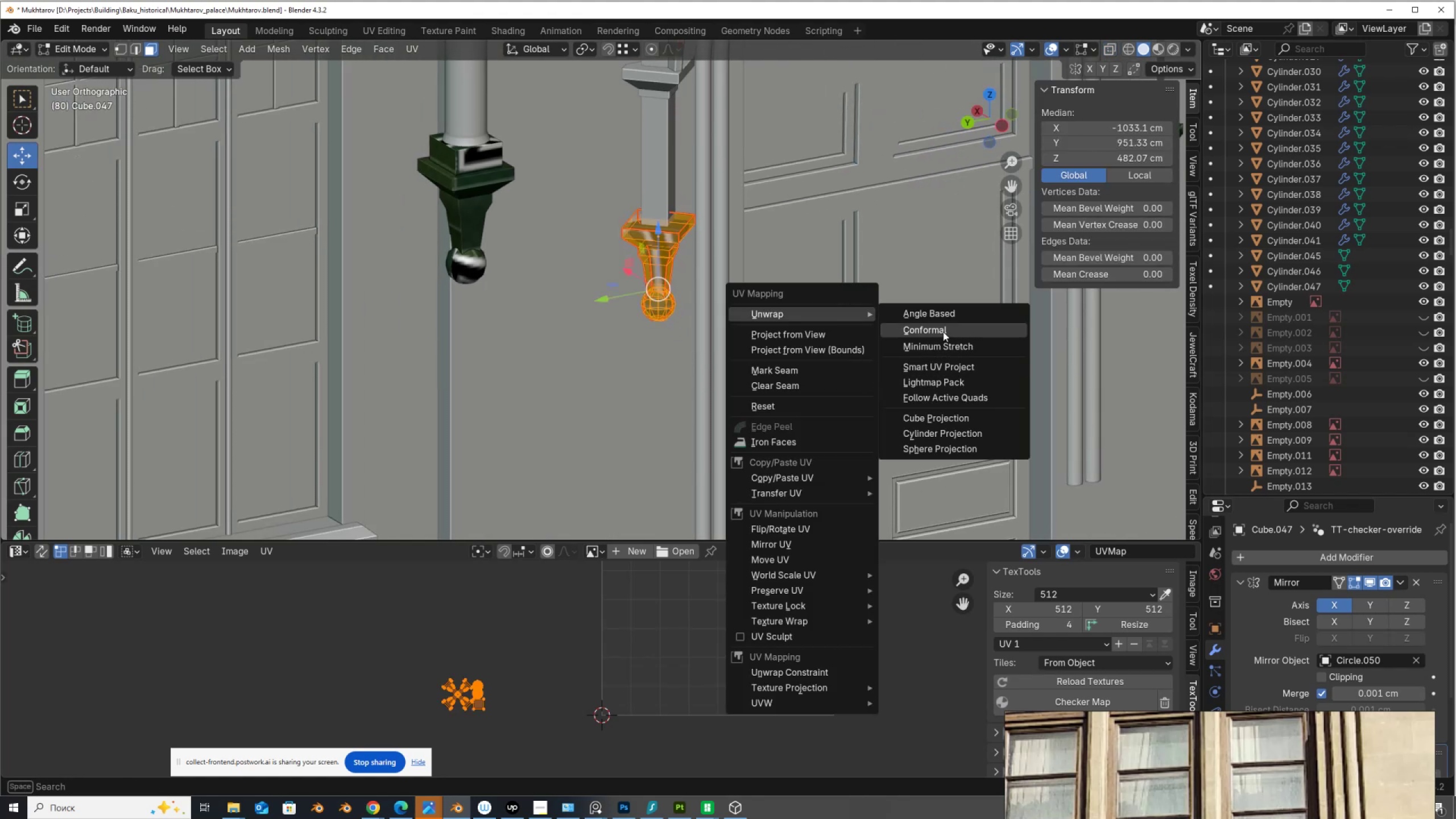 
key(S)
 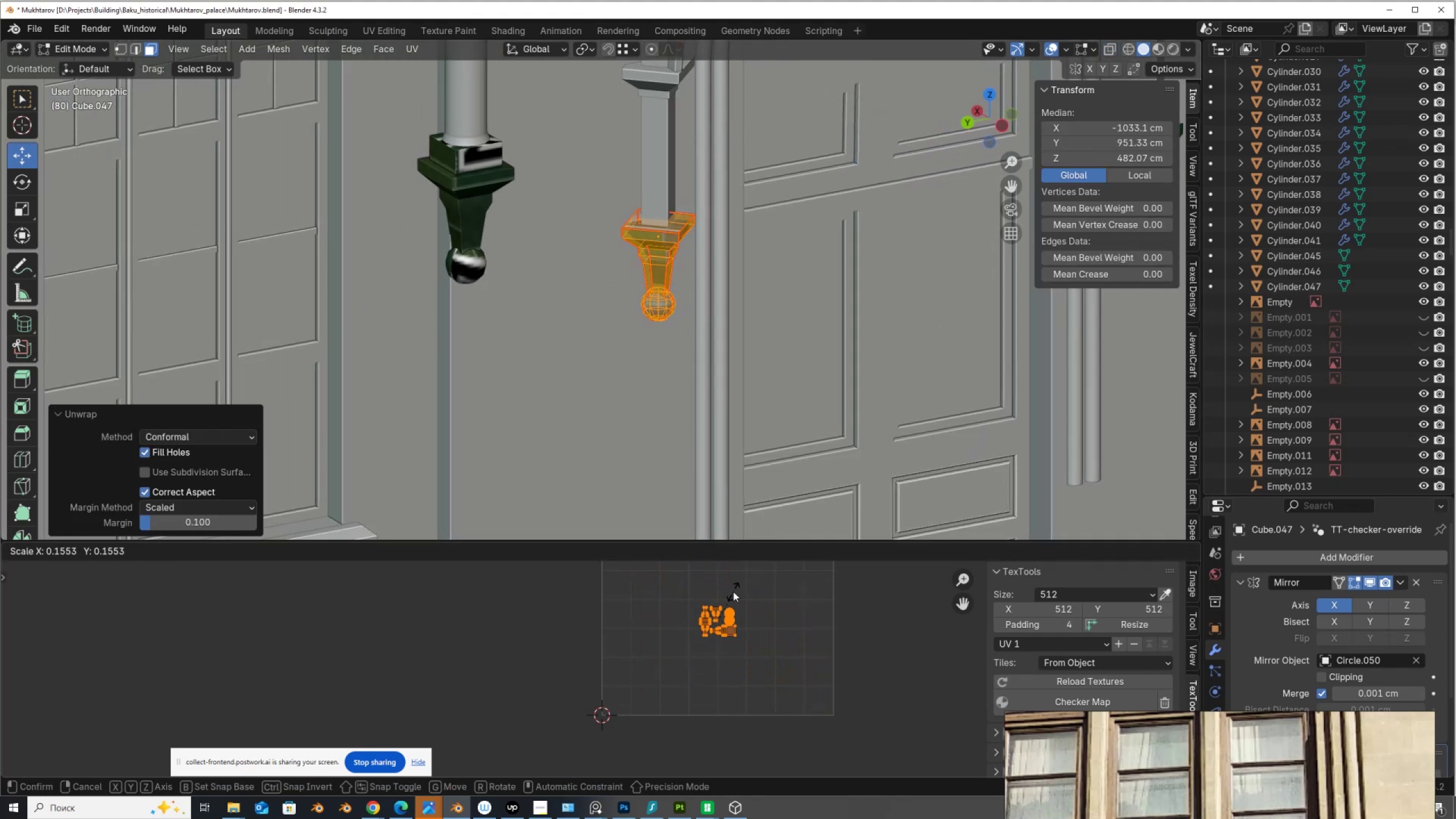 
left_click([733, 592])
 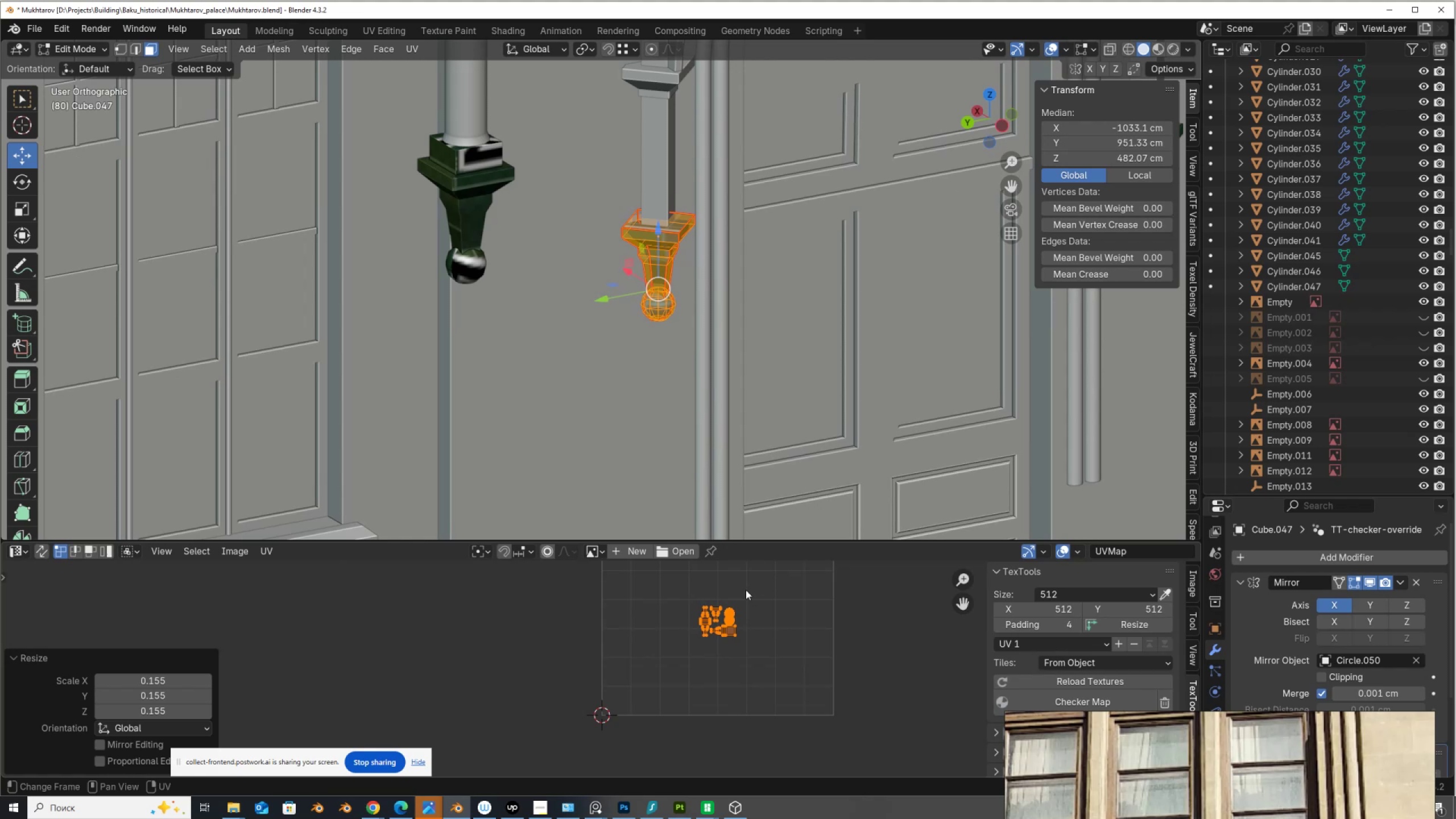 
key(G)
 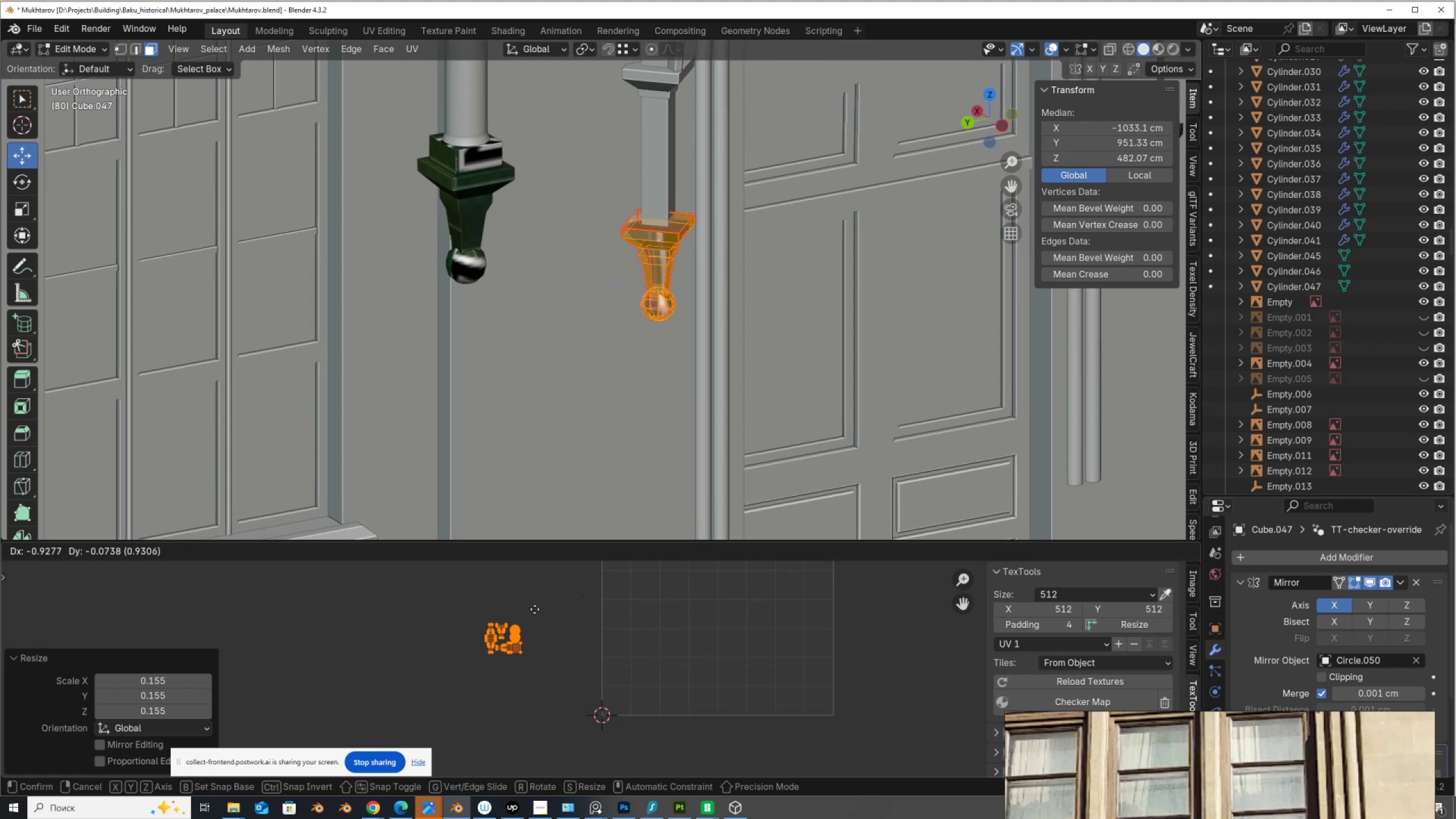 
left_click([535, 614])
 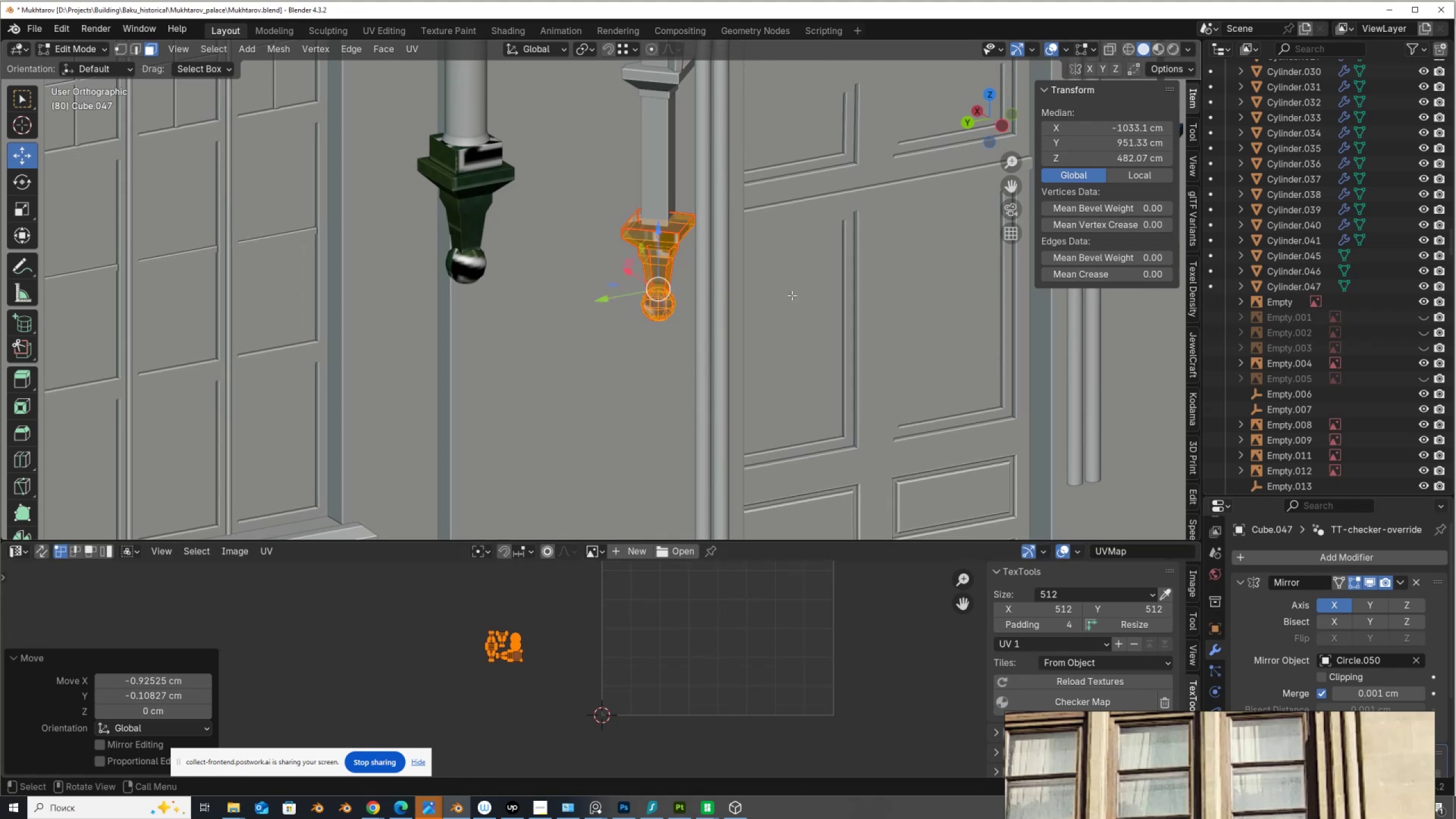 
key(Tab)
 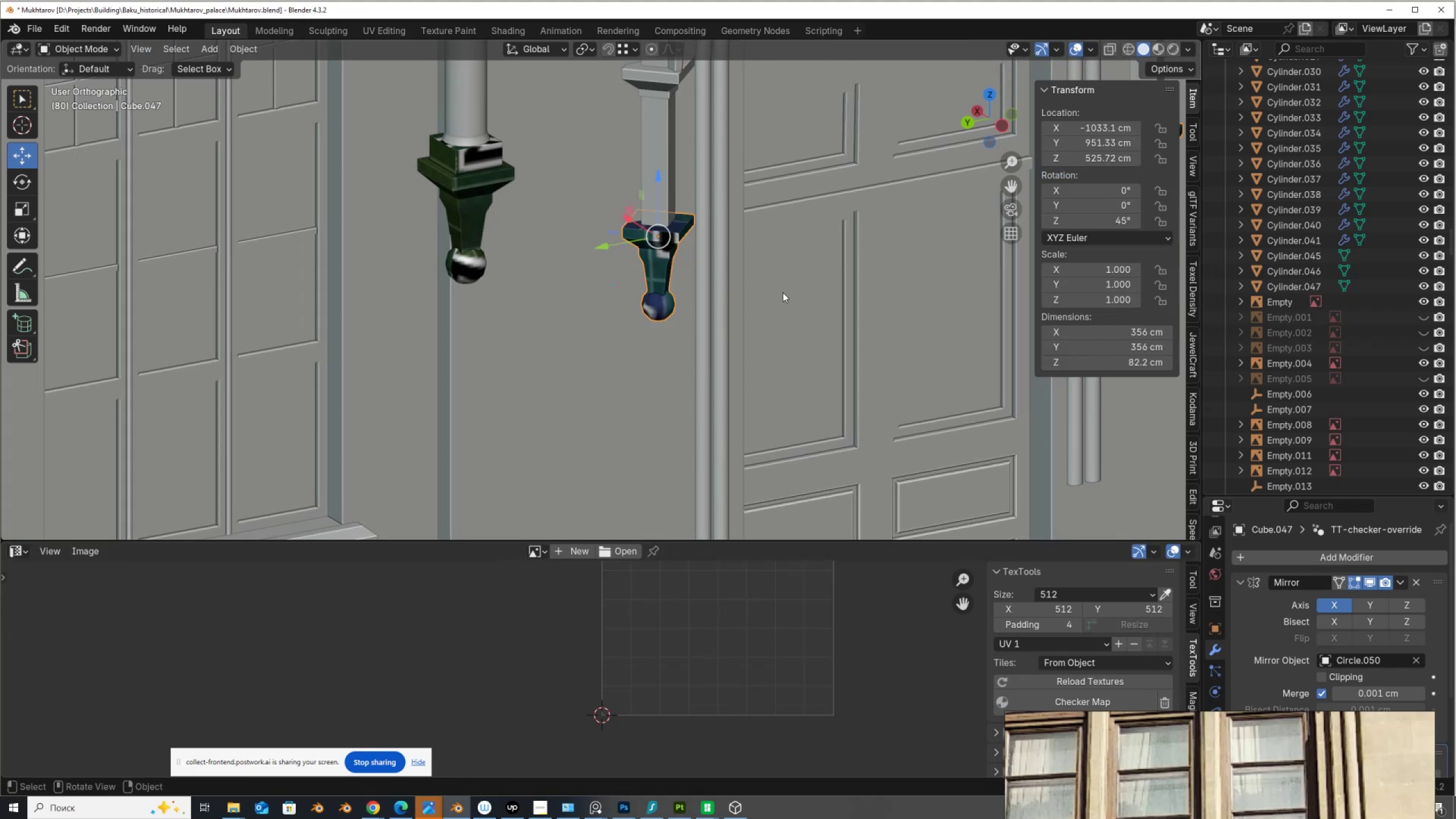 
scroll: coordinate [729, 293], scroll_direction: down, amount: 5.0
 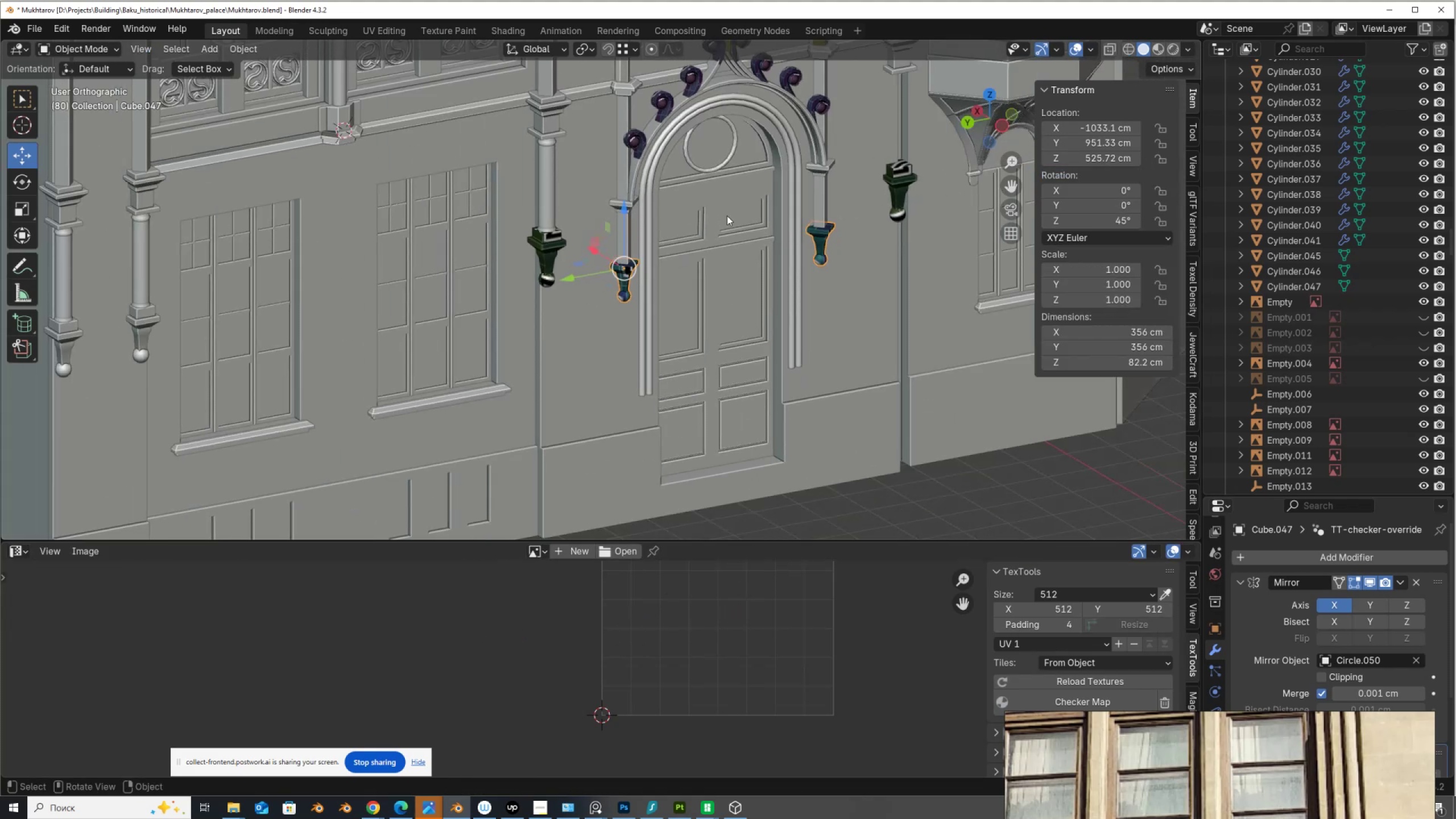 
hold_key(key=ShiftLeft, duration=0.54)
 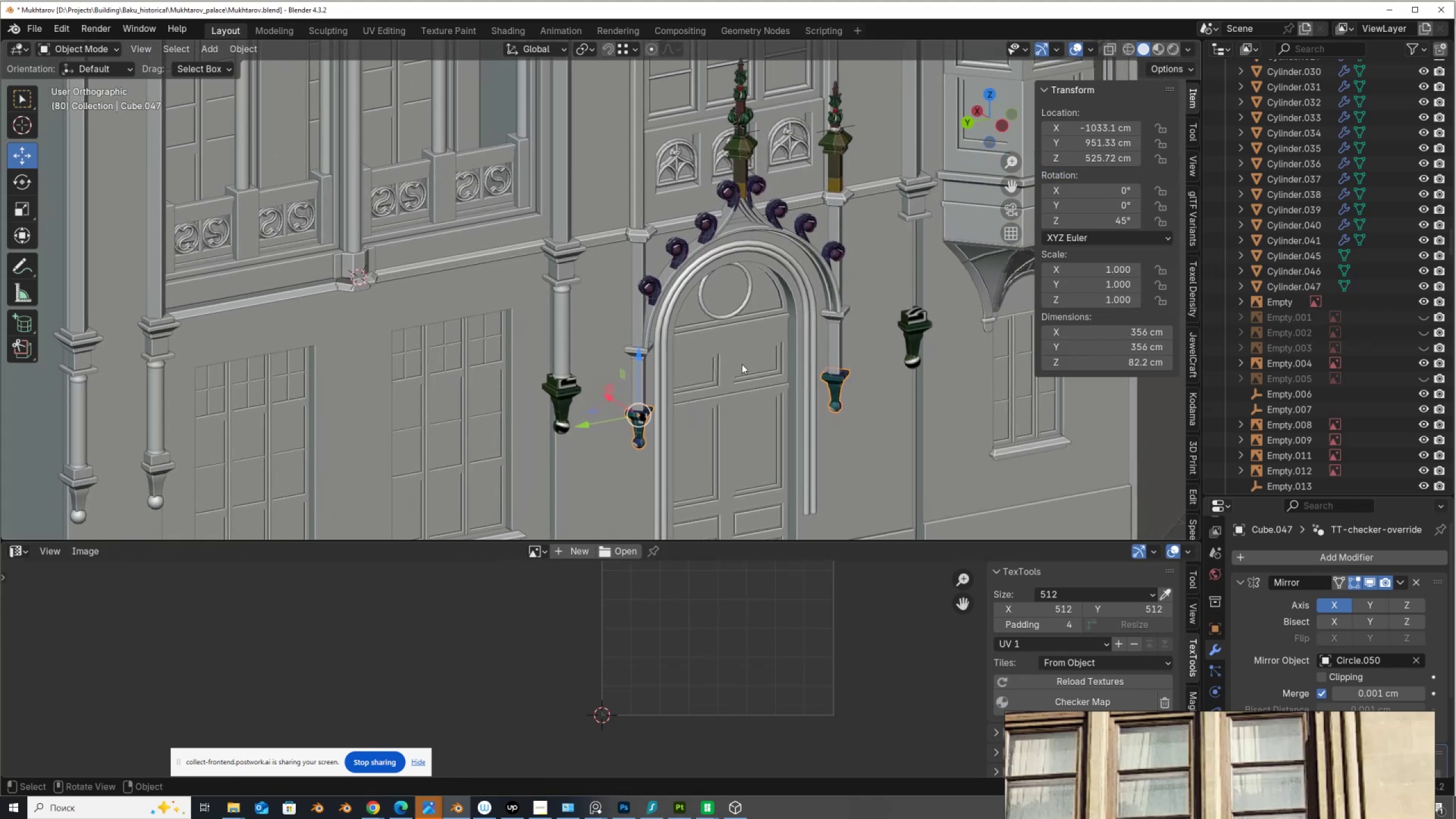 
scroll: coordinate [742, 364], scroll_direction: up, amount: 2.0
 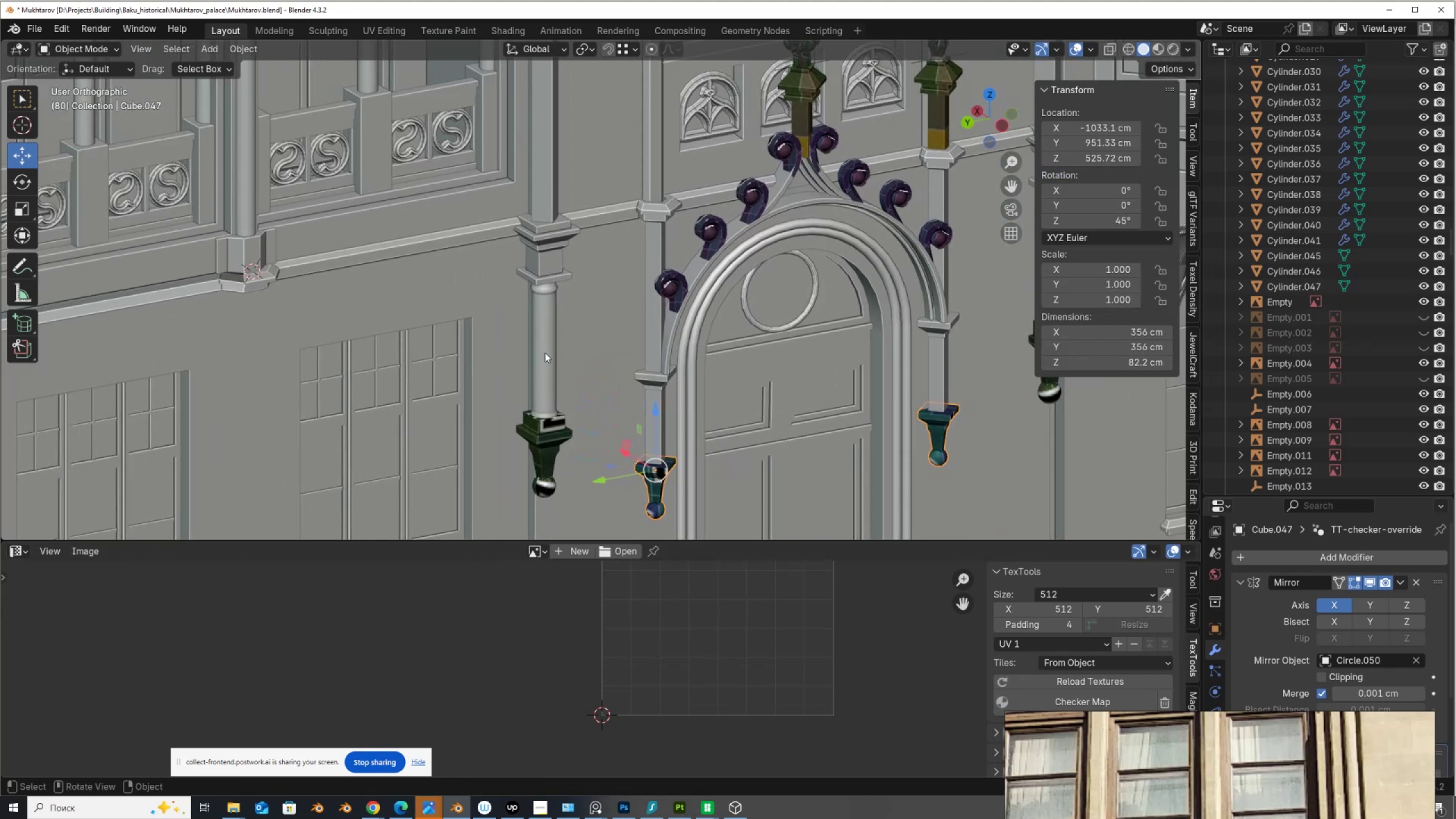 
left_click([551, 353])
 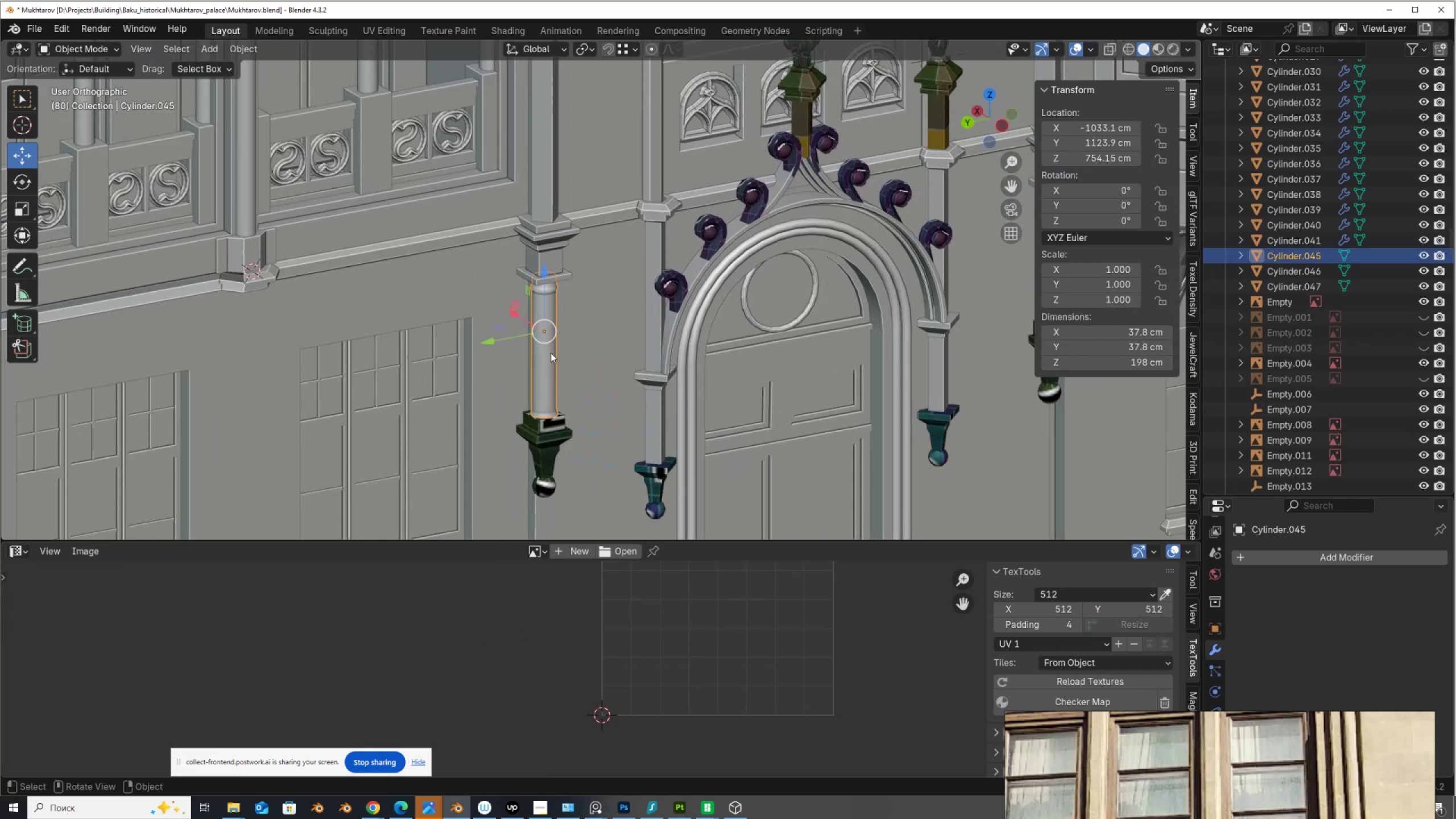 
key(Tab)
 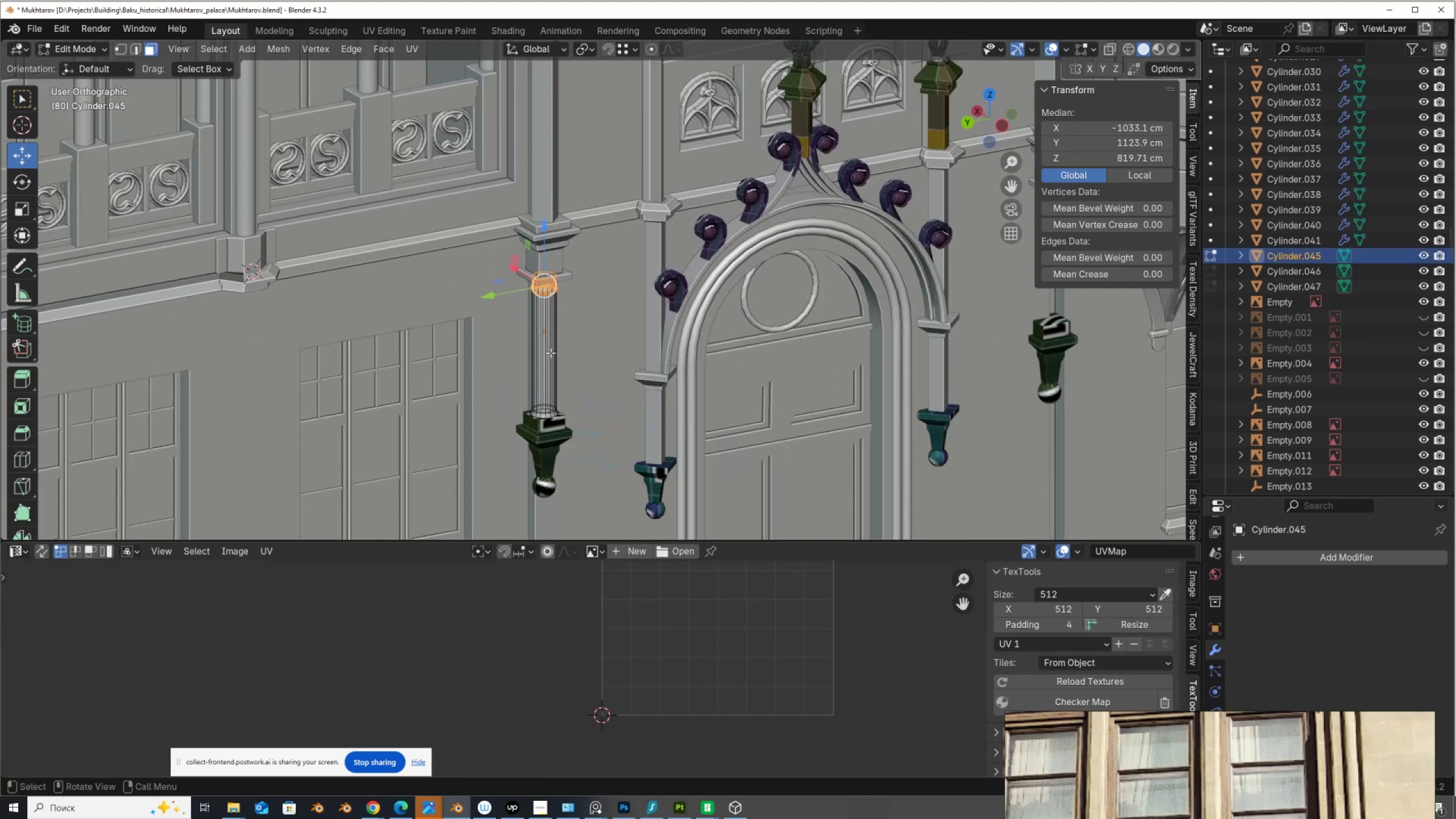 
scroll: coordinate [551, 352], scroll_direction: up, amount: 3.0
 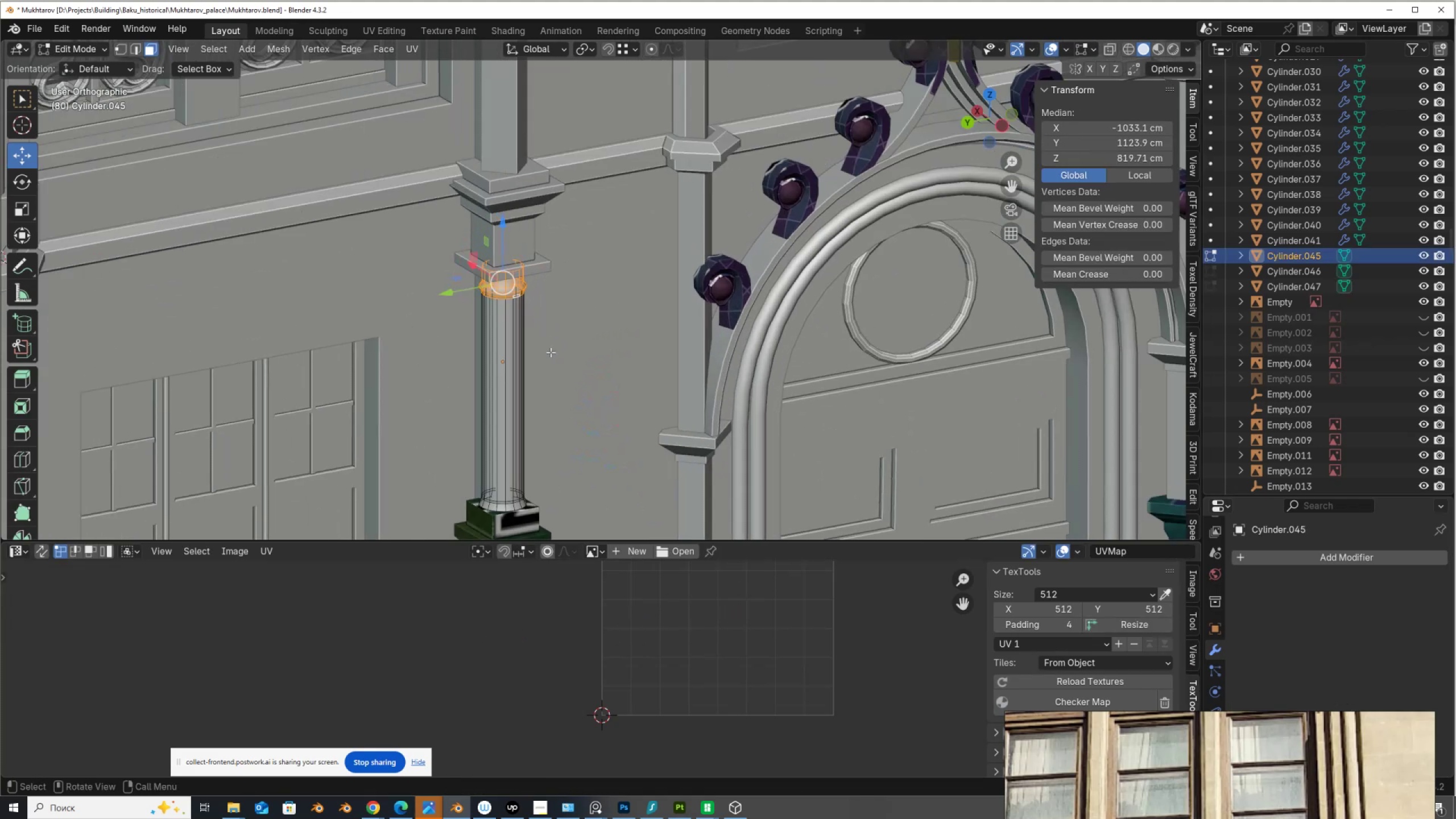 
hold_key(key=ShiftLeft, duration=0.41)
 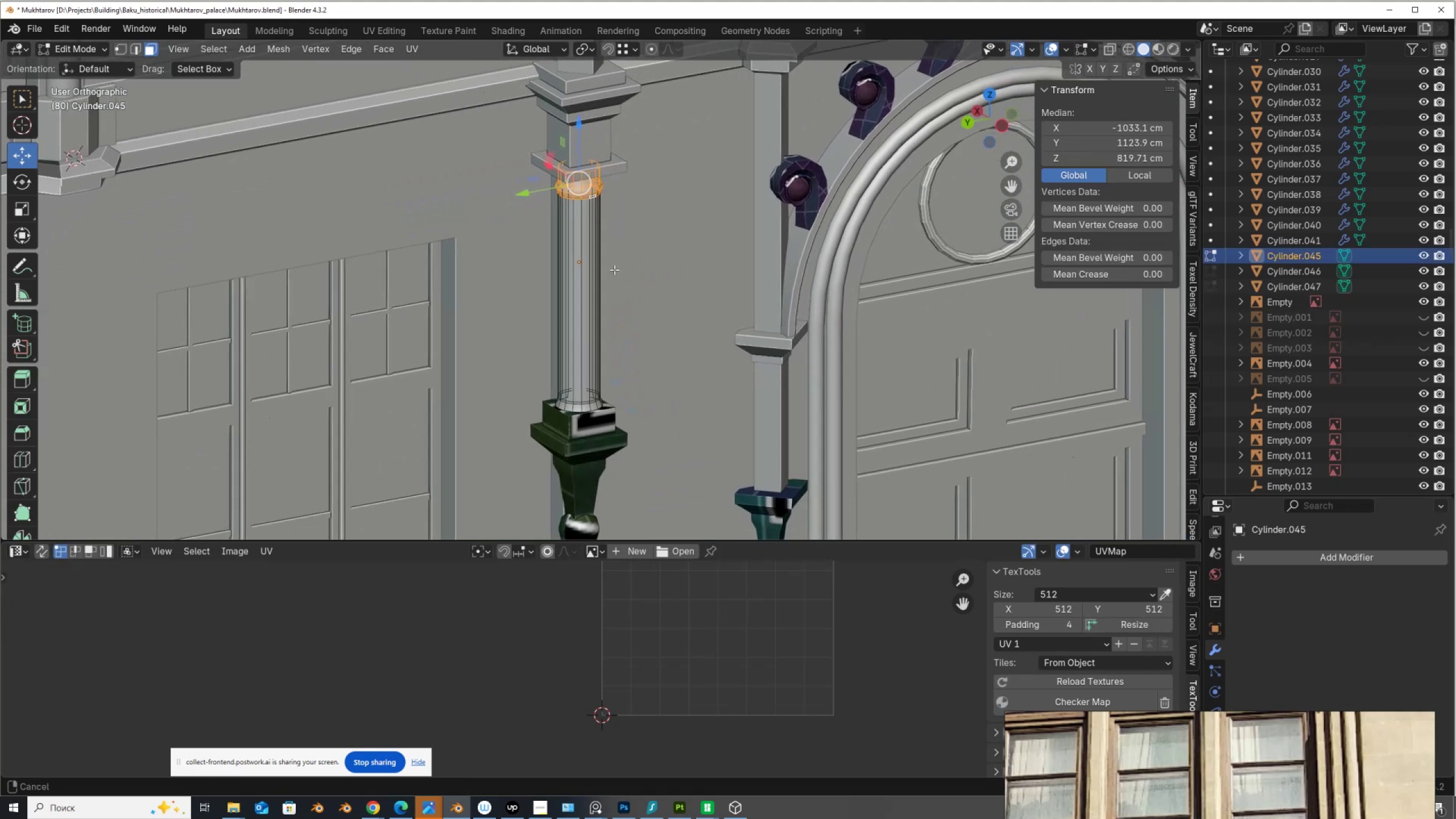 
scroll: coordinate [614, 275], scroll_direction: up, amount: 3.0
 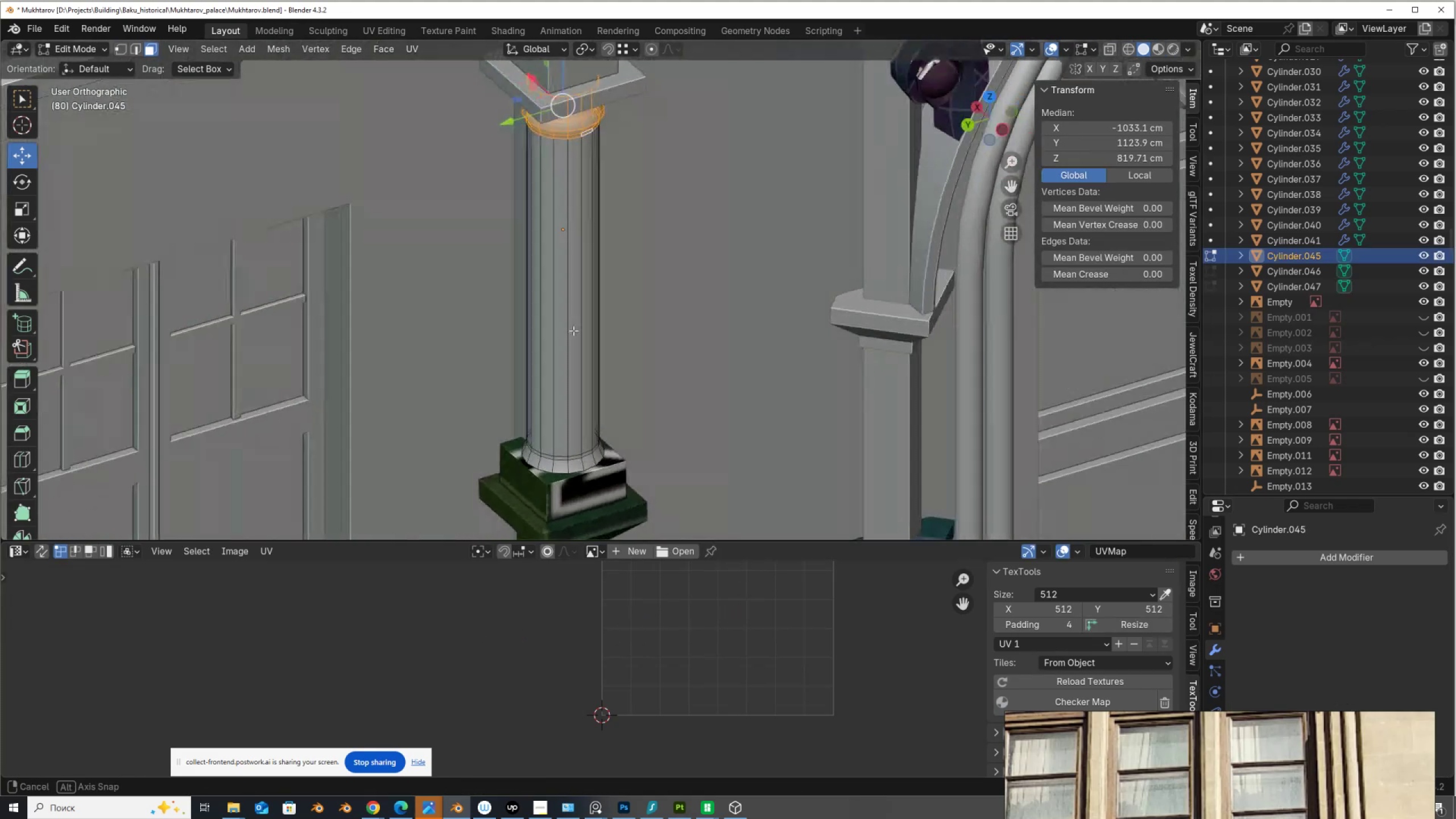 
key(Alt+Z)
 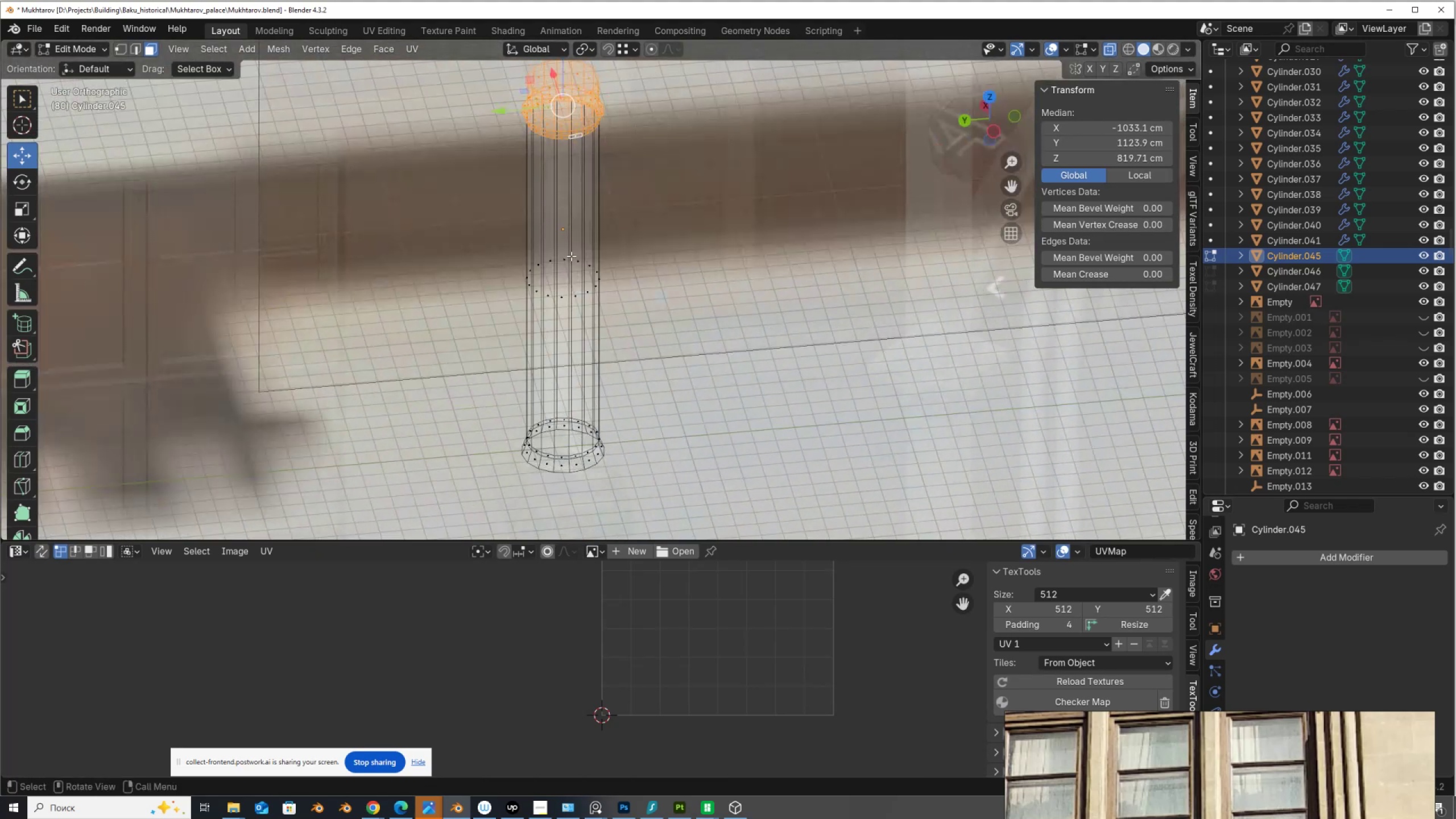 
hold_key(key=AltLeft, duration=0.49)
 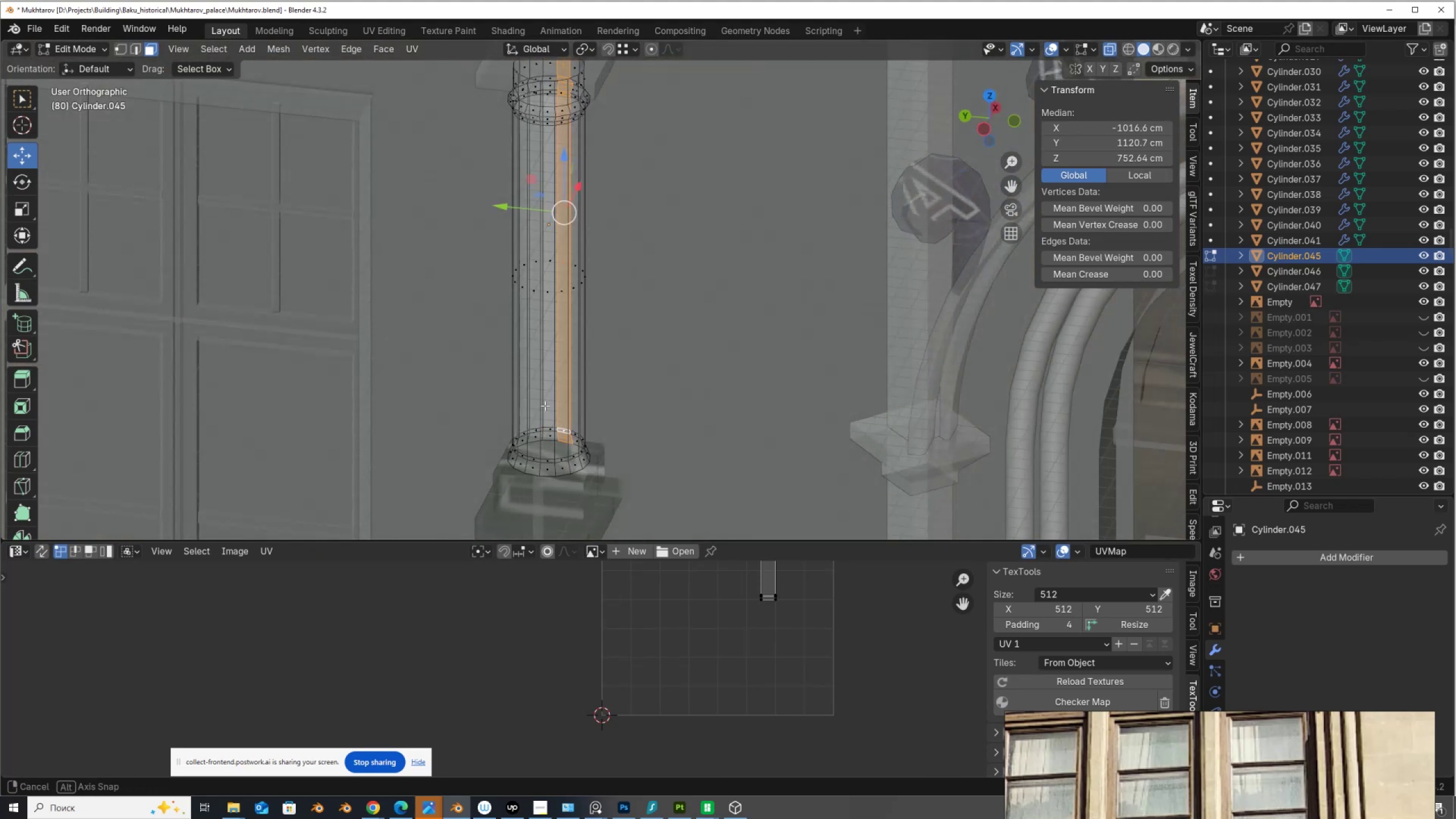 
key(Alt+AltLeft)
 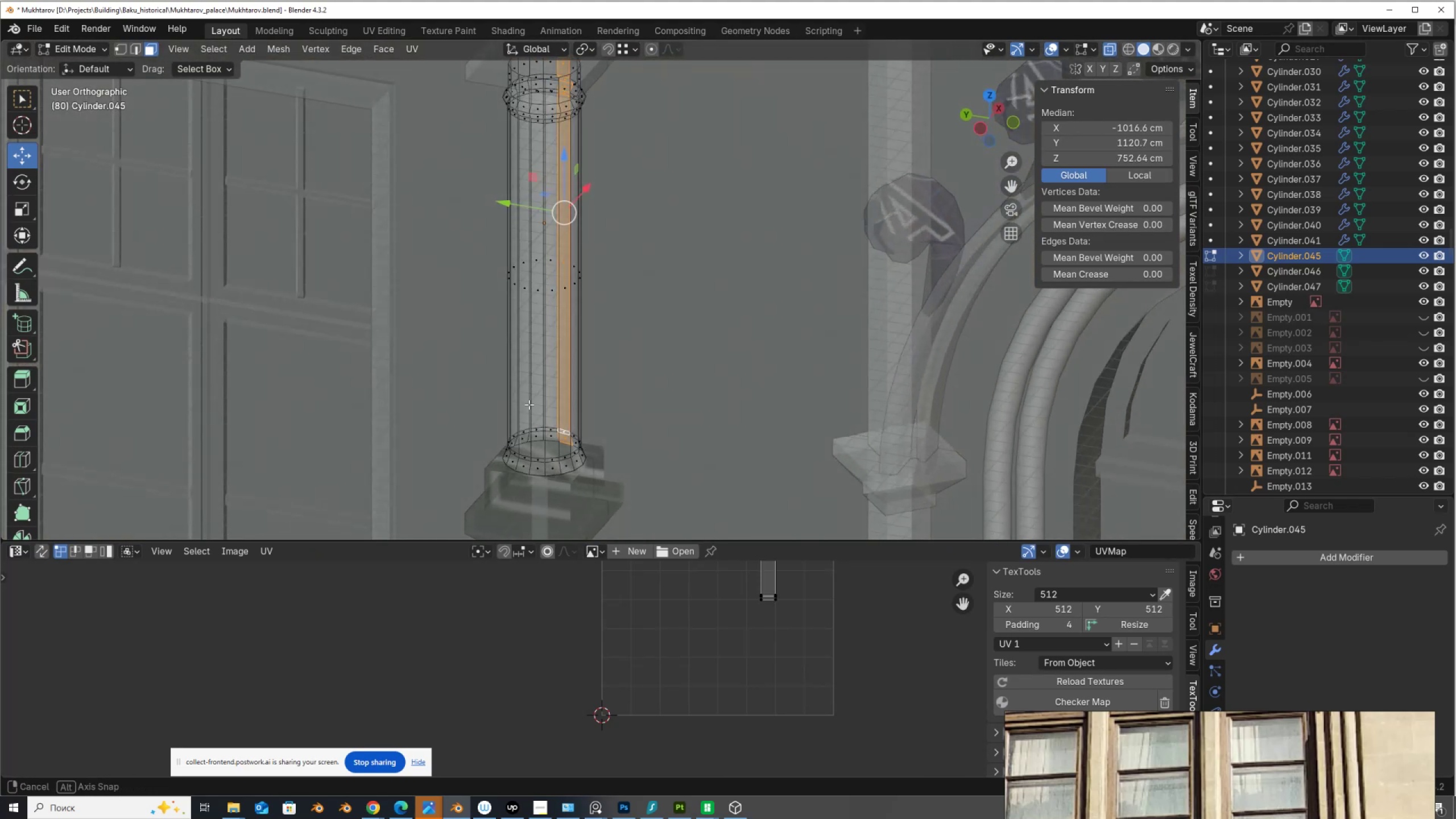 
key(Alt+Z)
 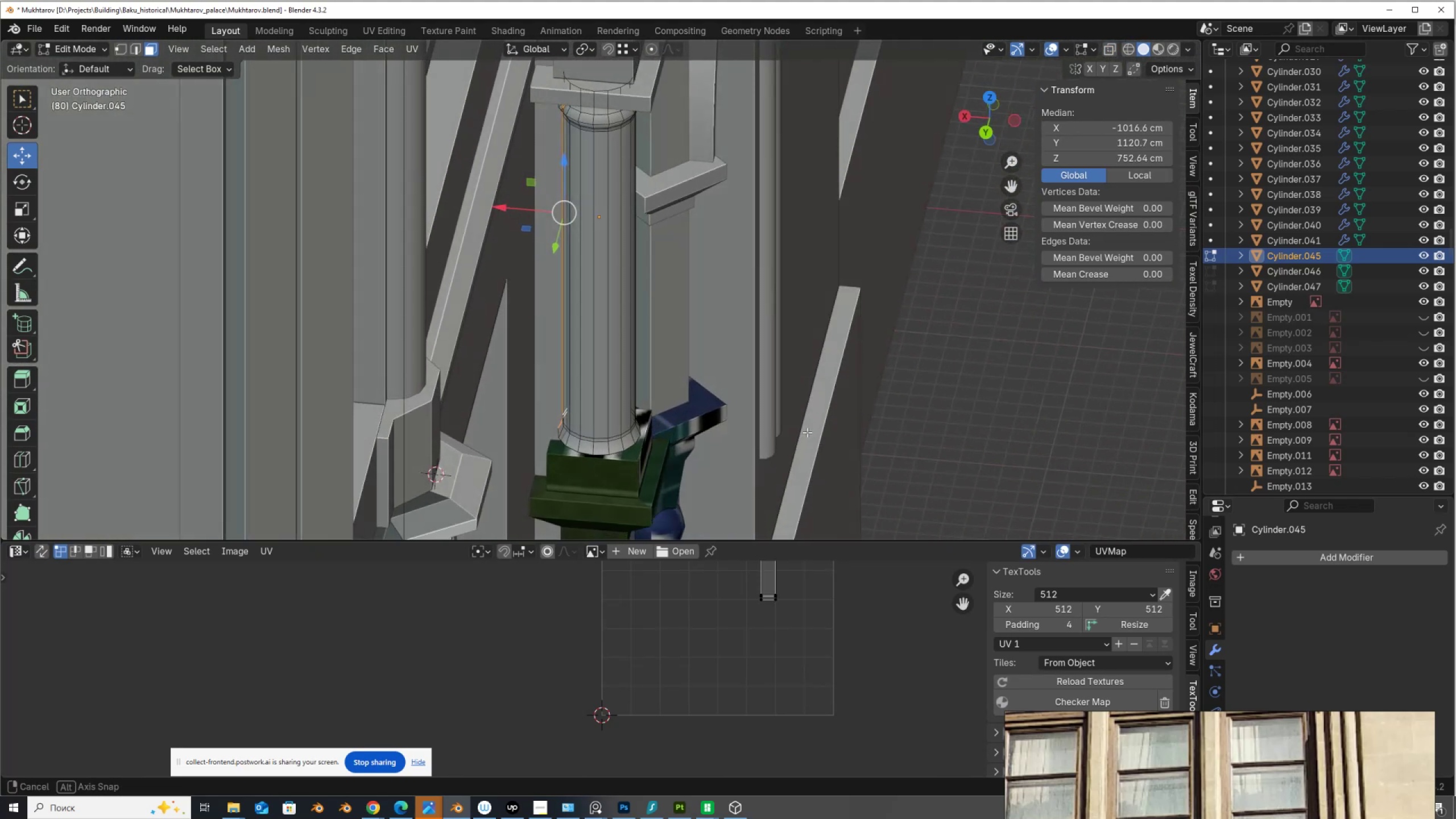 
key(Alt+AltLeft)
 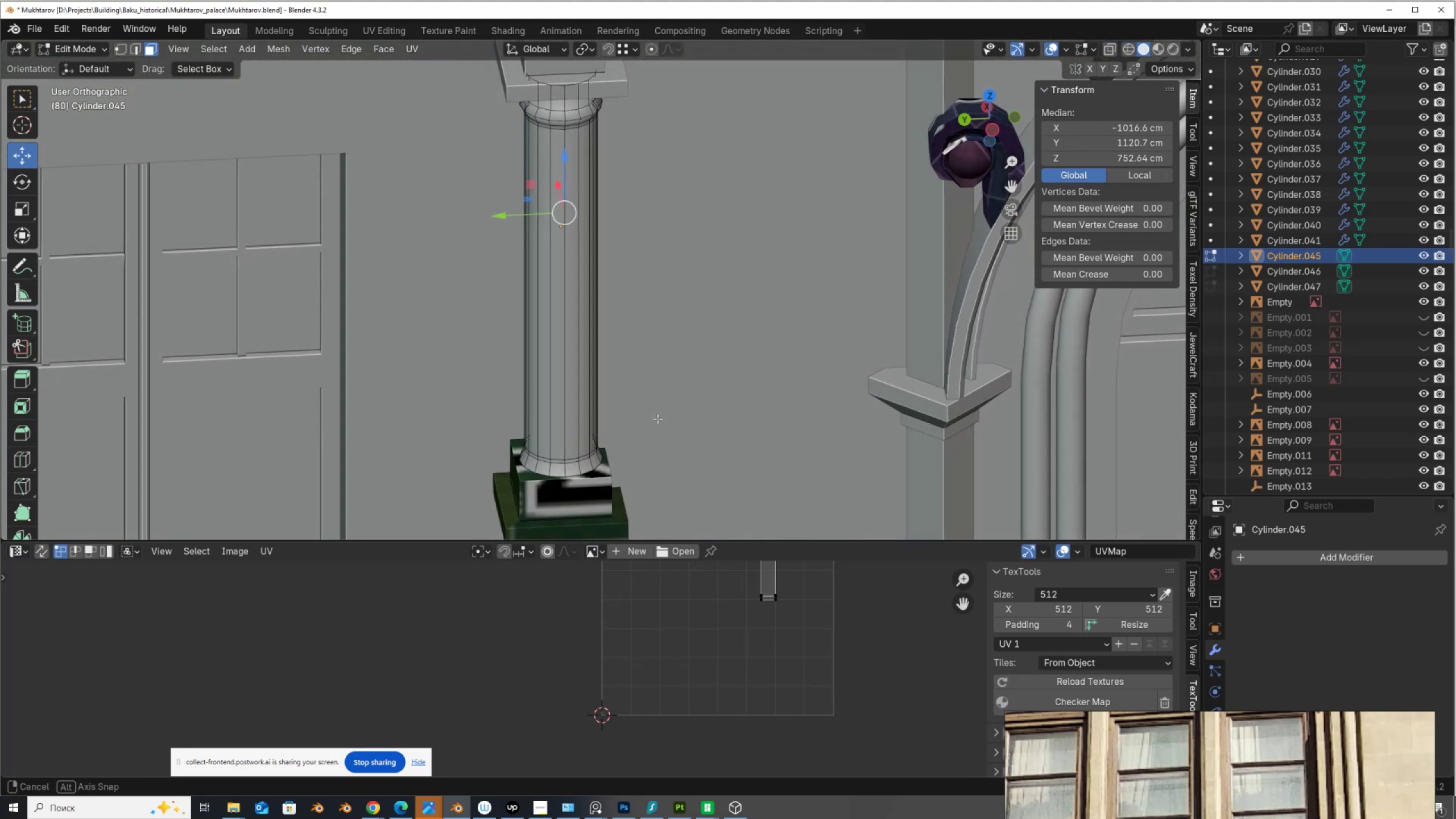 
key(Alt+Z)
 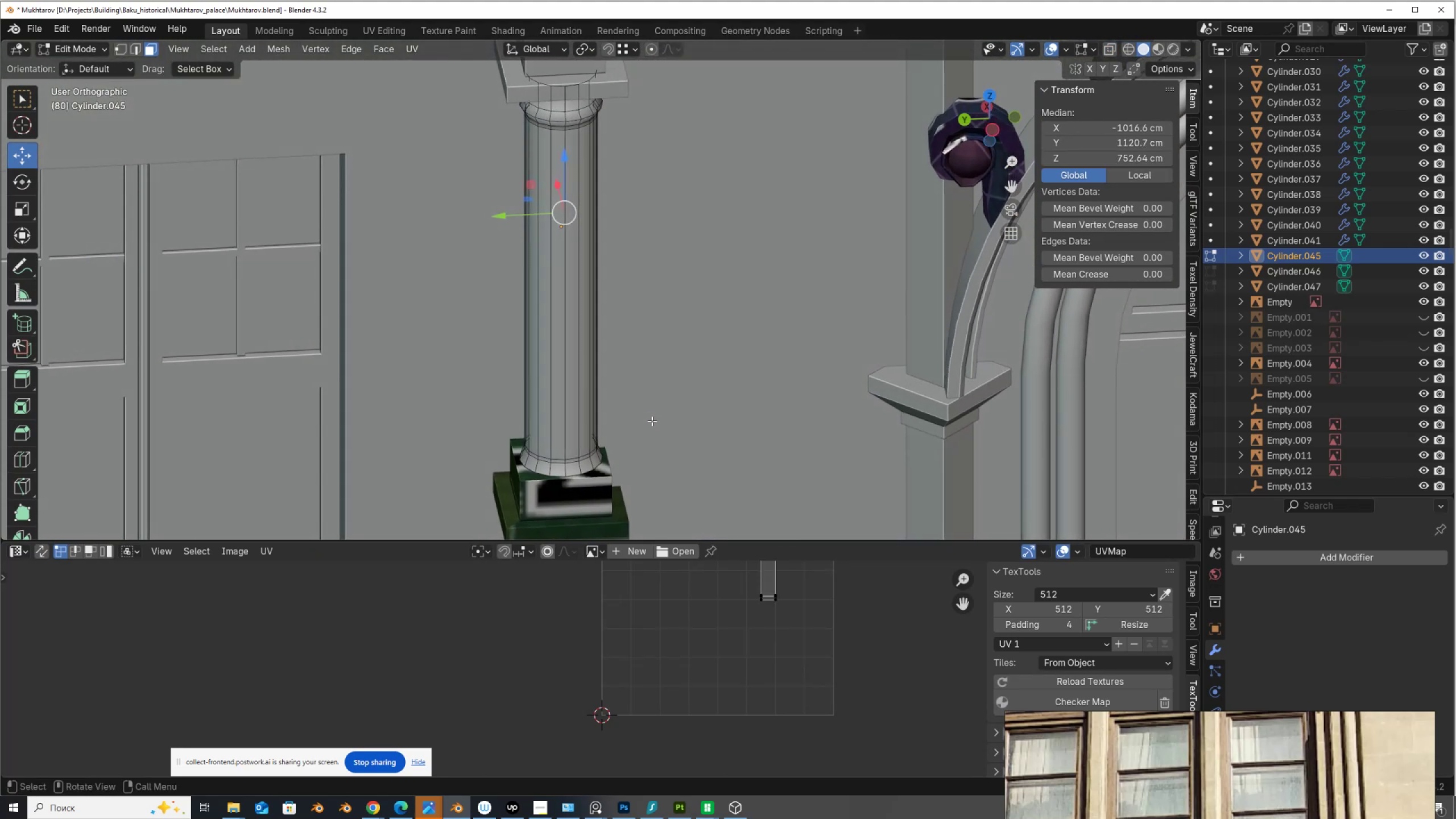 
key(Alt+AltLeft)
 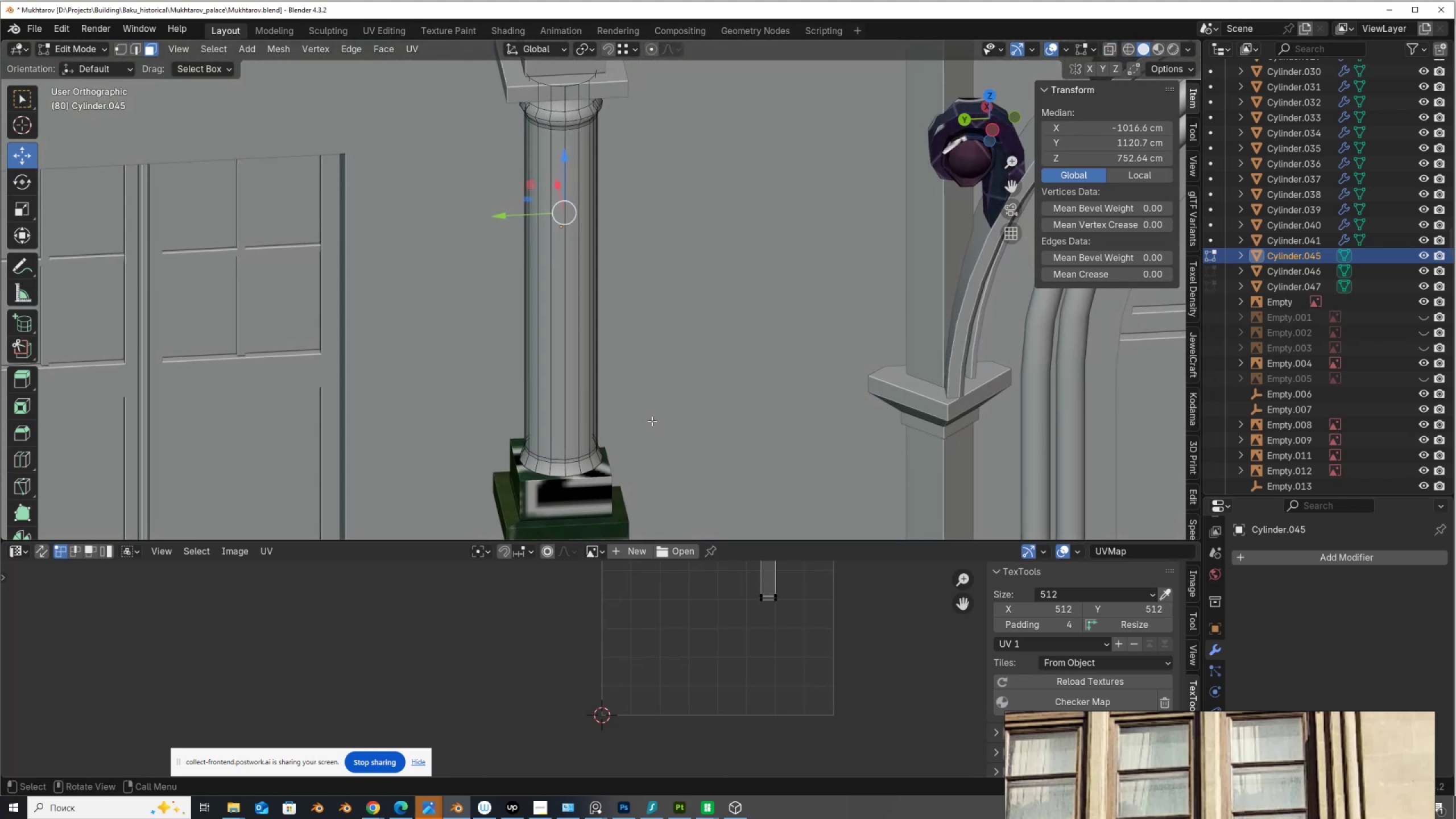 
key(Alt+Z)
 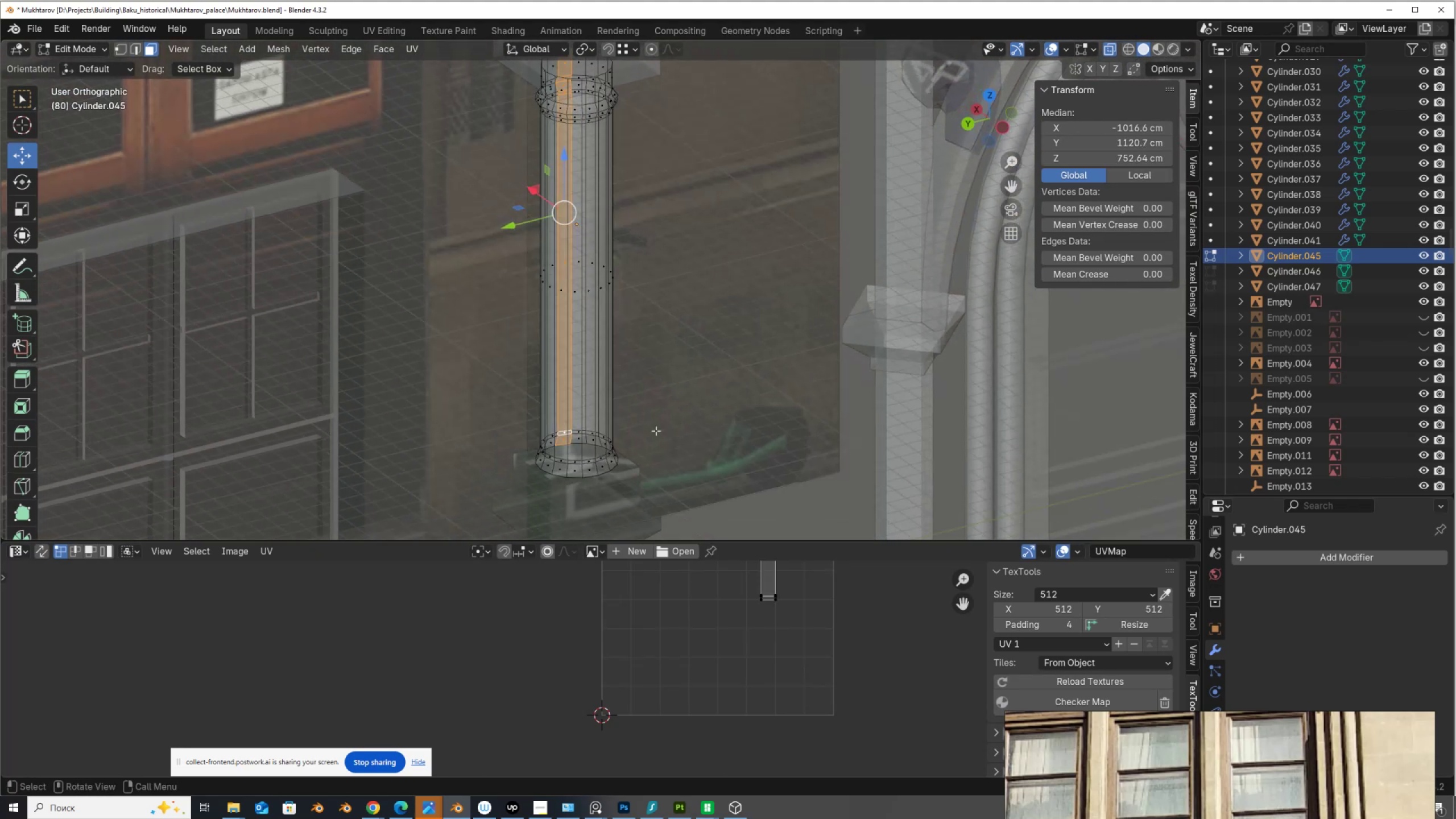 
hold_key(key=ShiftLeft, duration=0.54)
hold_key(key=AltLeft, duration=0.54)
left_click([579, 428])
 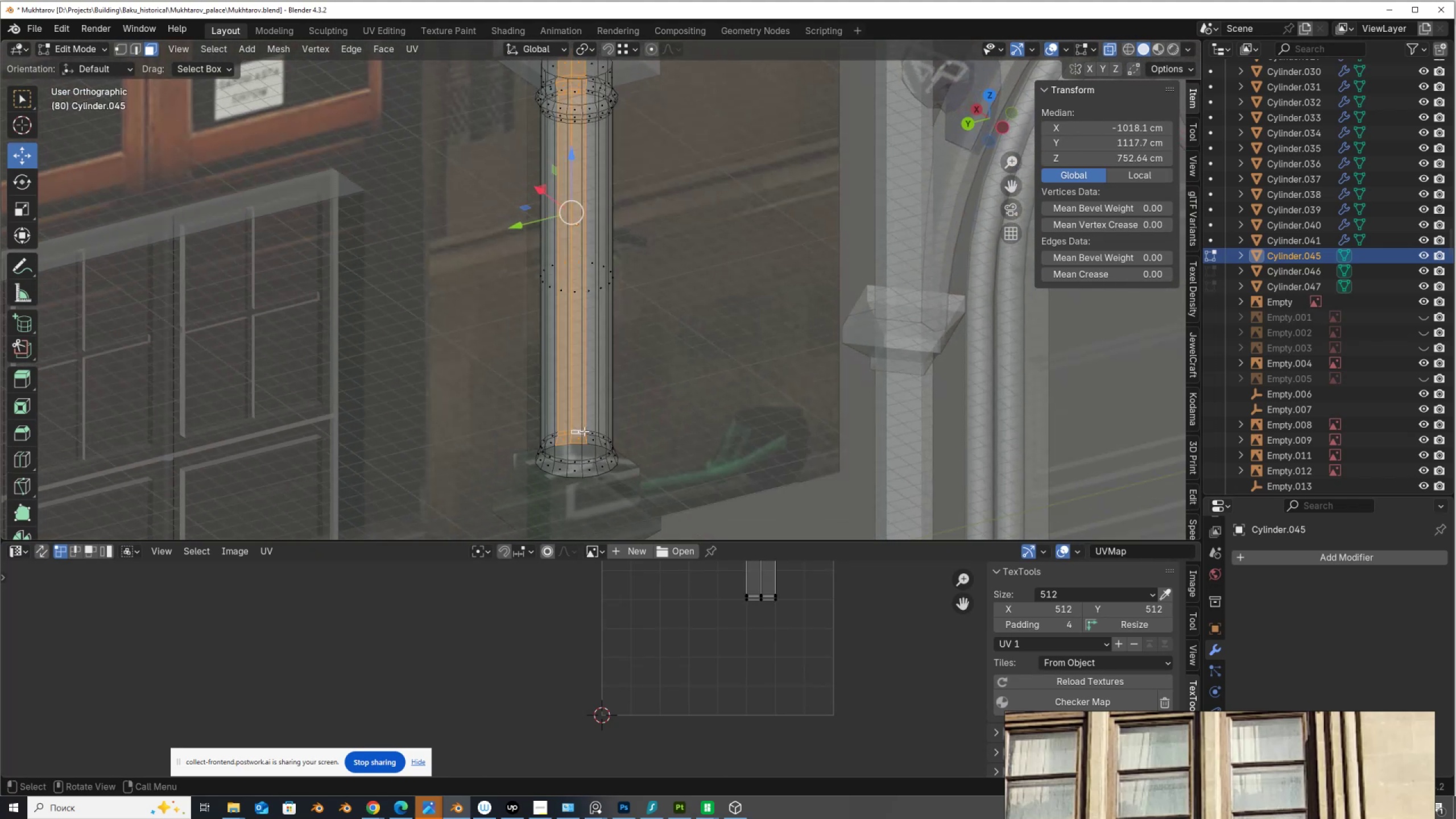 
hold_key(key=AltLeft, duration=0.34)
hold_key(key=ShiftLeft, duration=0.34)
left_click([590, 428])
 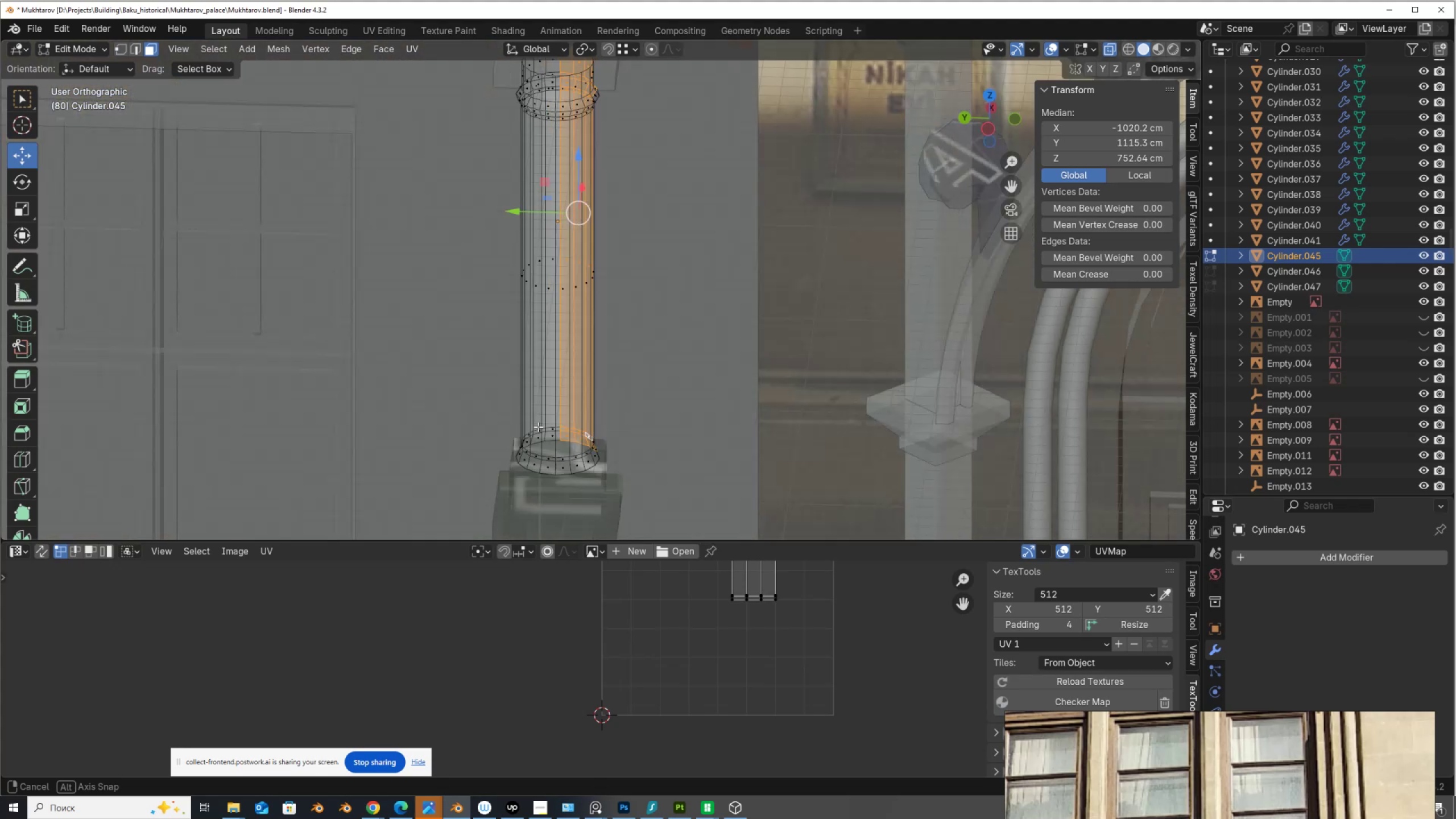 
key(Alt+AltLeft)
 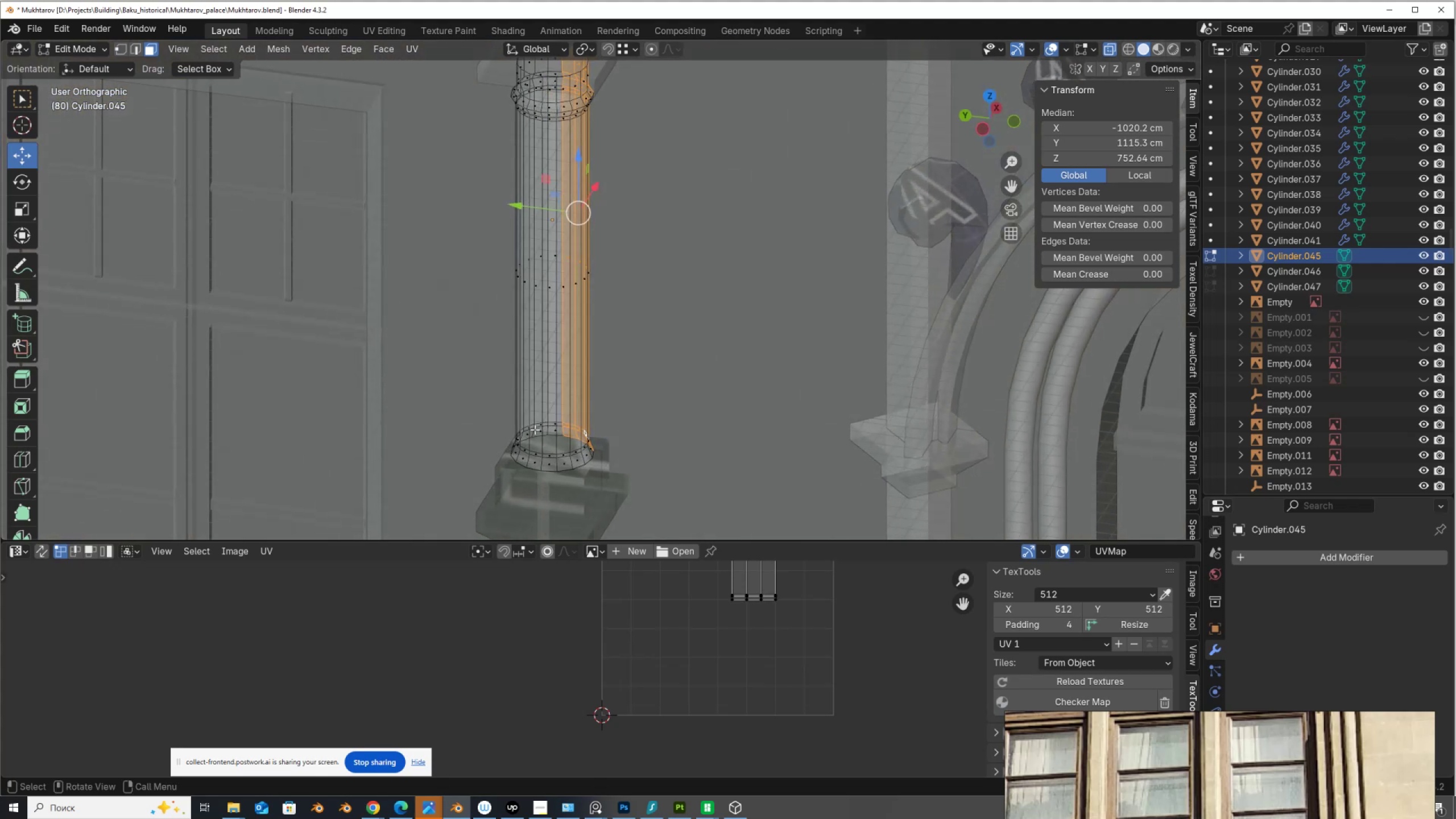 
key(Alt+Z)
 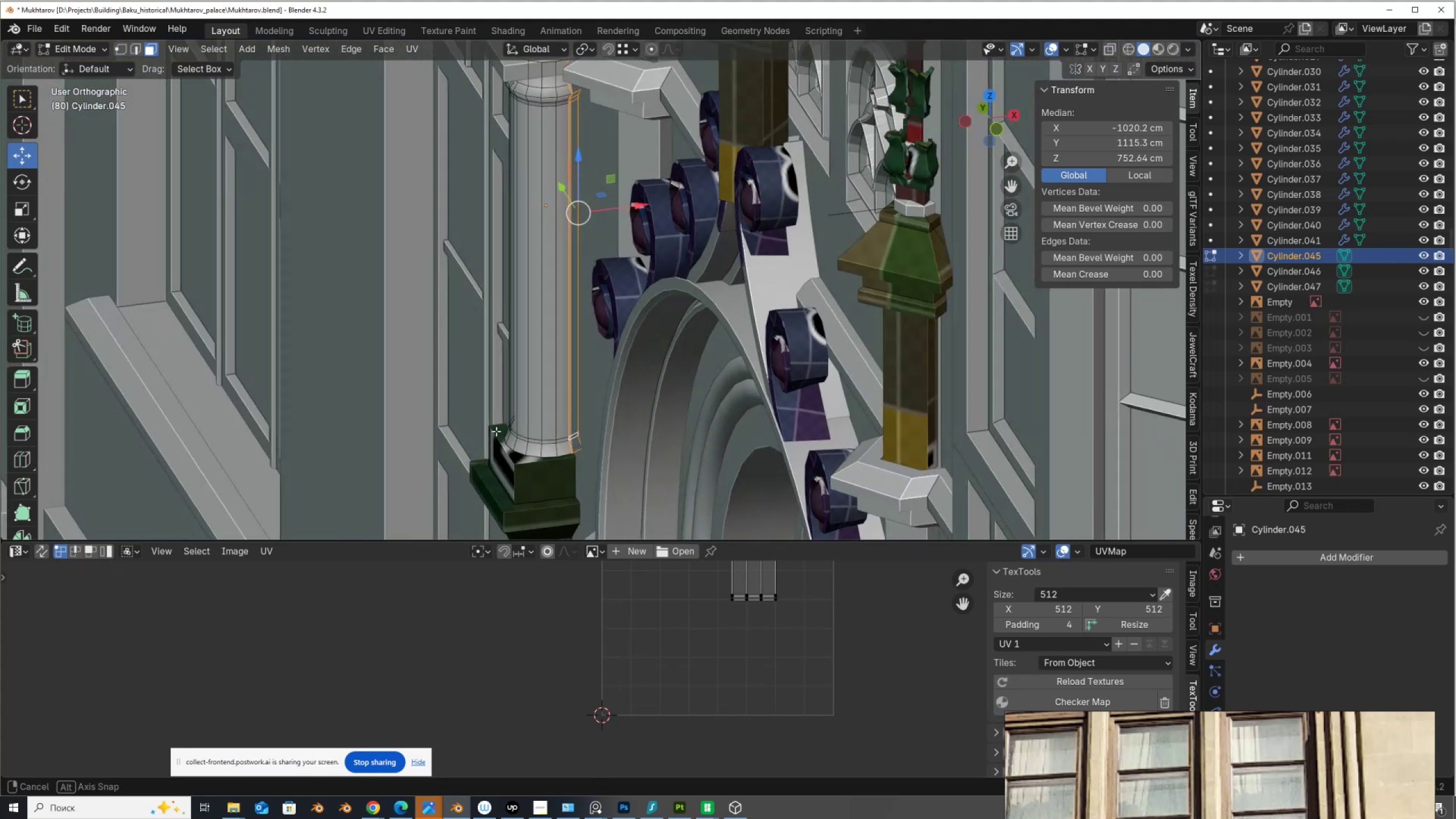 
key(Control+ControlLeft)
 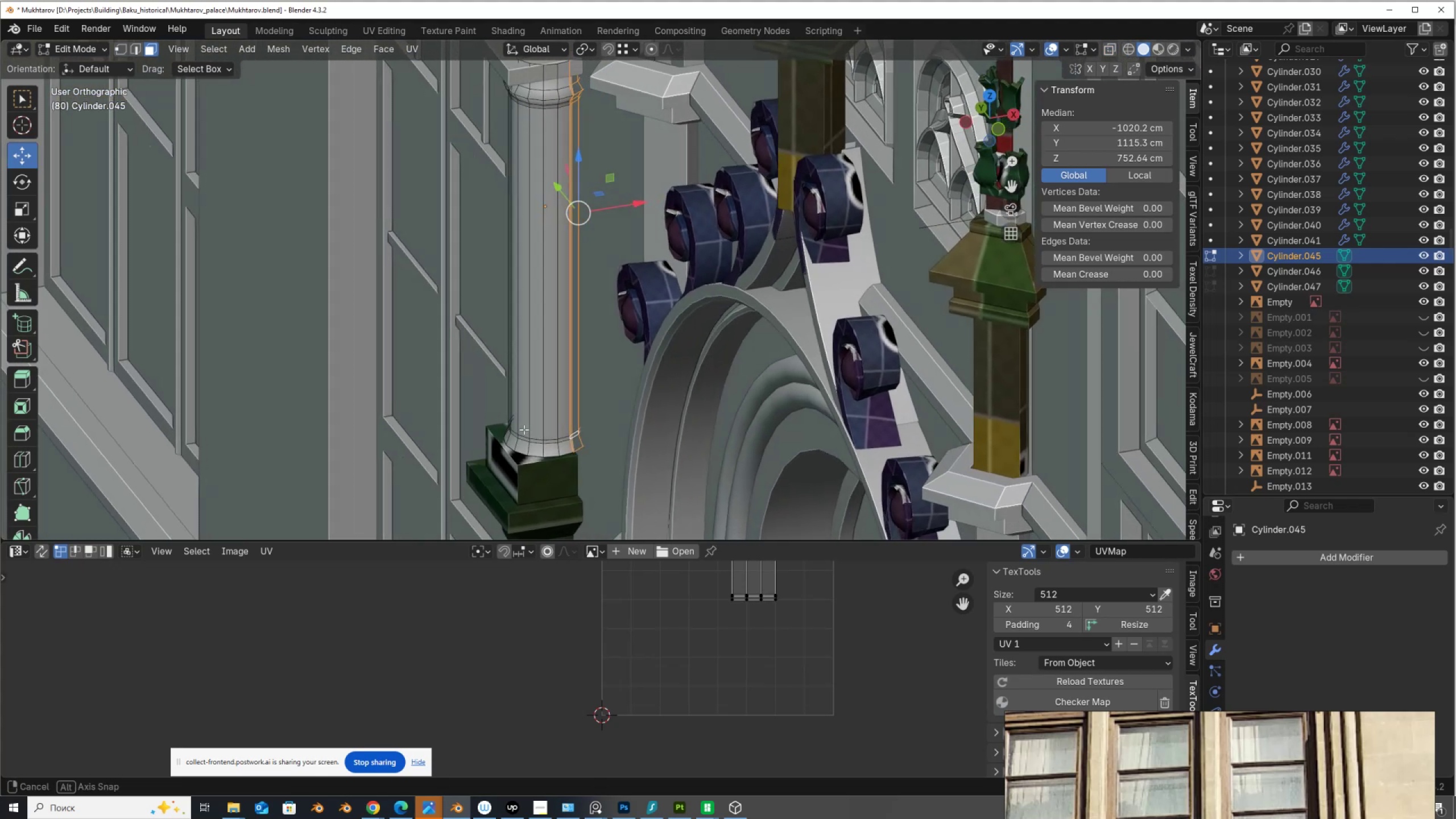 
key(Control+Z)
 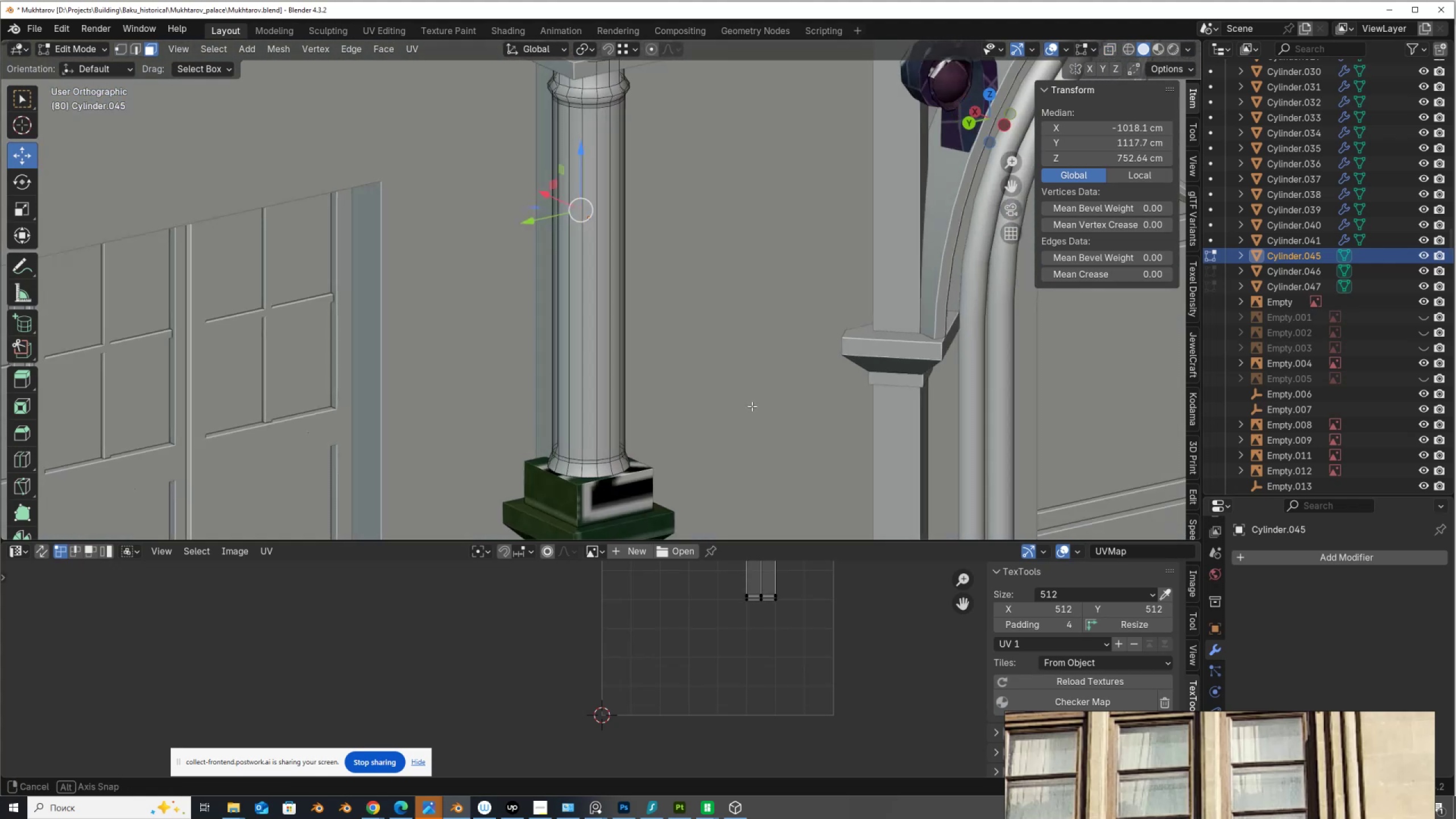 
scroll: coordinate [710, 379], scroll_direction: down, amount: 7.0
 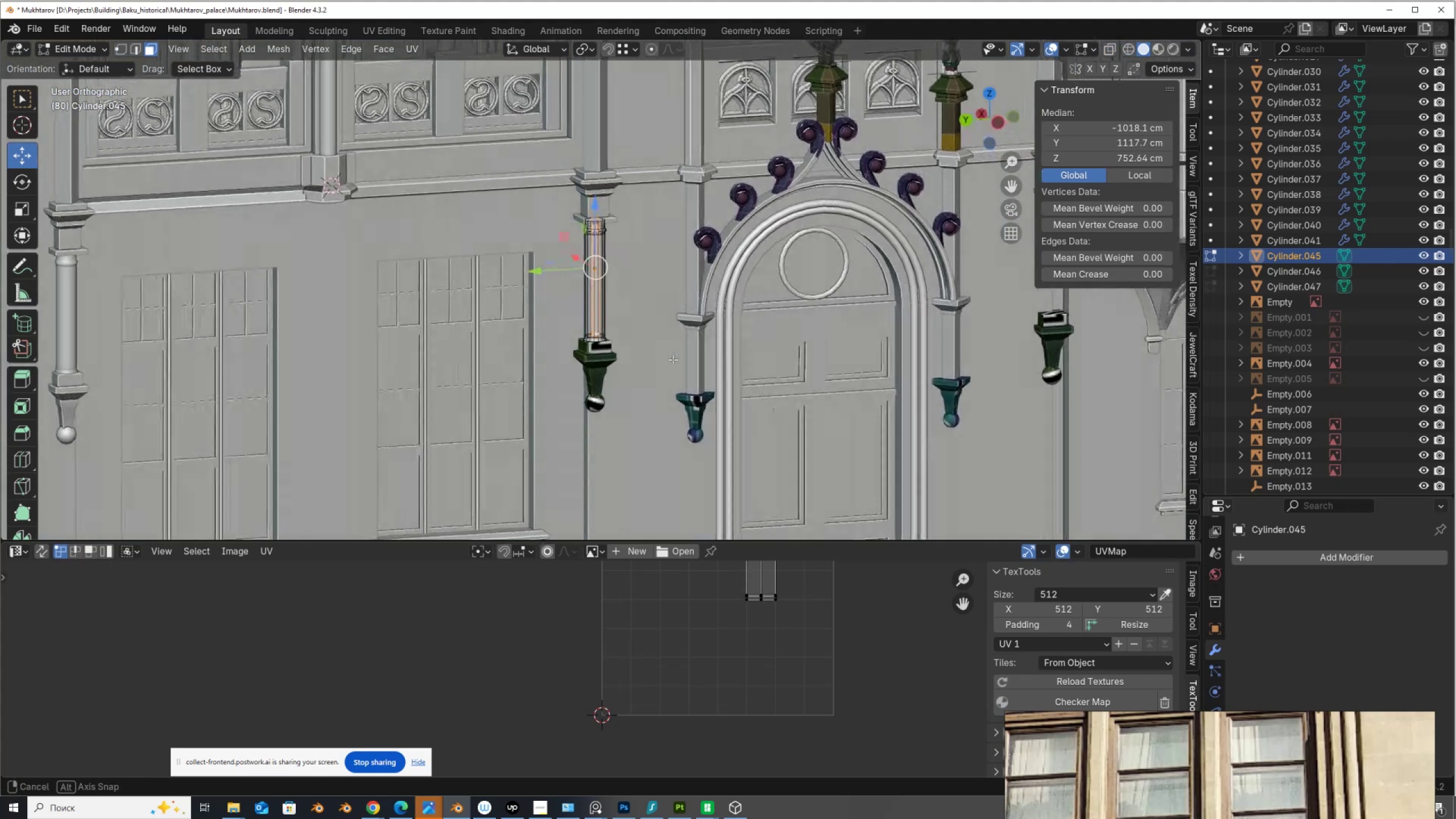 
hold_key(key=ShiftLeft, duration=0.54)
 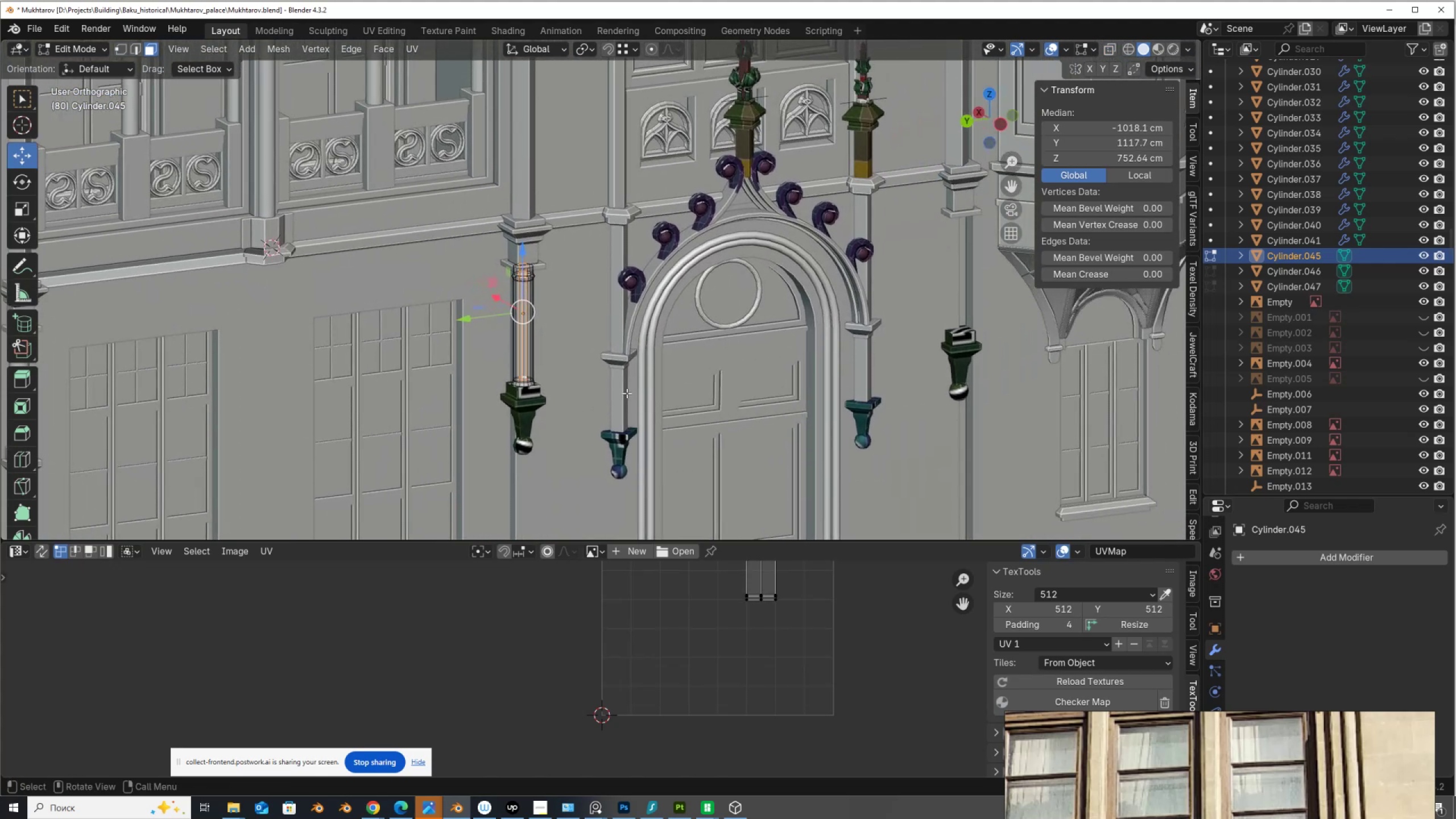 
key(X)
 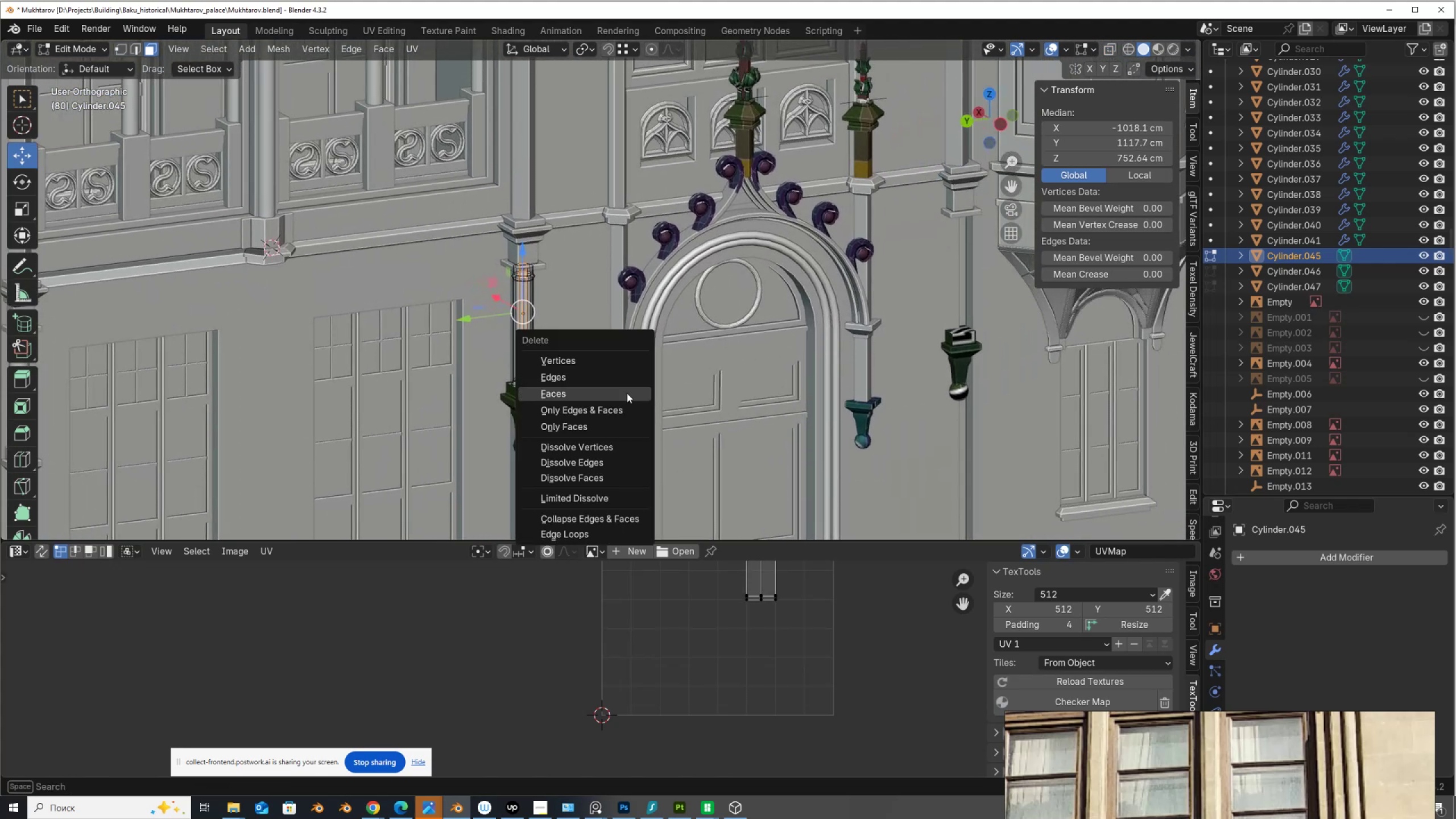 
left_click([627, 393])
 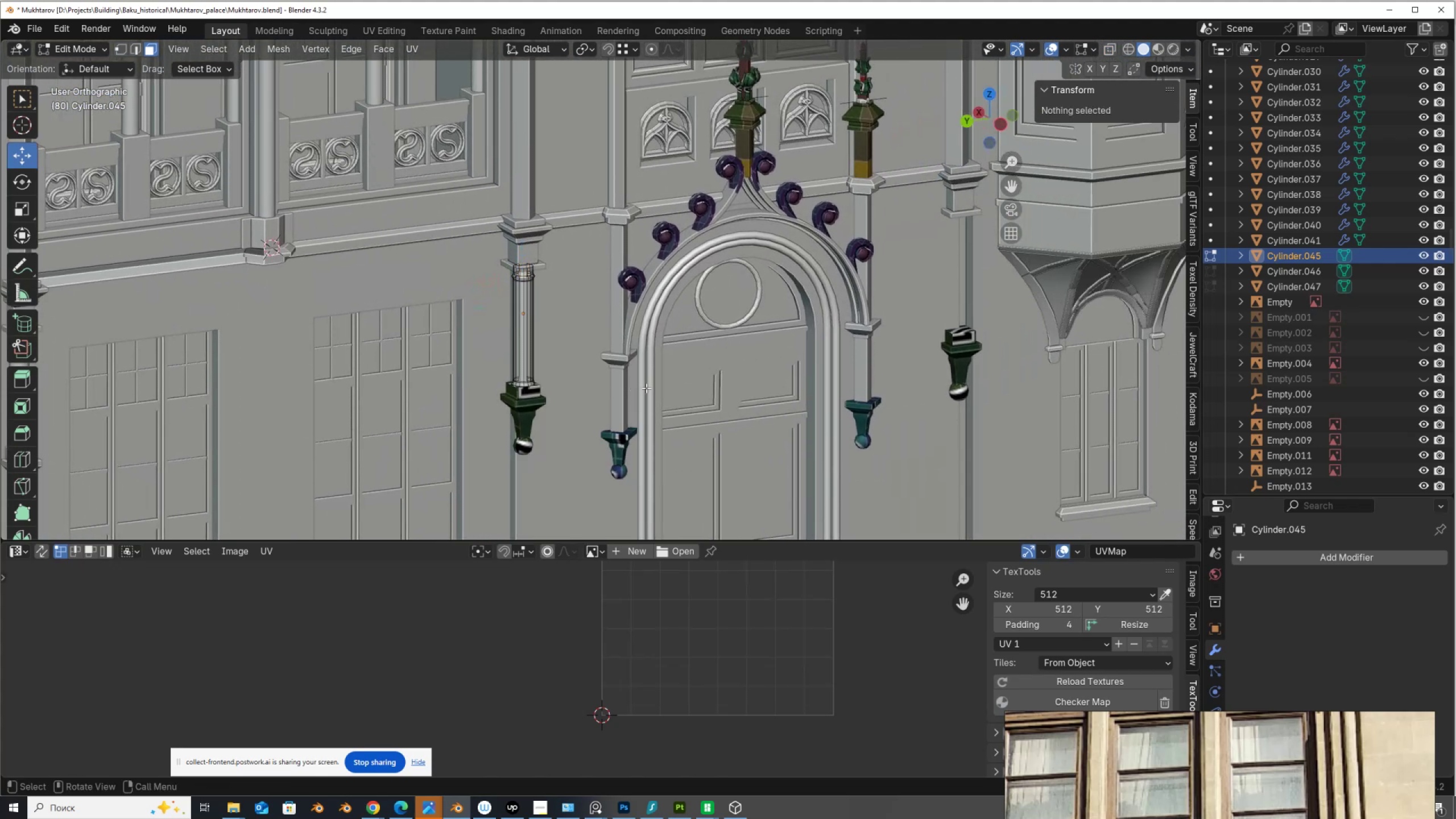 
type(au)
 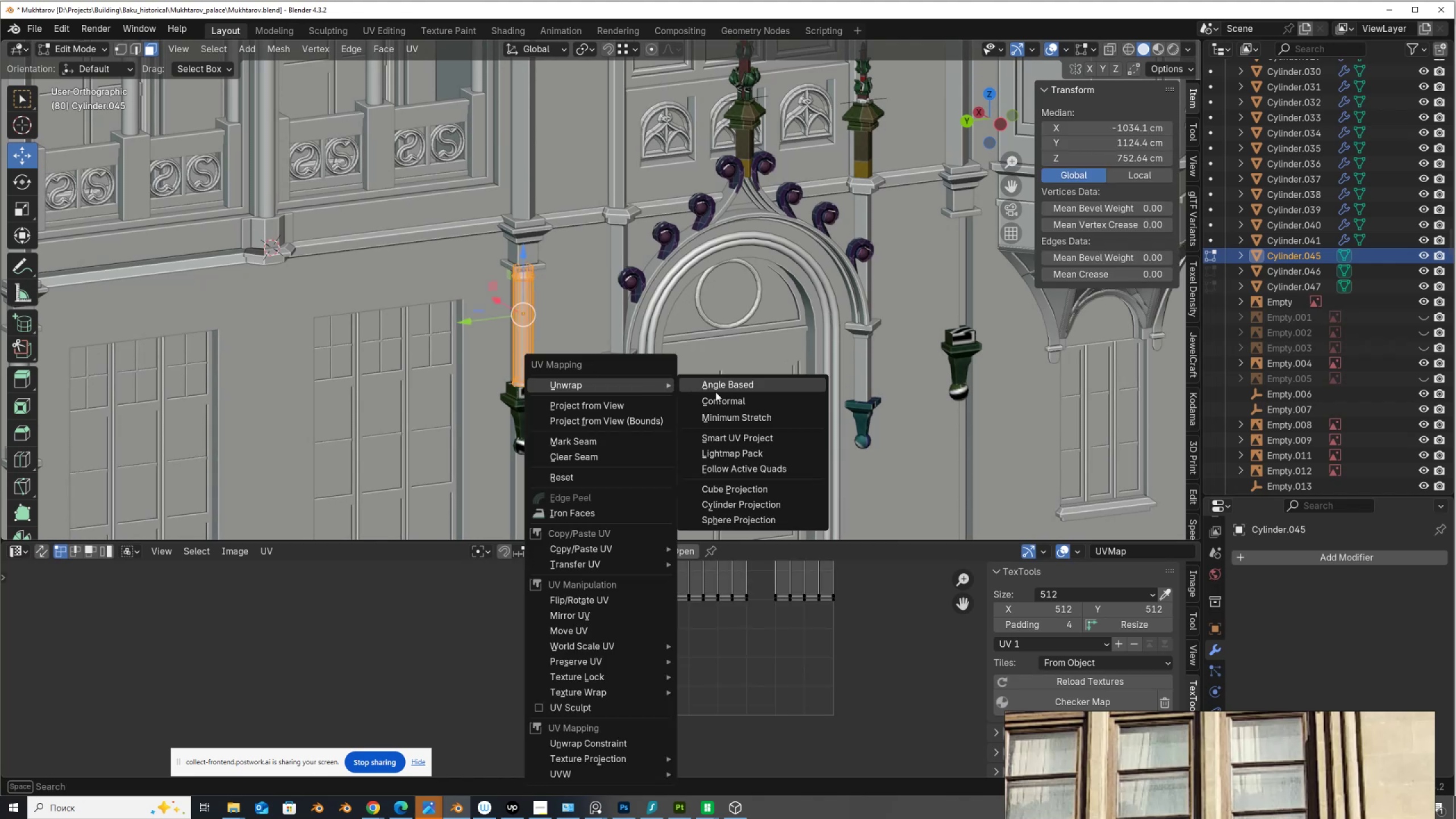 
left_click([716, 399])
 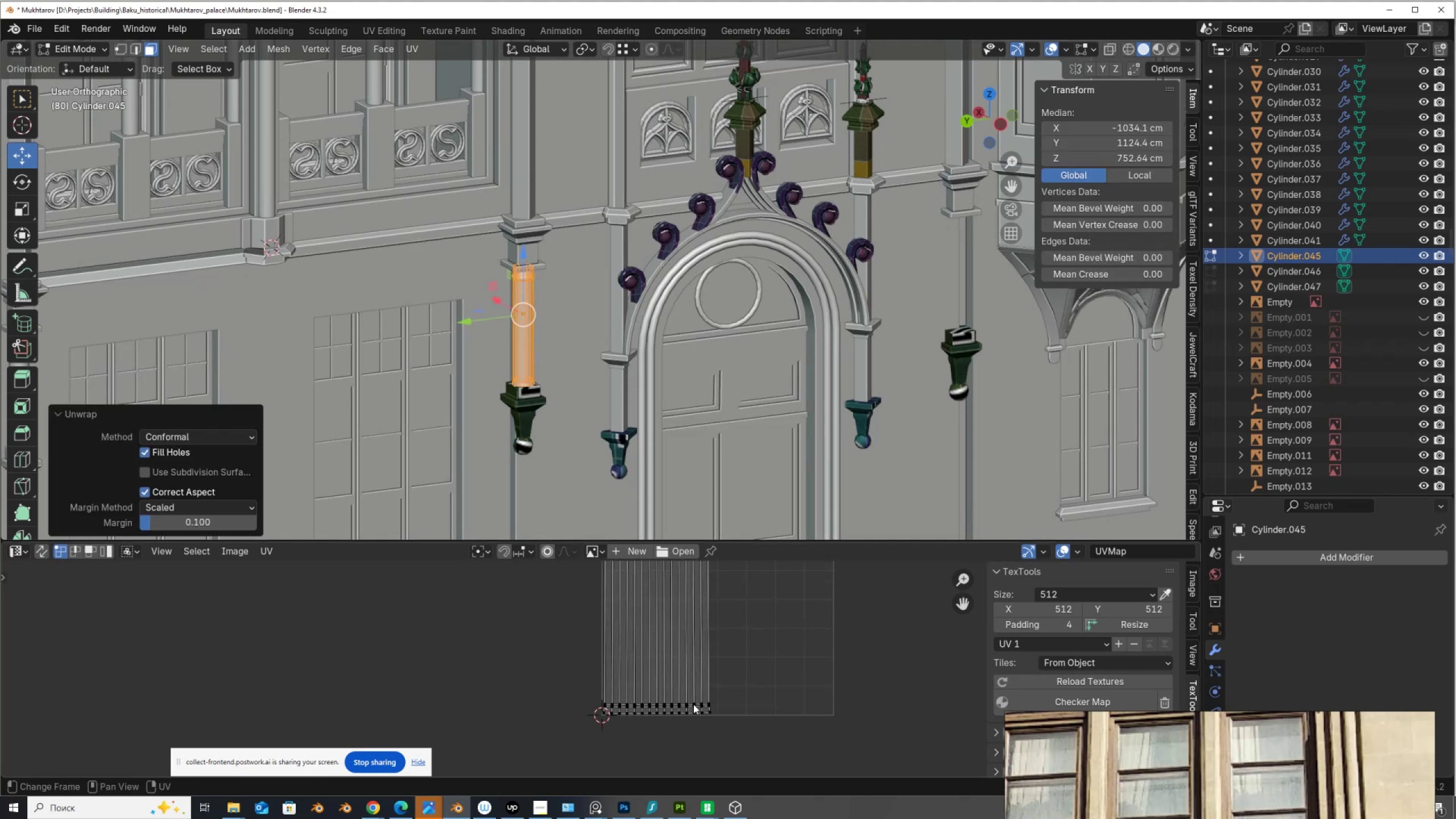 
key(A)
 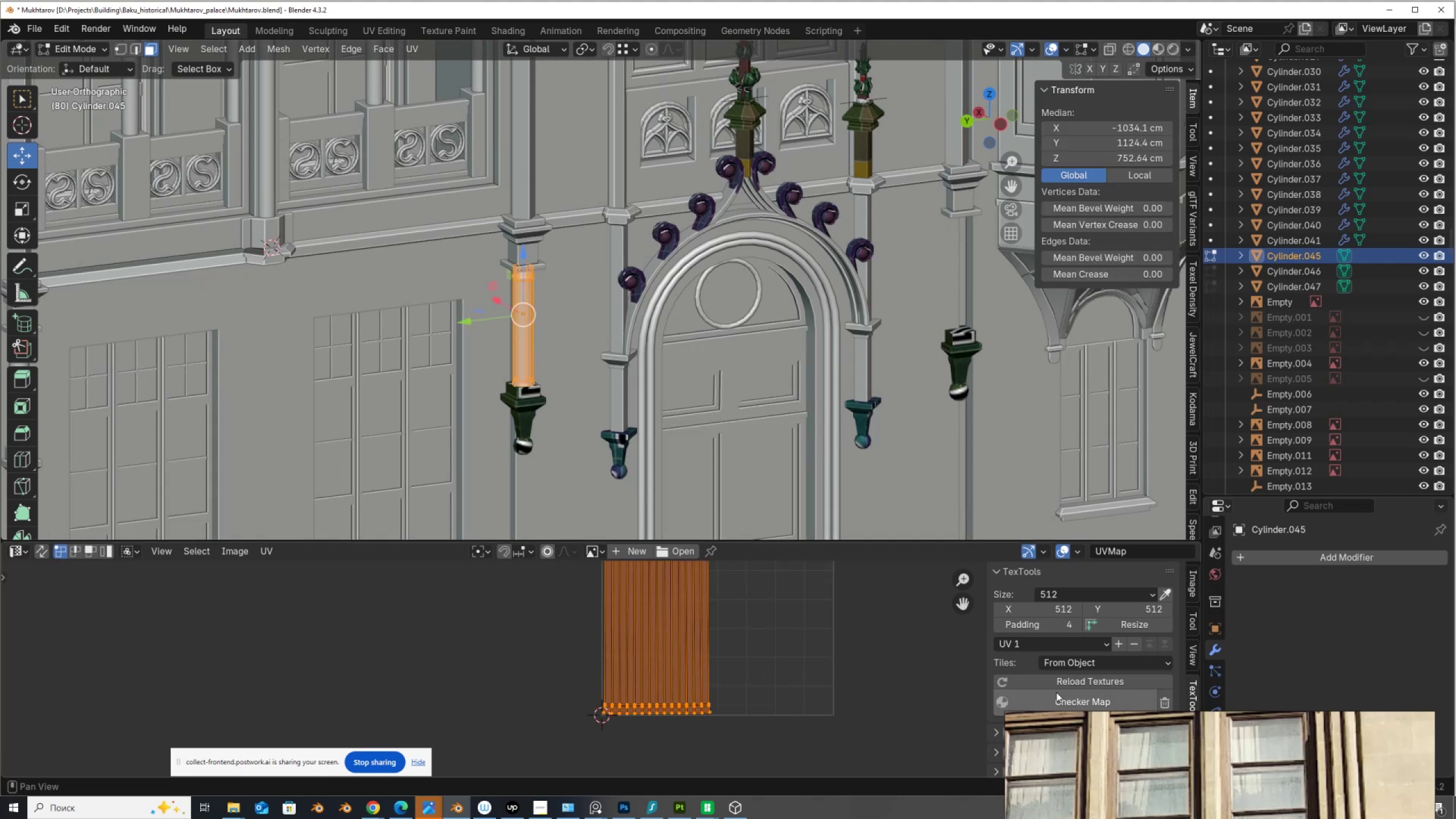 
left_click([1057, 698])
 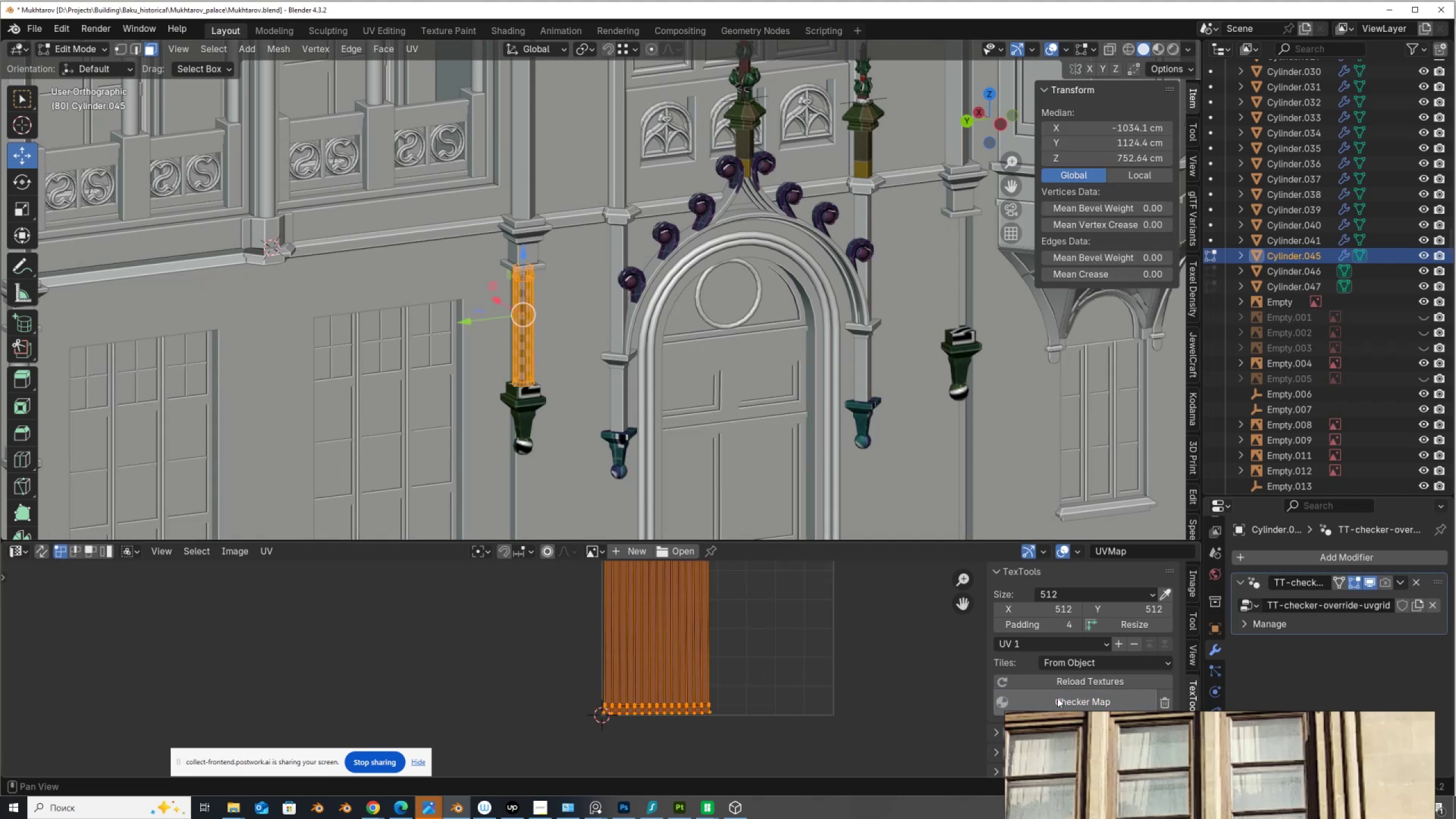 
left_click([1057, 698])
 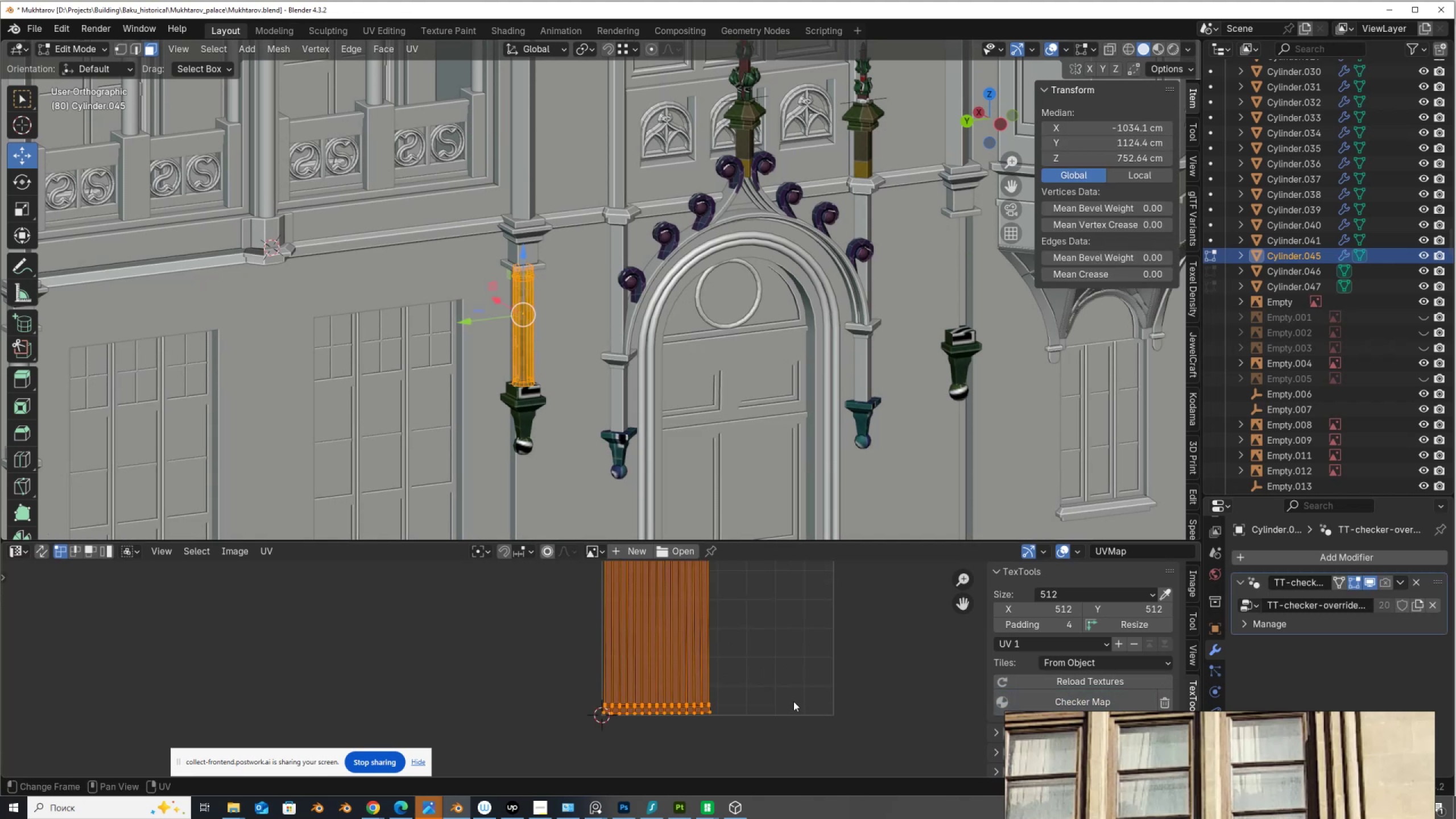 
key(S)
 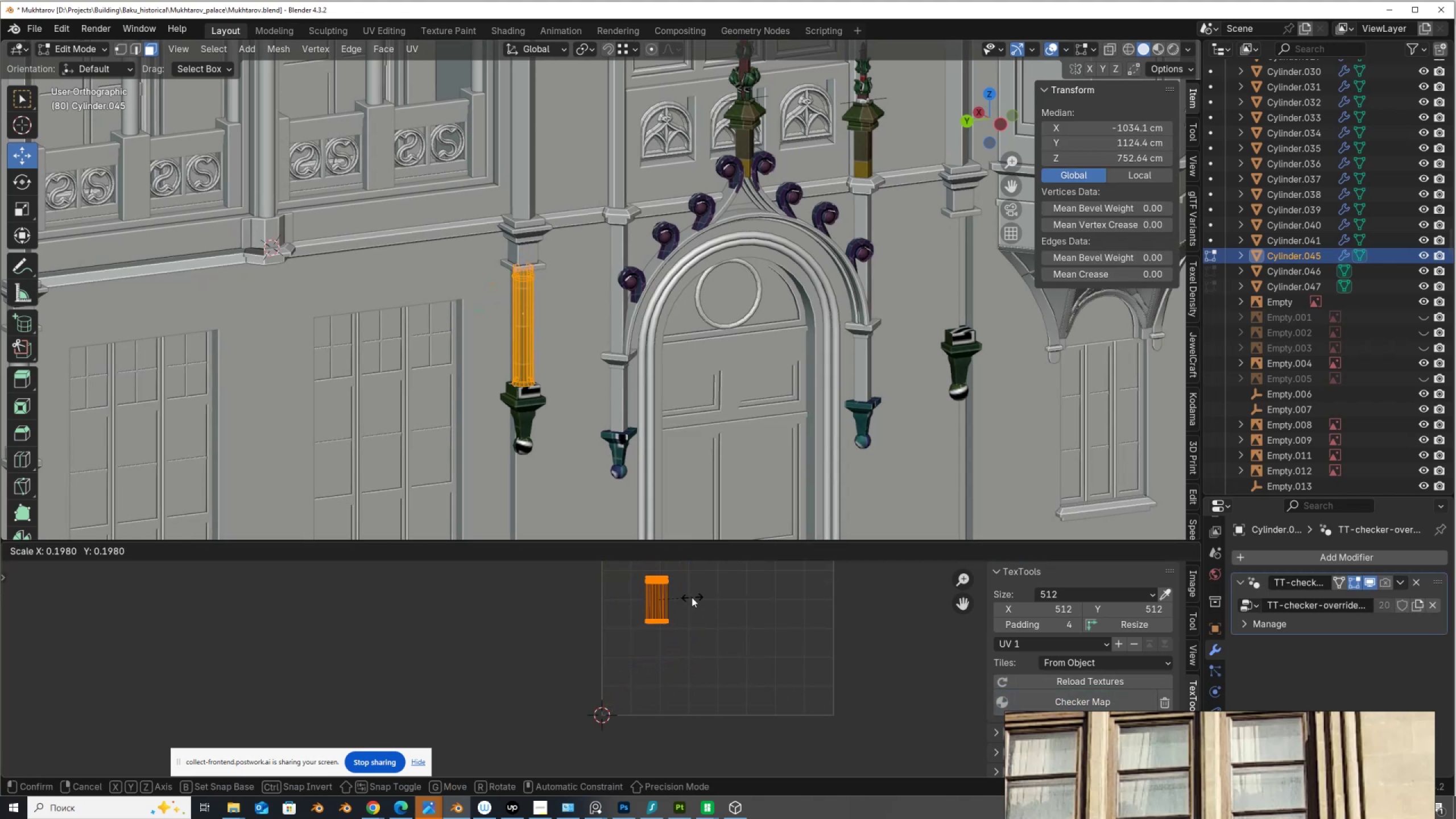 
left_click([692, 597])
 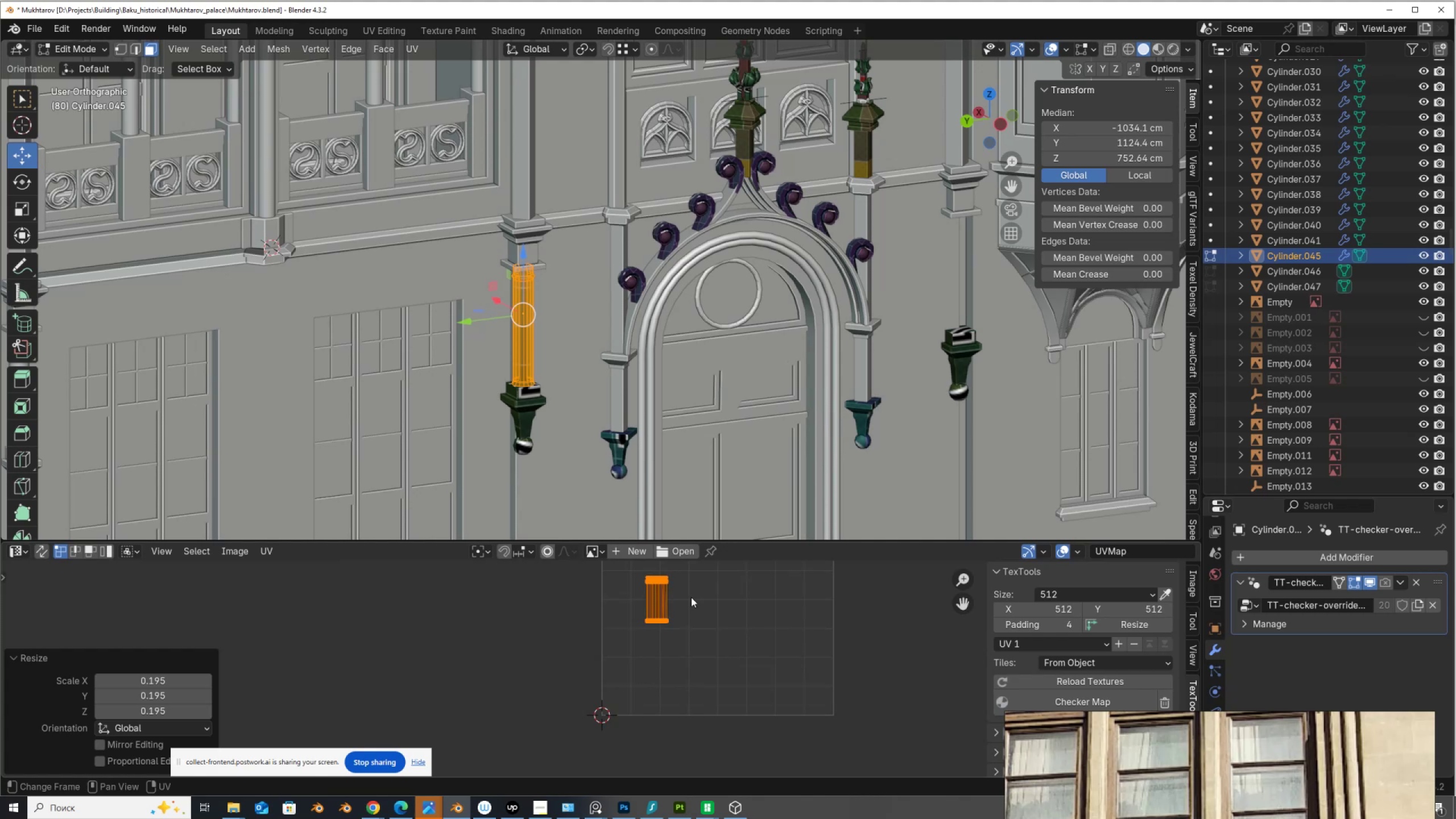 
key(G)
 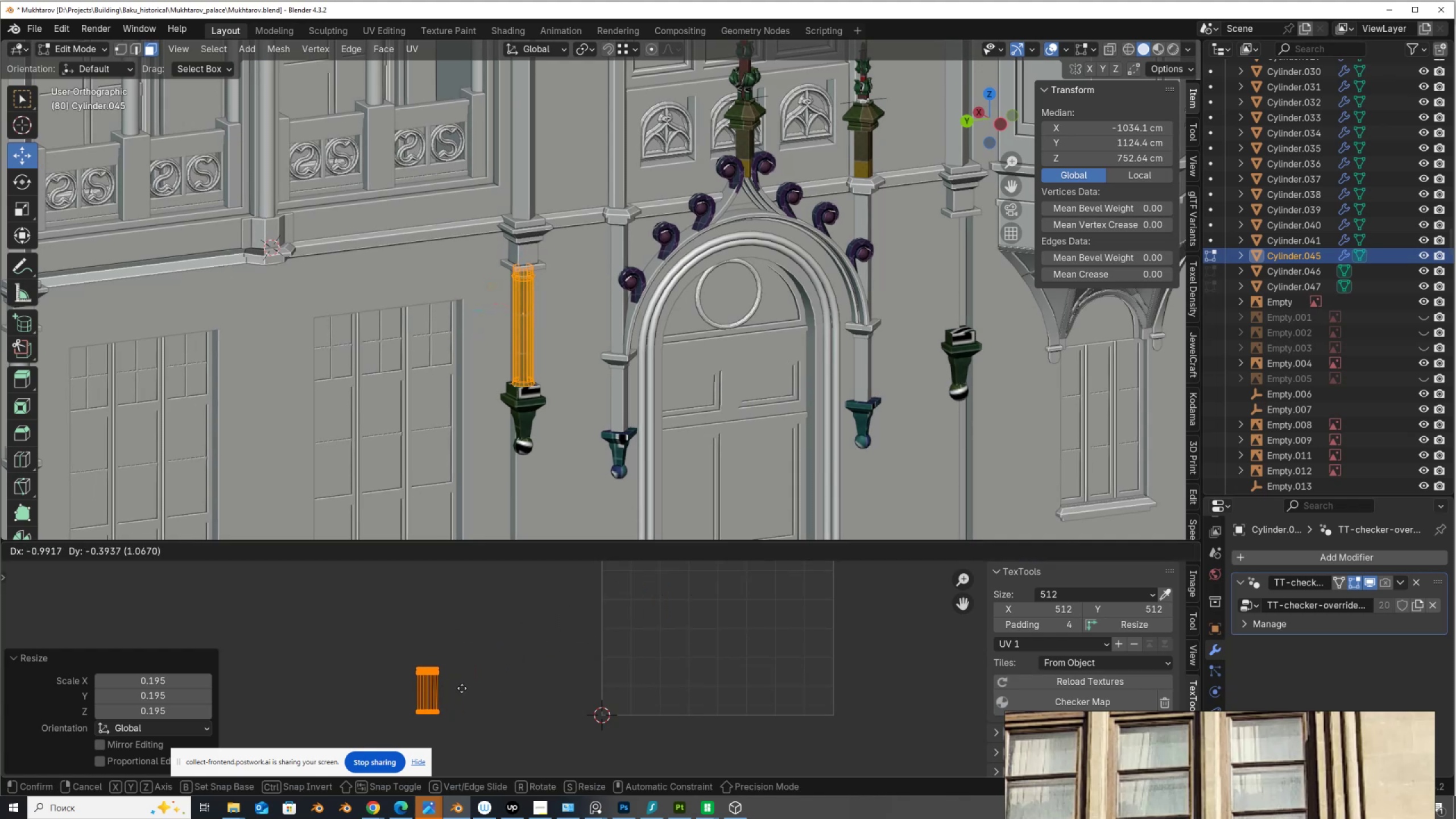 
left_click([457, 692])
 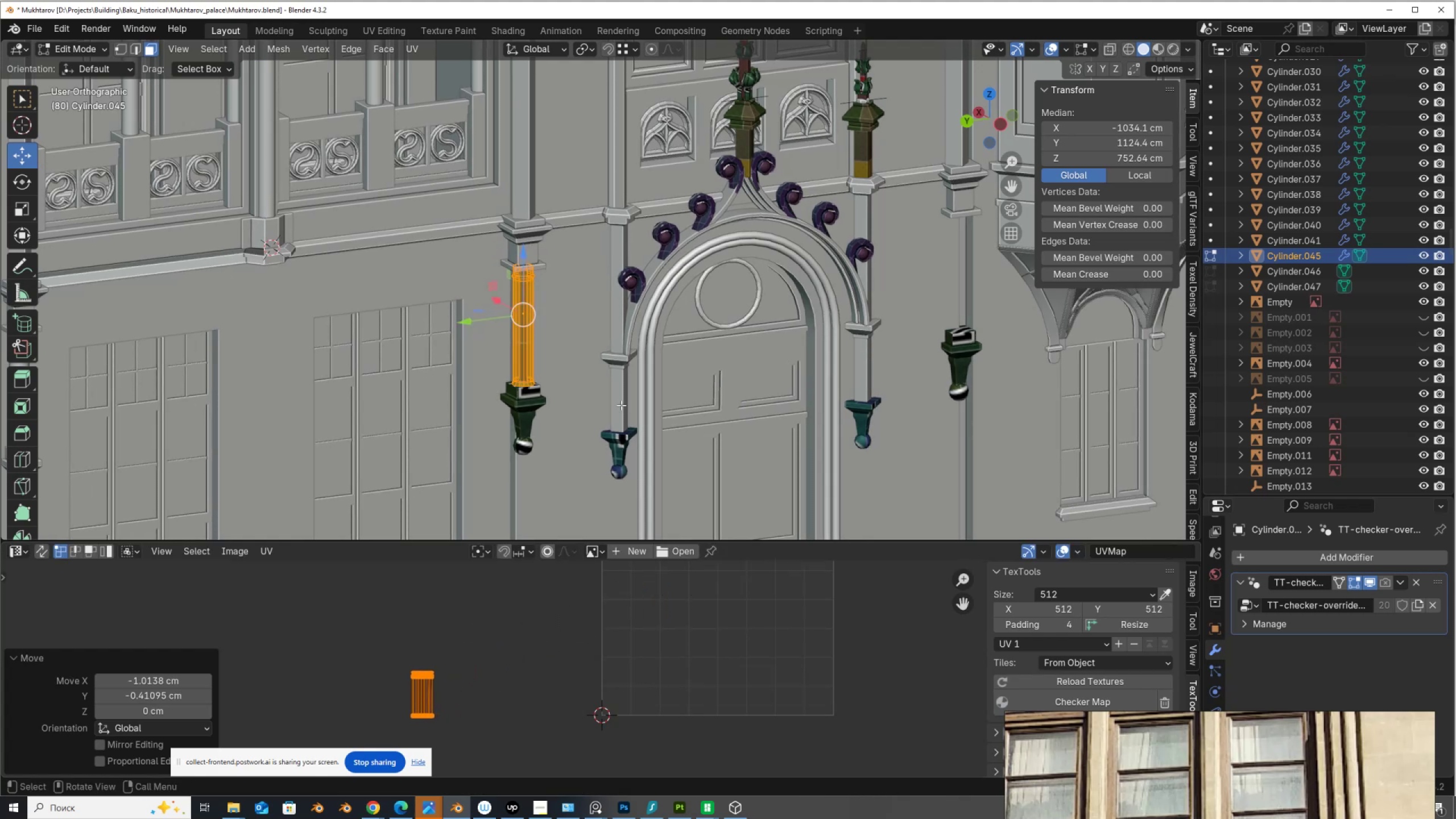 
key(Tab)
 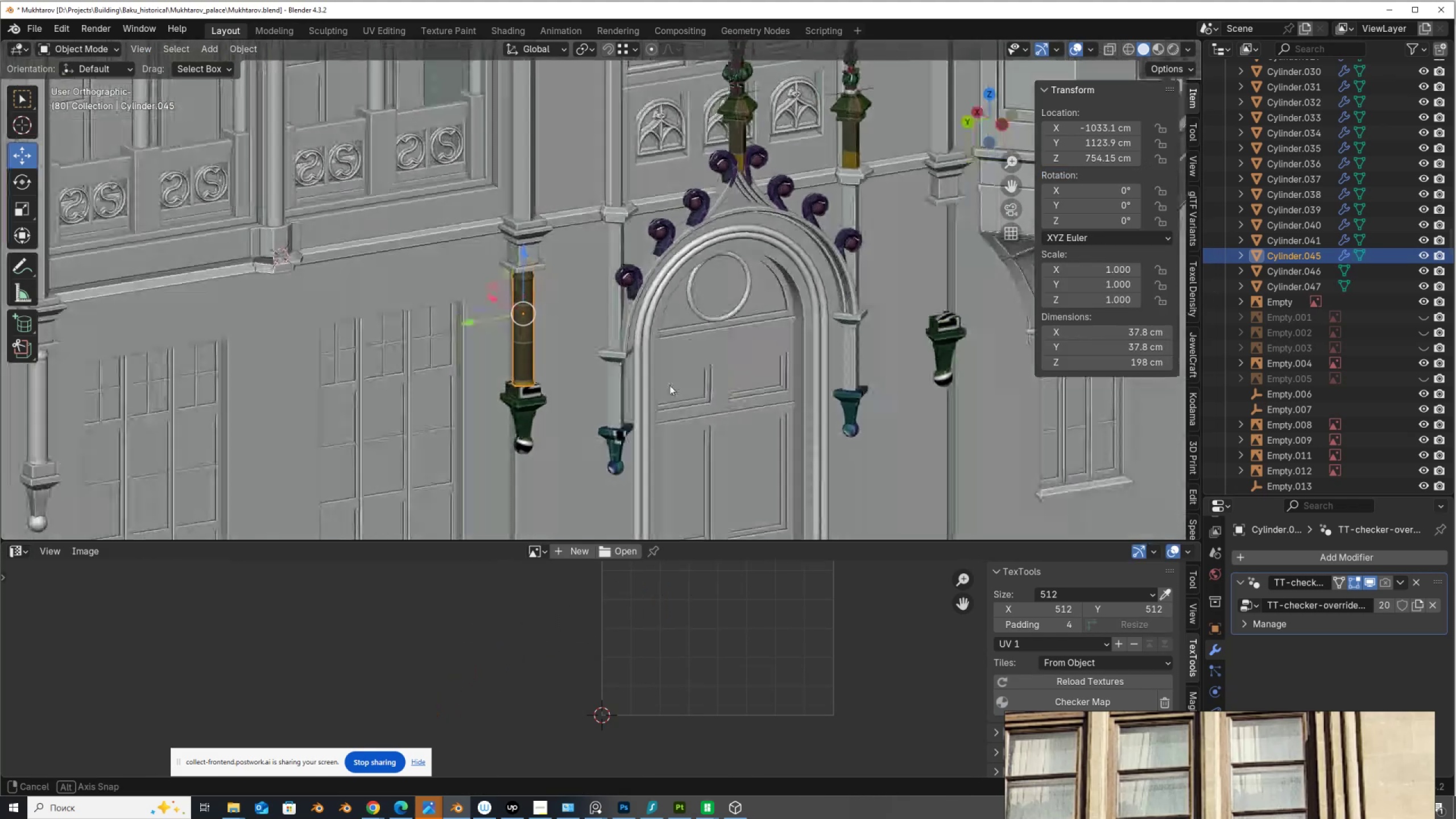 
scroll: coordinate [527, 386], scroll_direction: up, amount: 6.0
 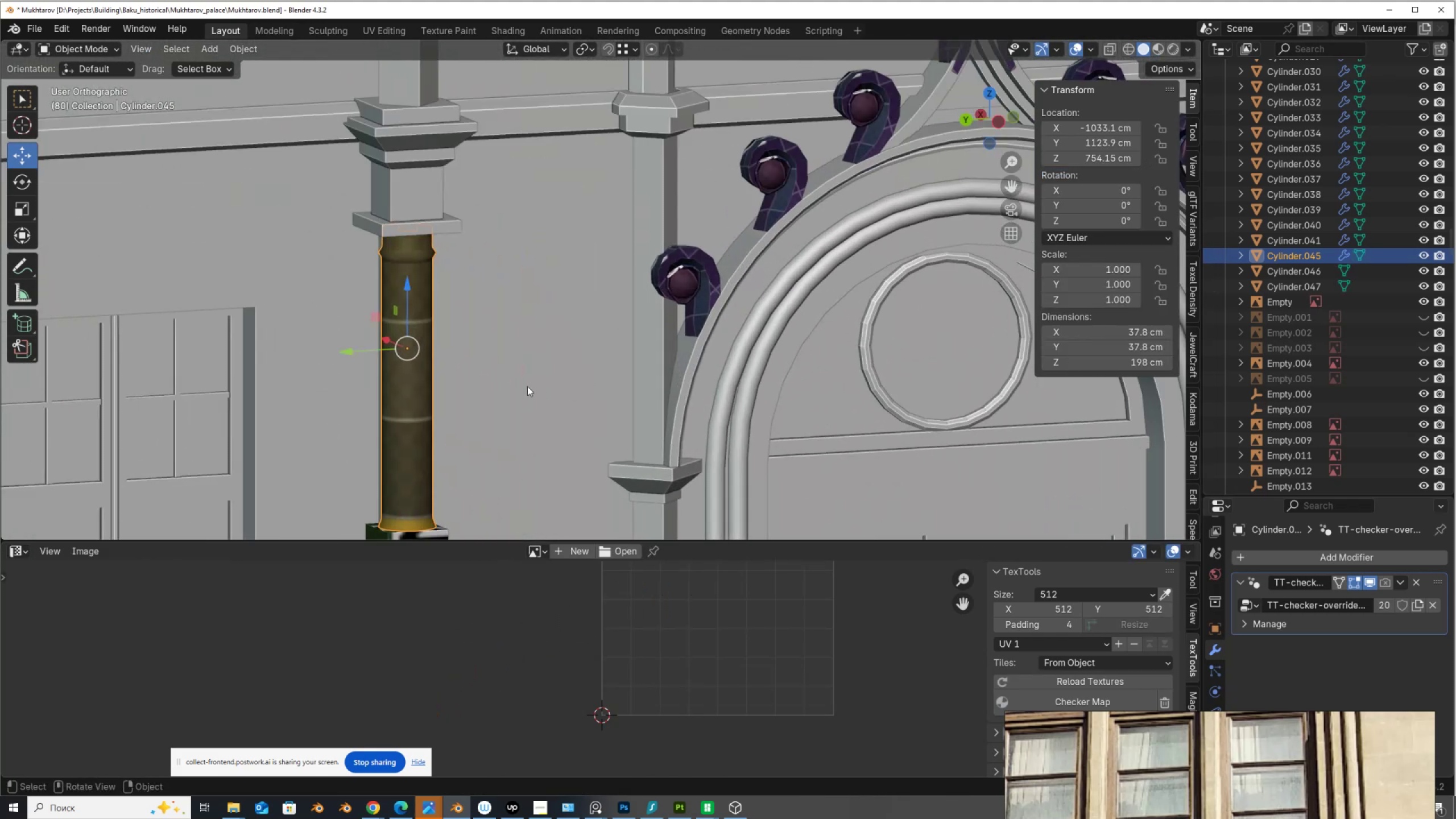 
hold_key(key=ShiftLeft, duration=0.7)
 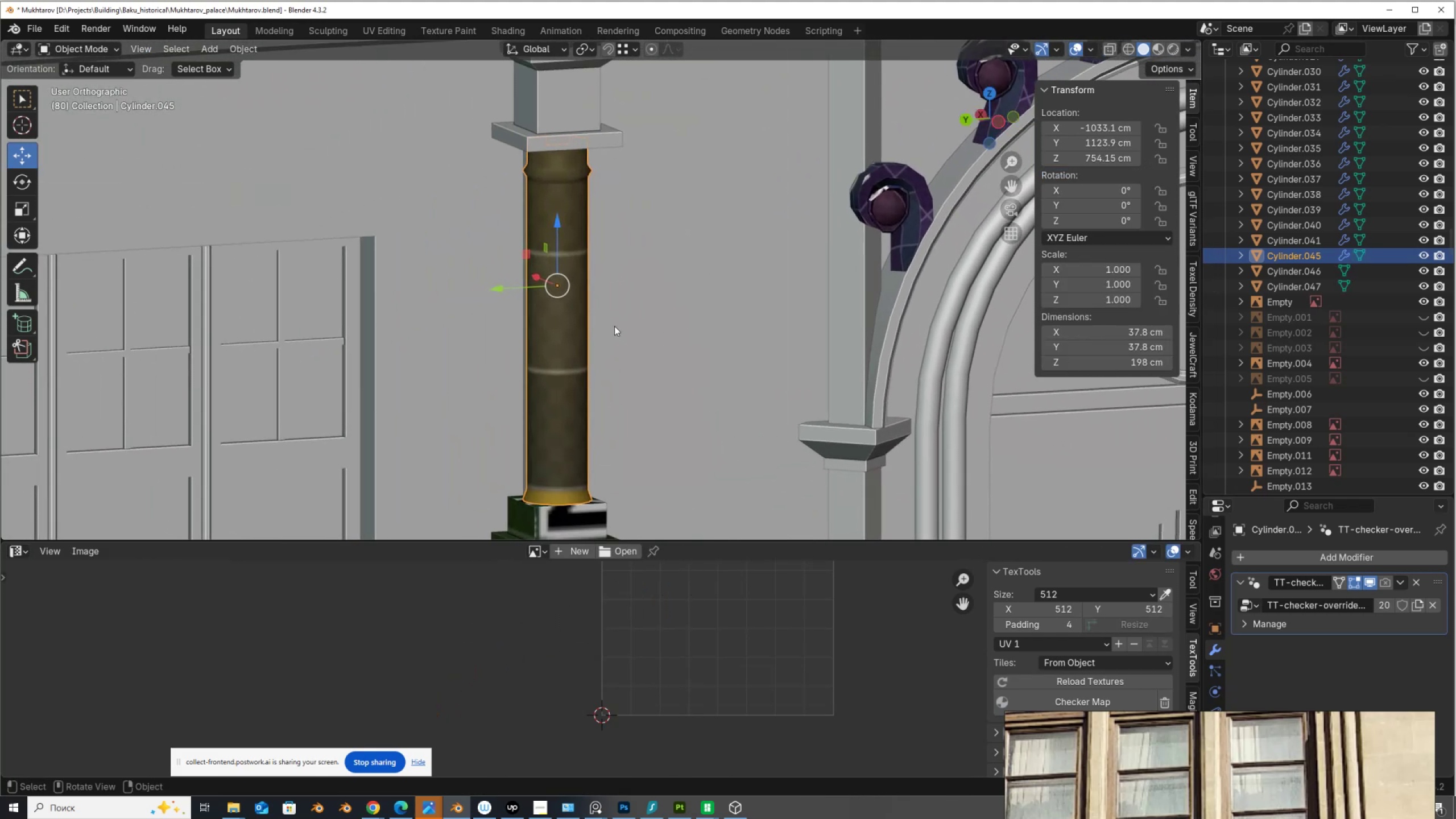 
scroll: coordinate [614, 326], scroll_direction: up, amount: 2.0
 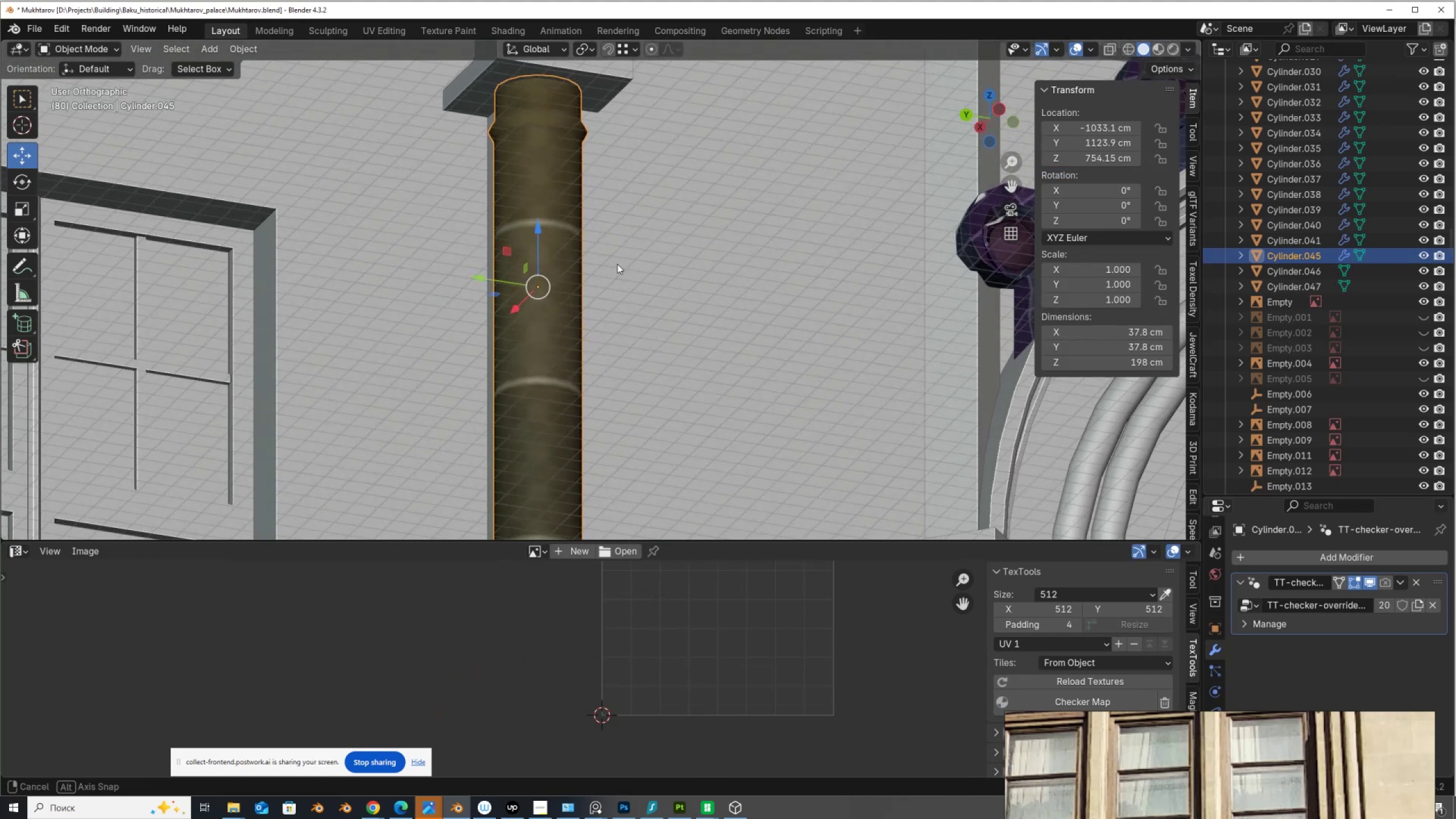 
scroll: coordinate [616, 336], scroll_direction: down, amount: 3.0
 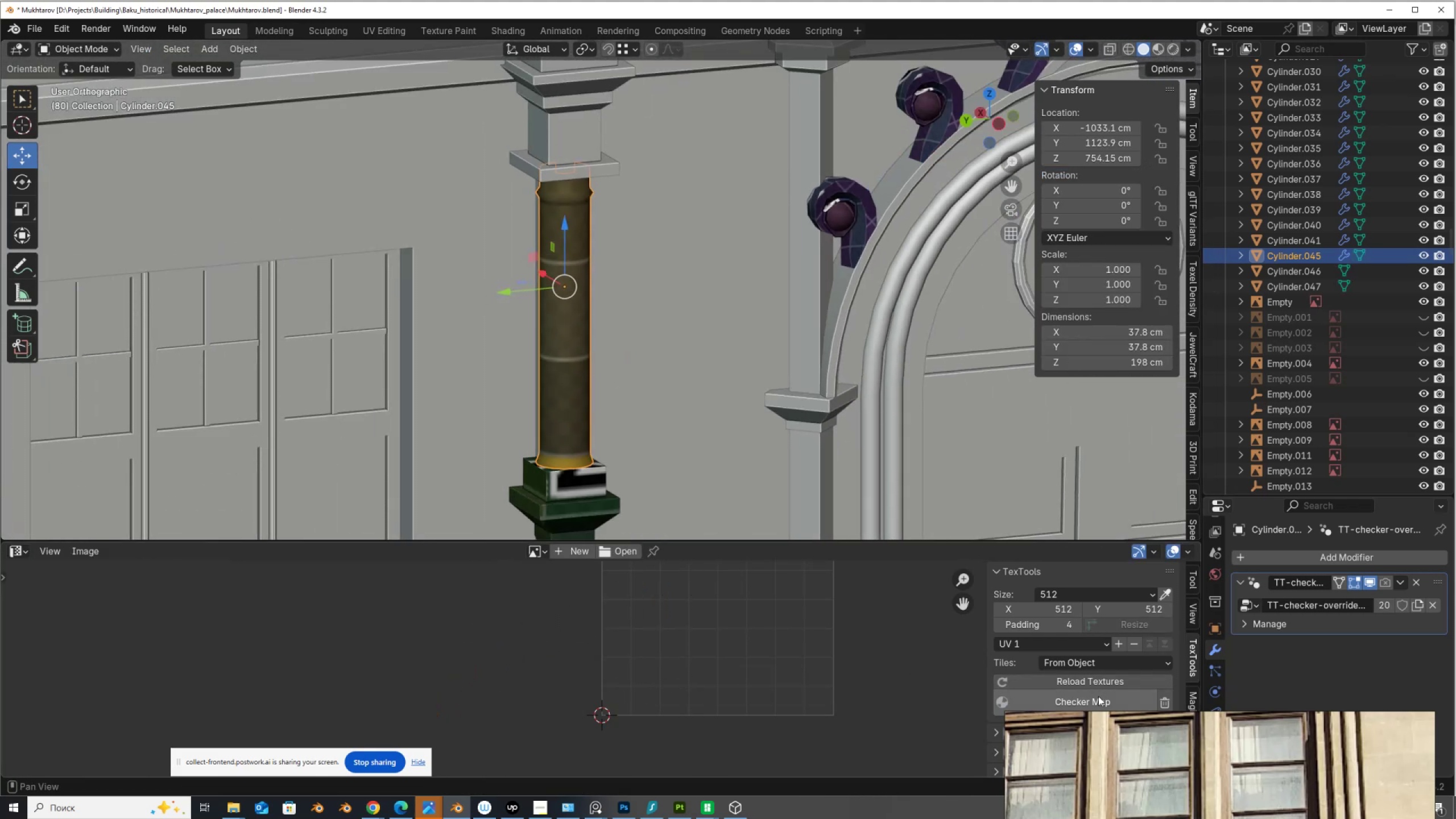 
left_click([1096, 701])
 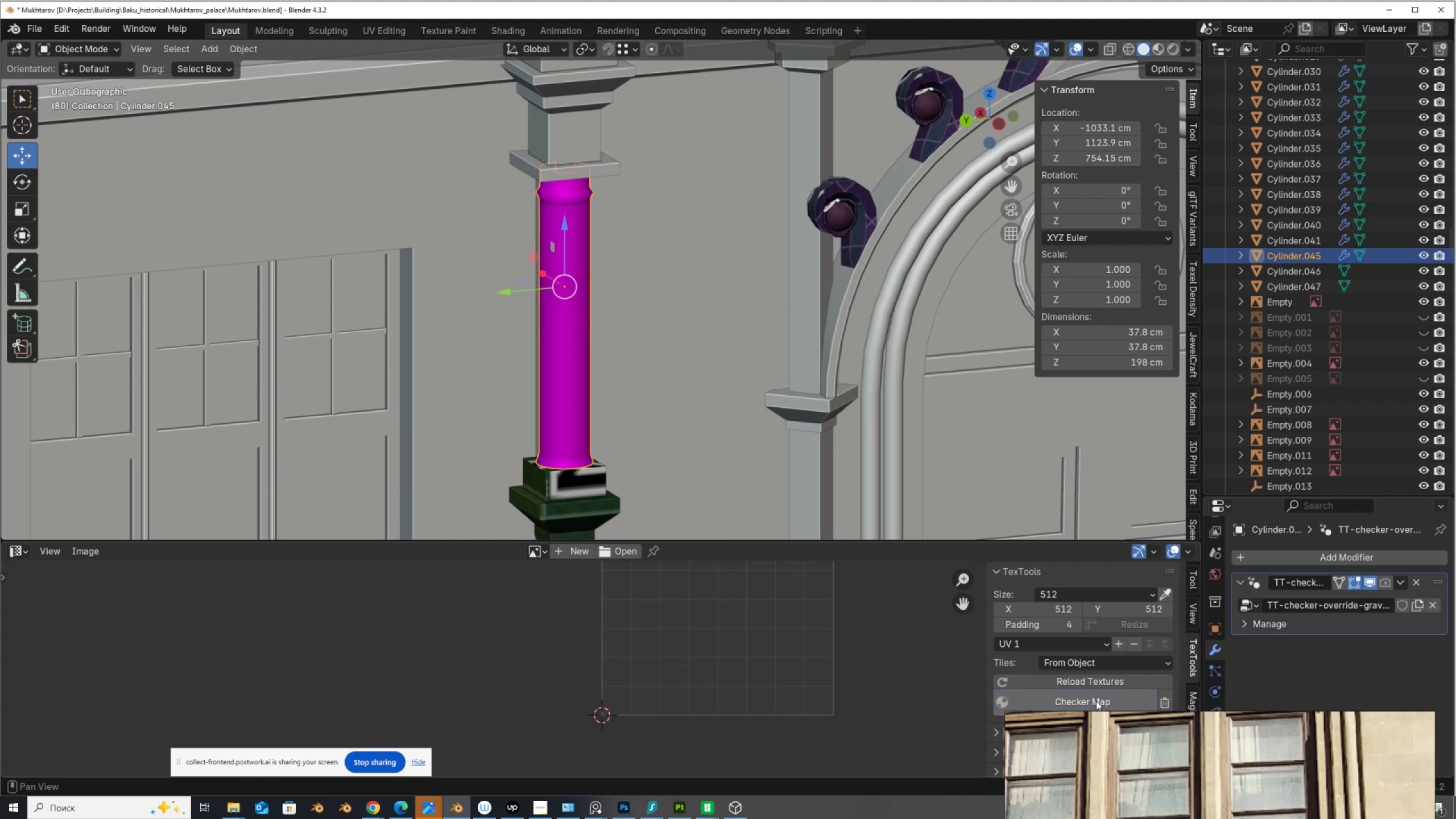 
left_click([1096, 701])
 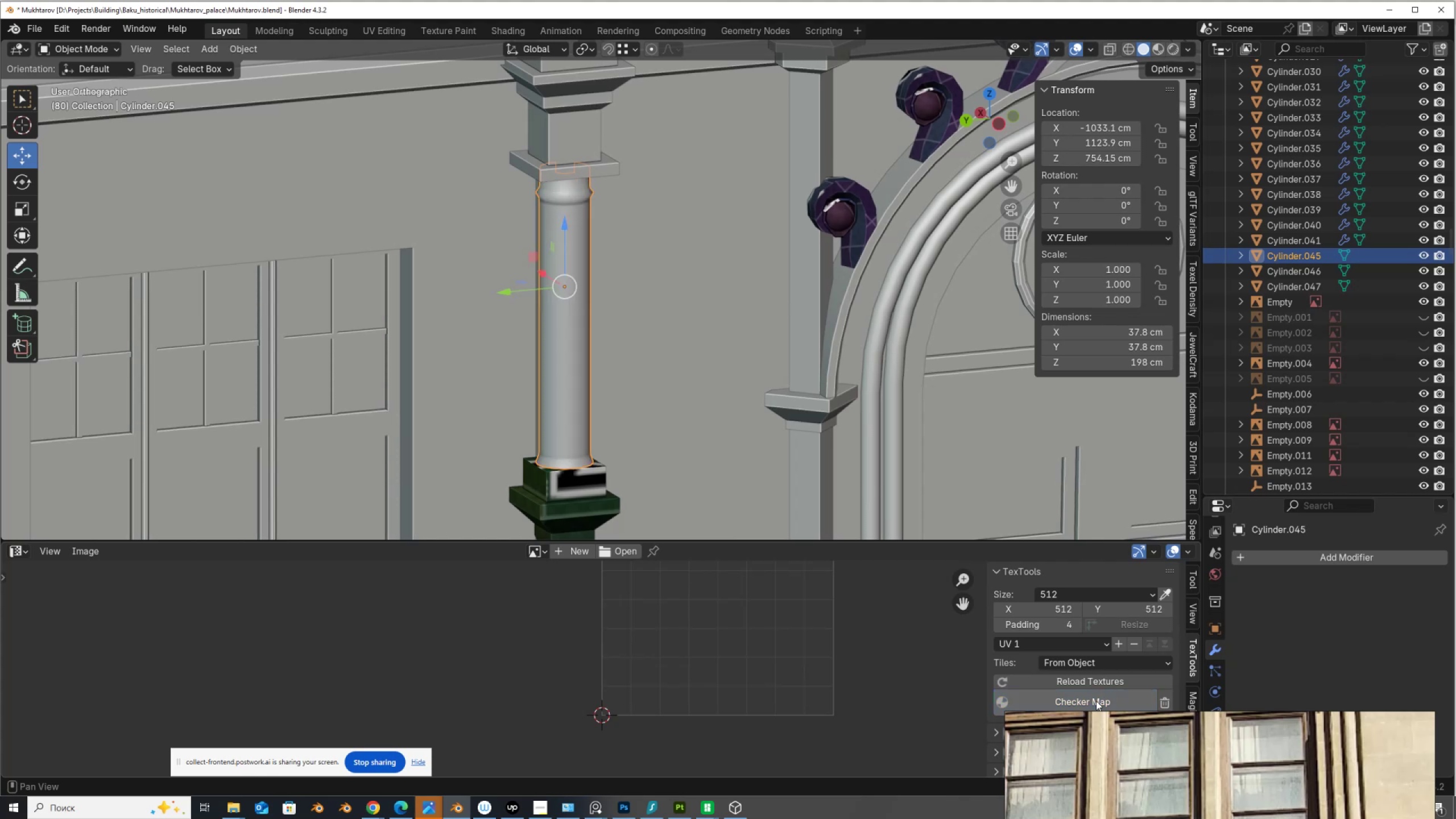 
left_click([1096, 701])
 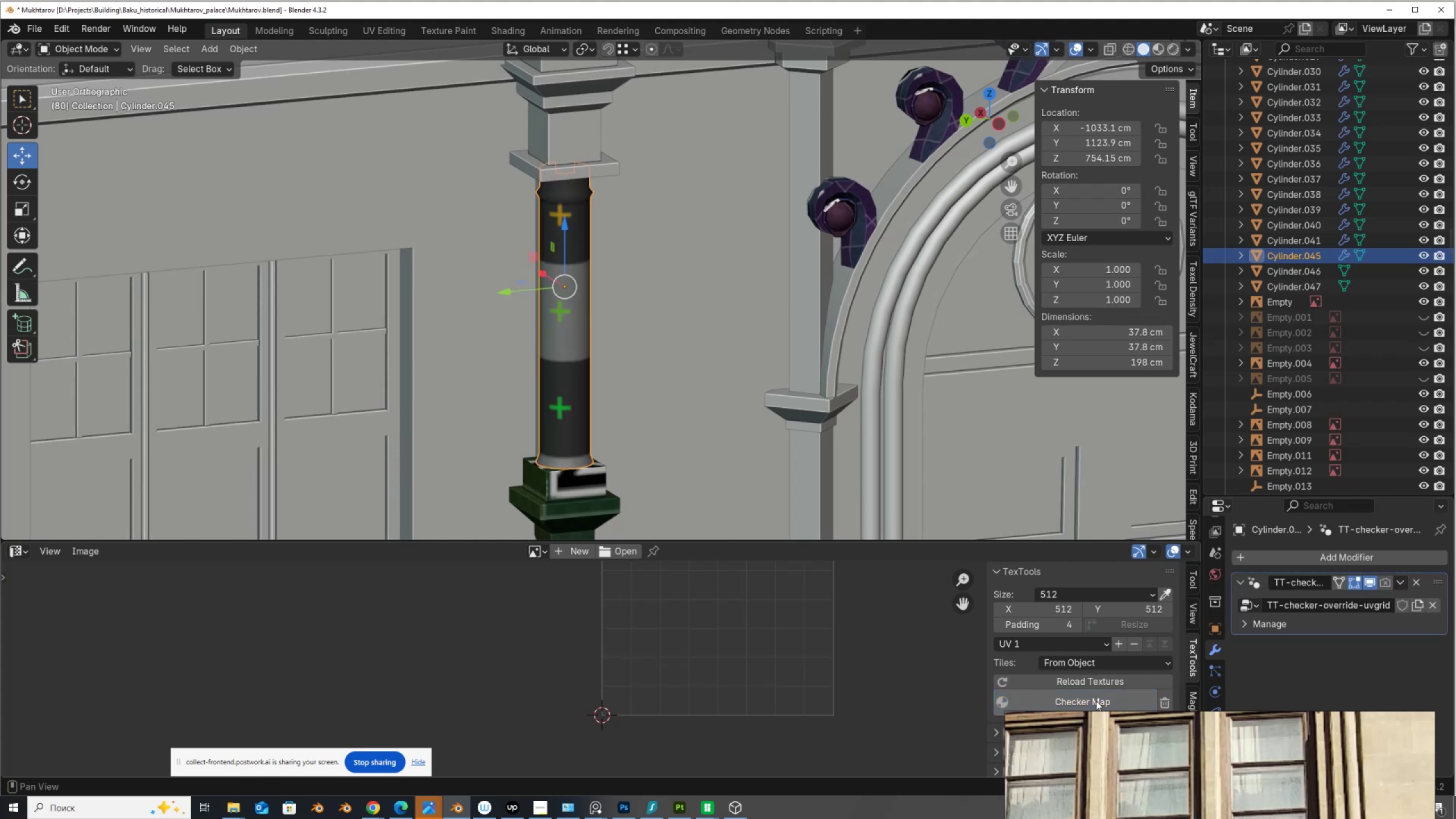 
left_click([1096, 701])
 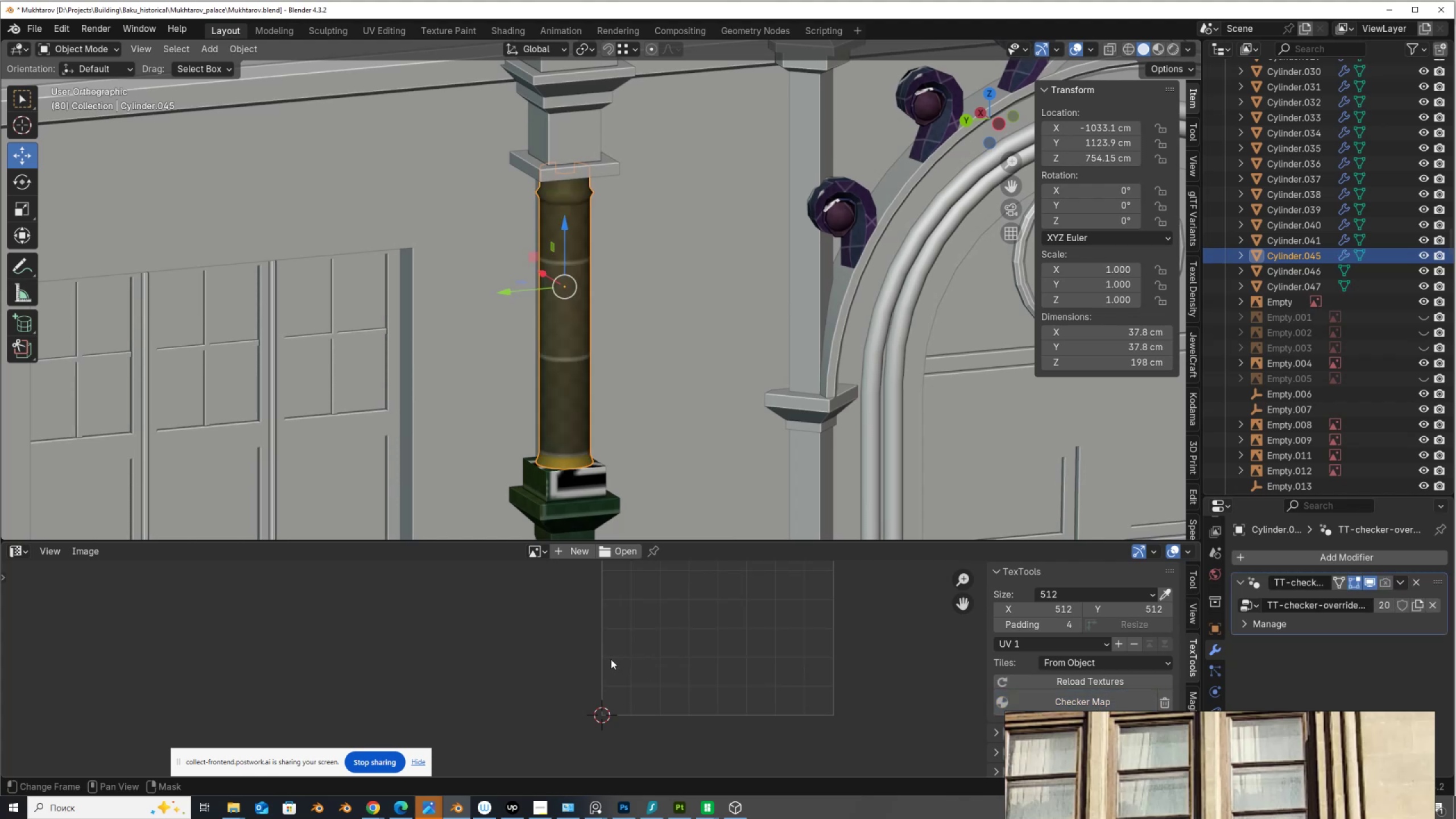 
key(Tab)
 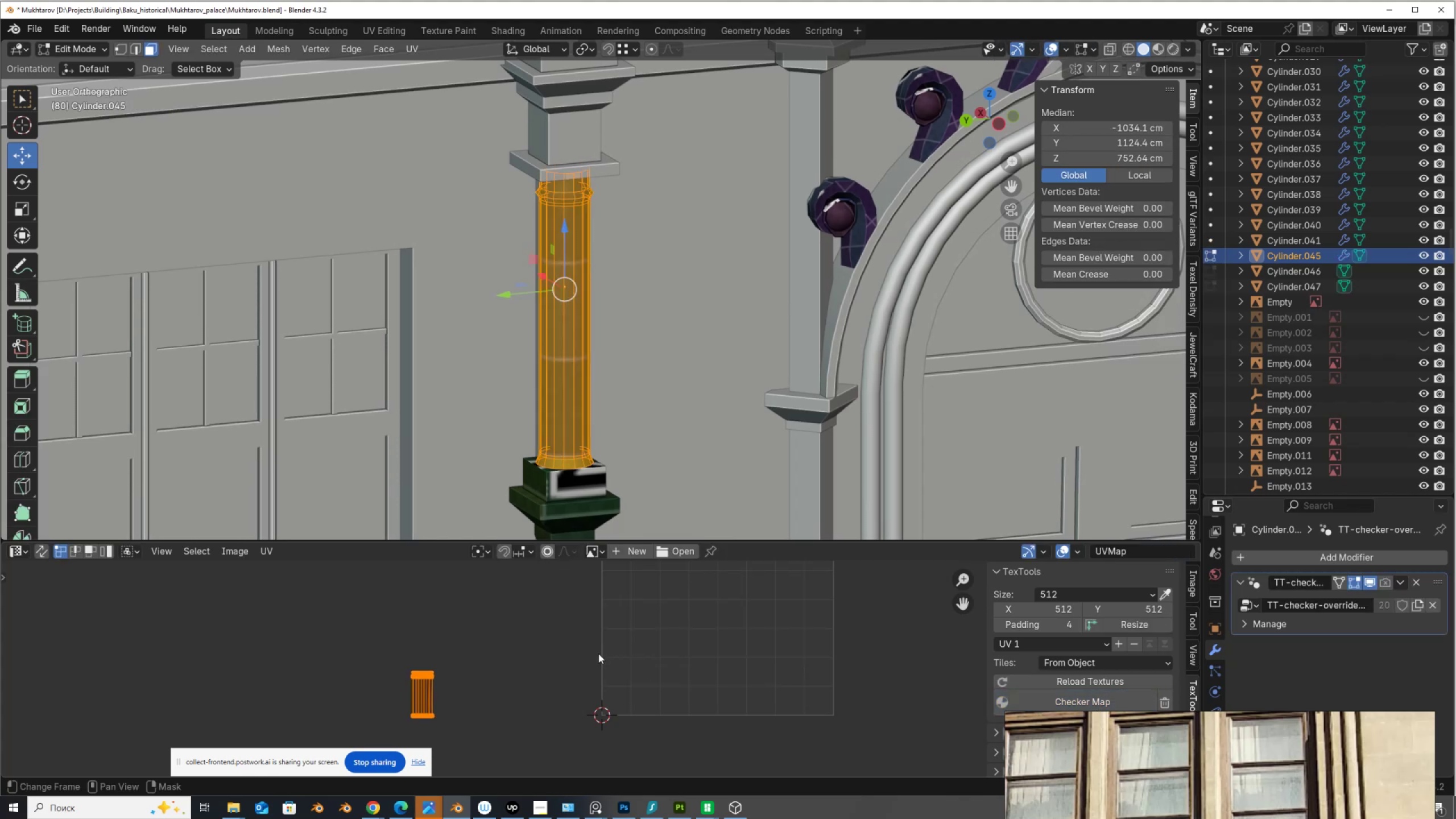 
key(Tab)
 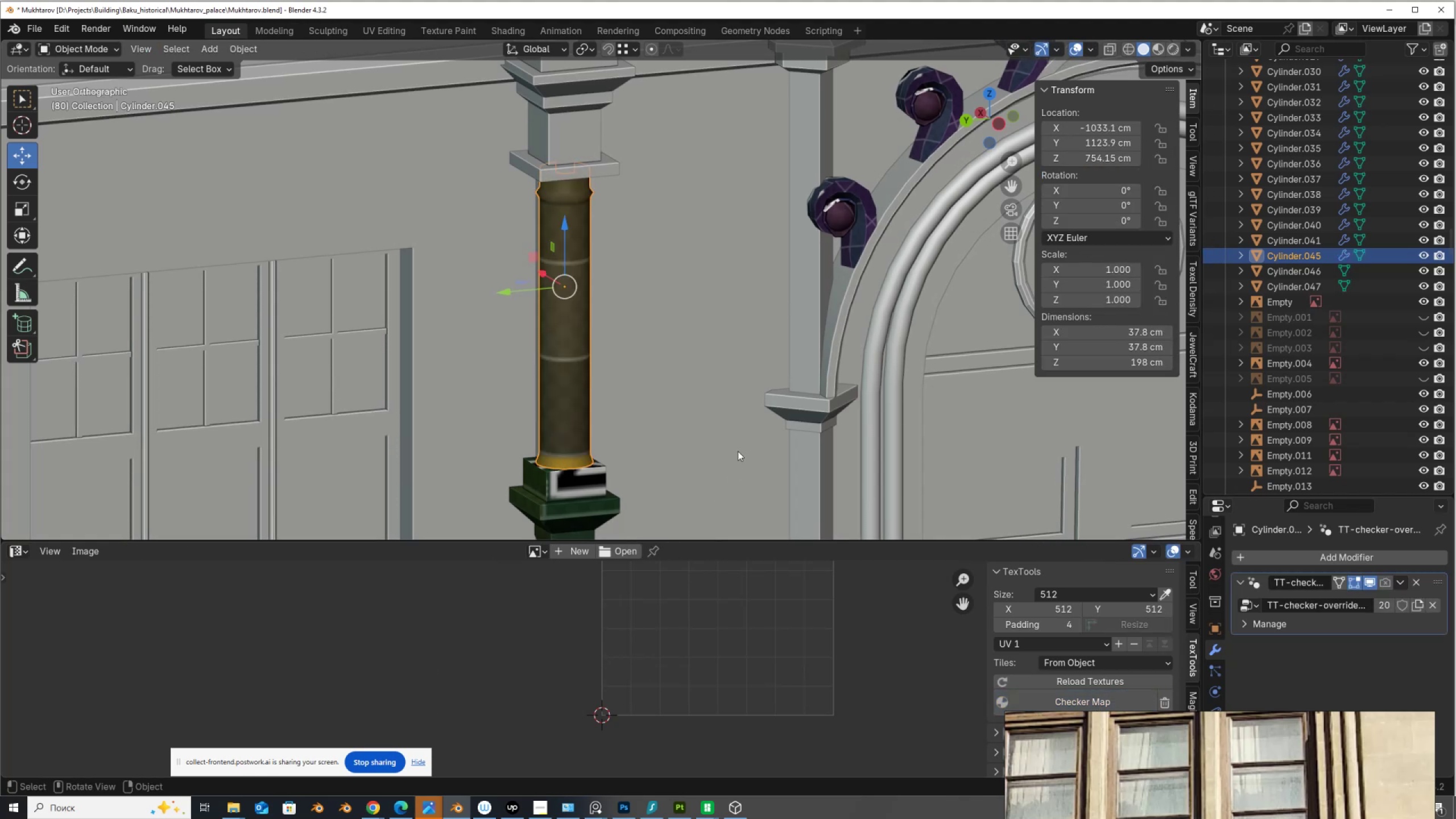 
scroll: coordinate [738, 451], scroll_direction: down, amount: 3.0
 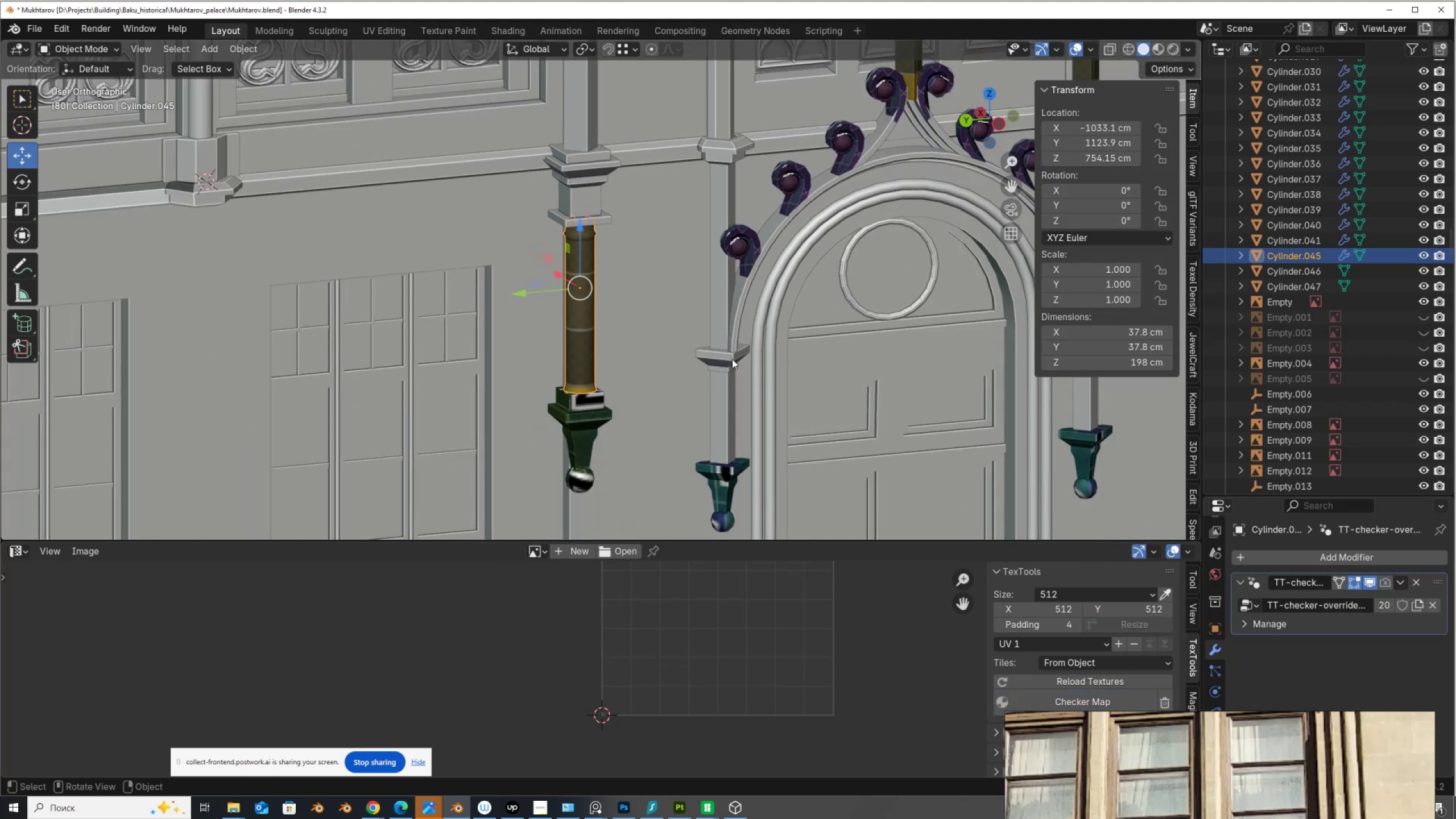 
left_click([592, 415])
 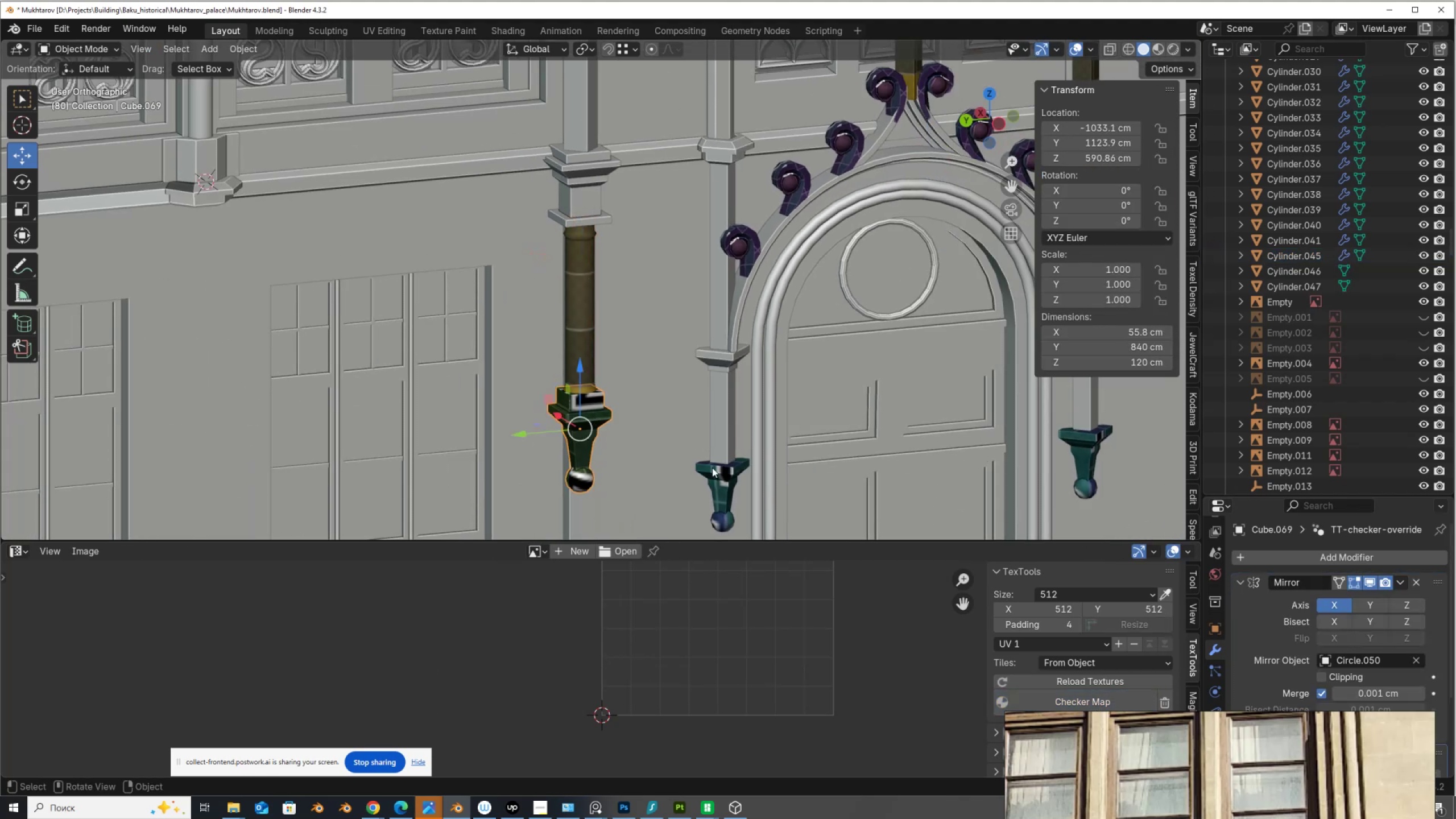 
left_click([719, 473])
 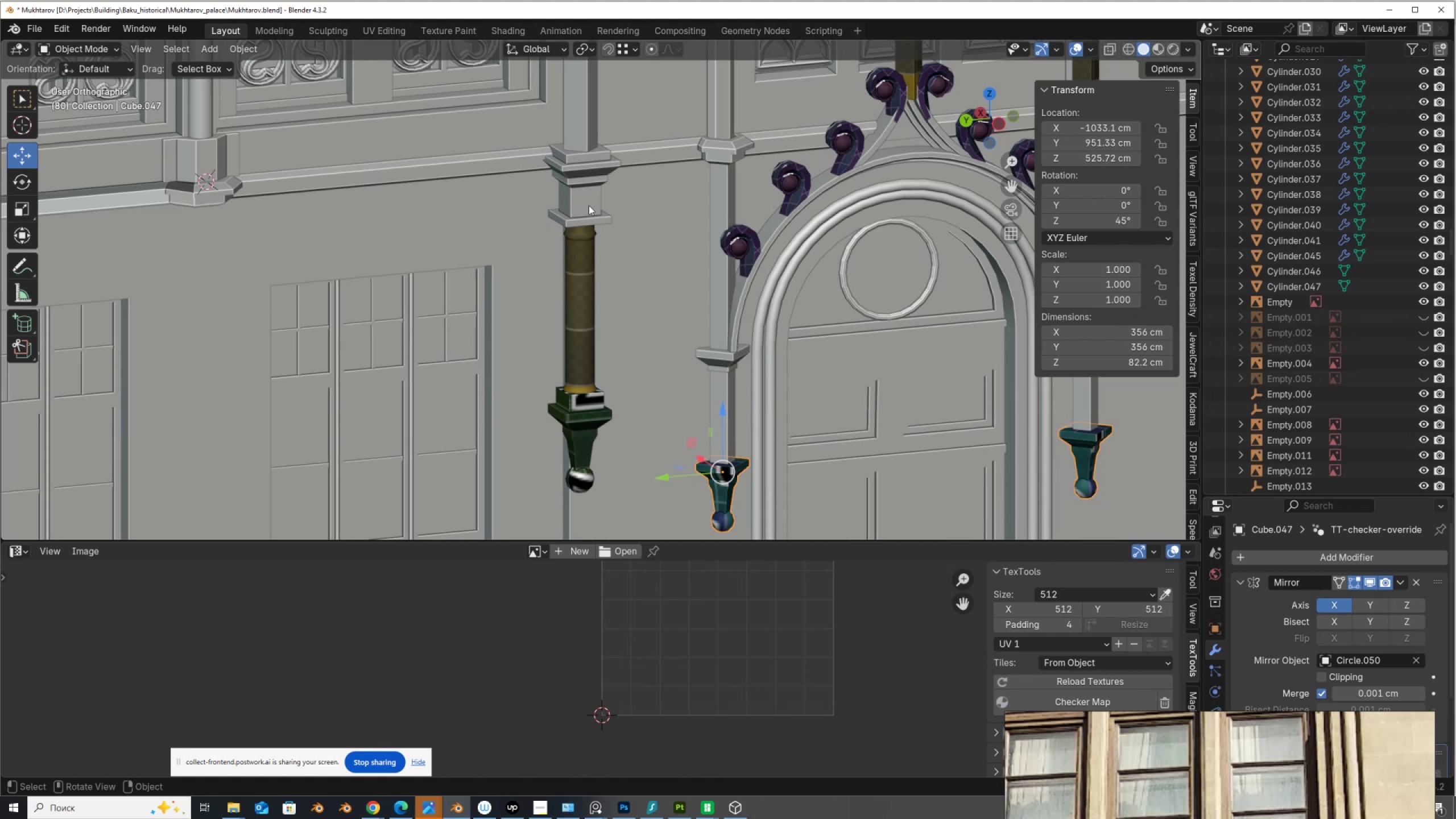 
left_click([594, 202])
 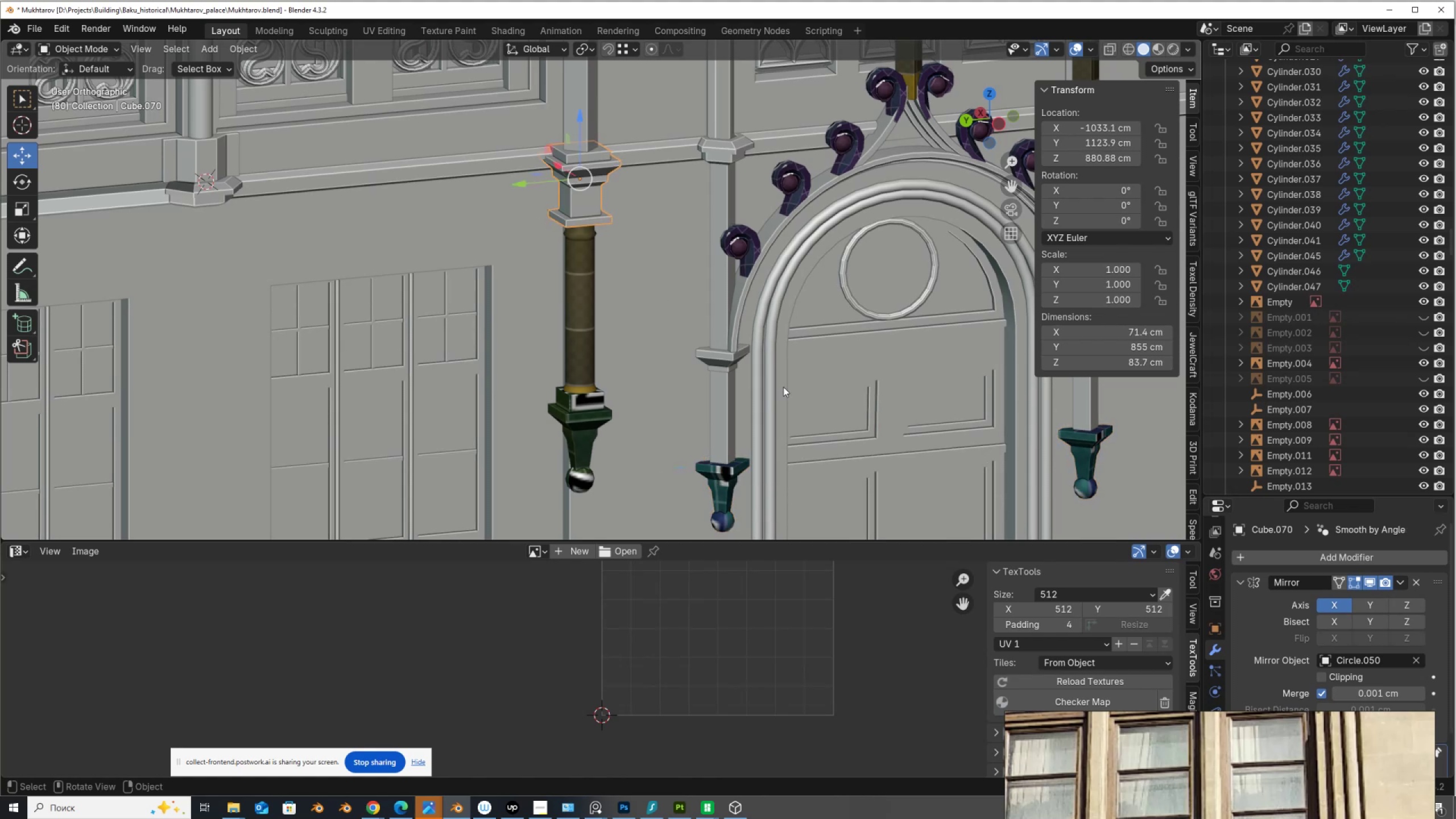 
scroll: coordinate [663, 220], scroll_direction: up, amount: 3.0
 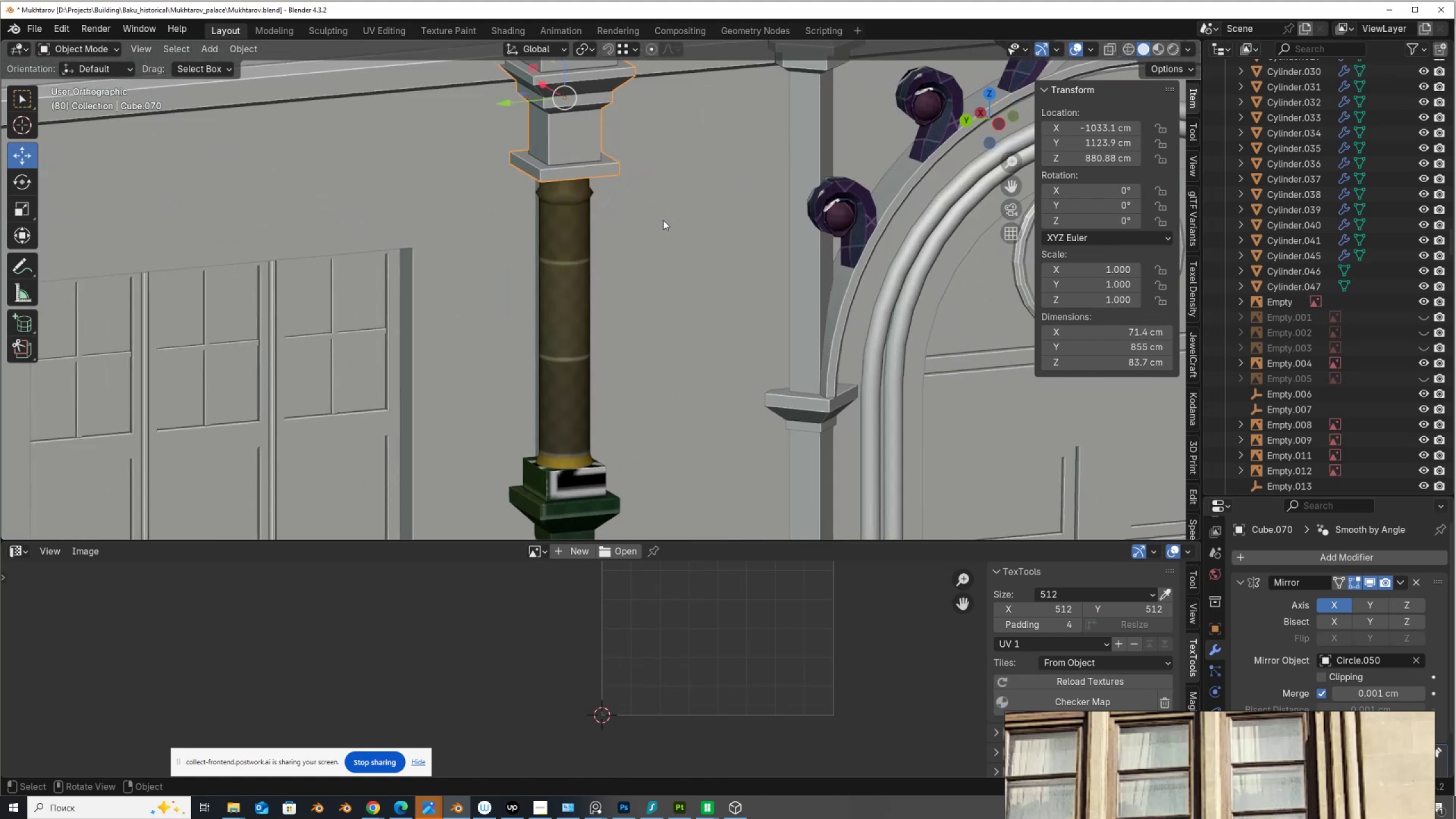 
hold_key(key=ShiftLeft, duration=0.46)
 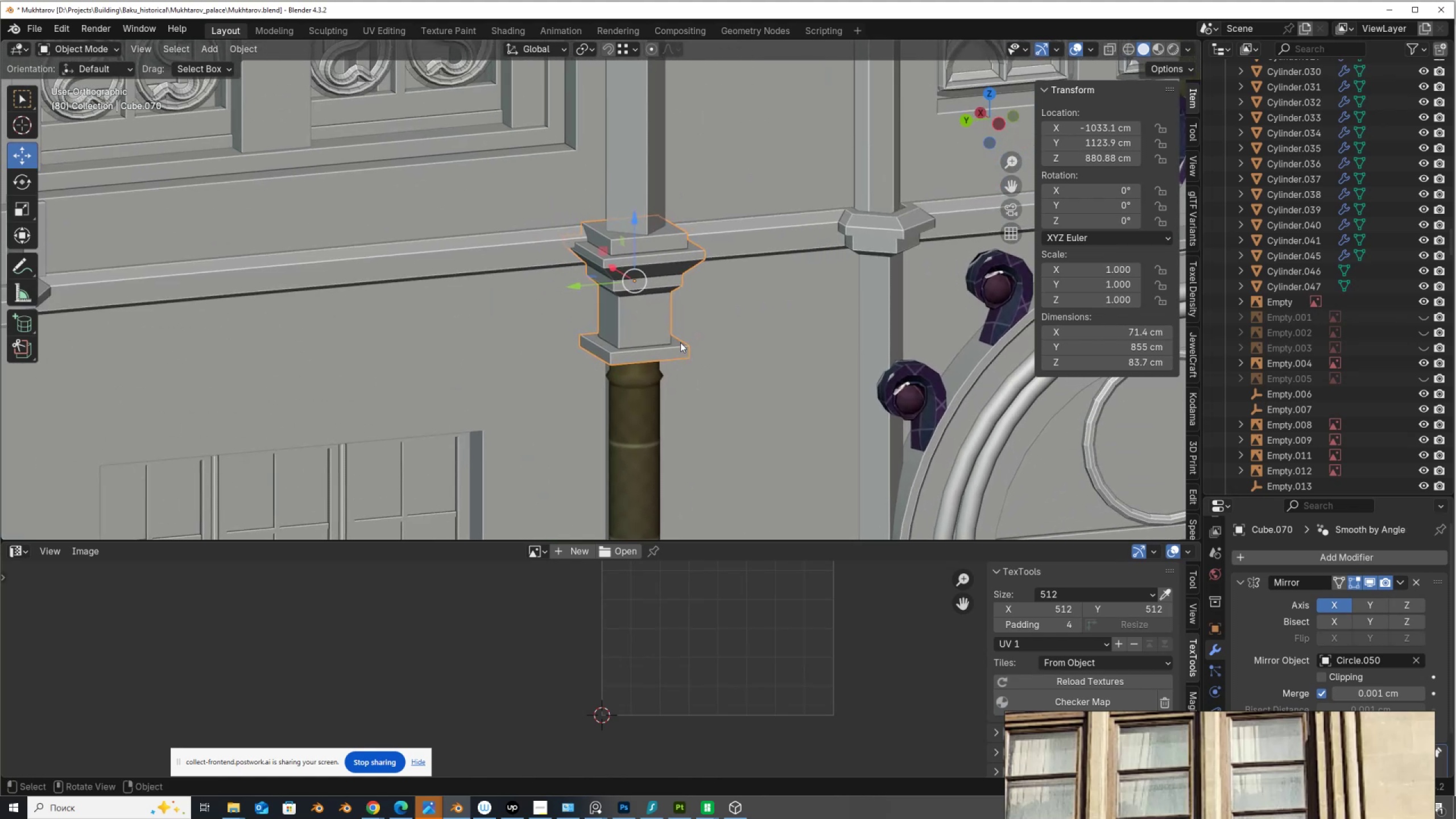 
key(Tab)
 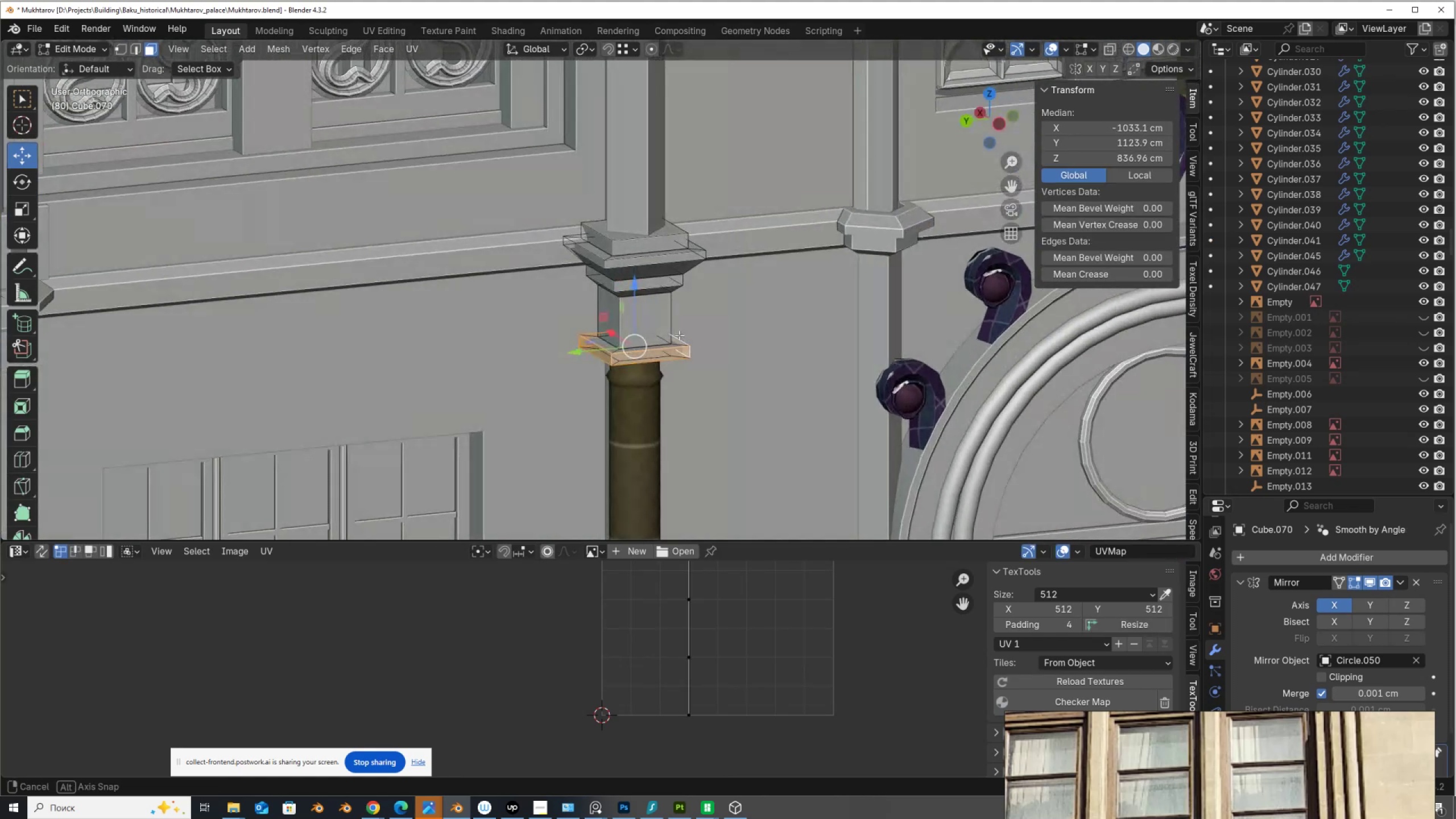 
key(Alt+AltLeft)
 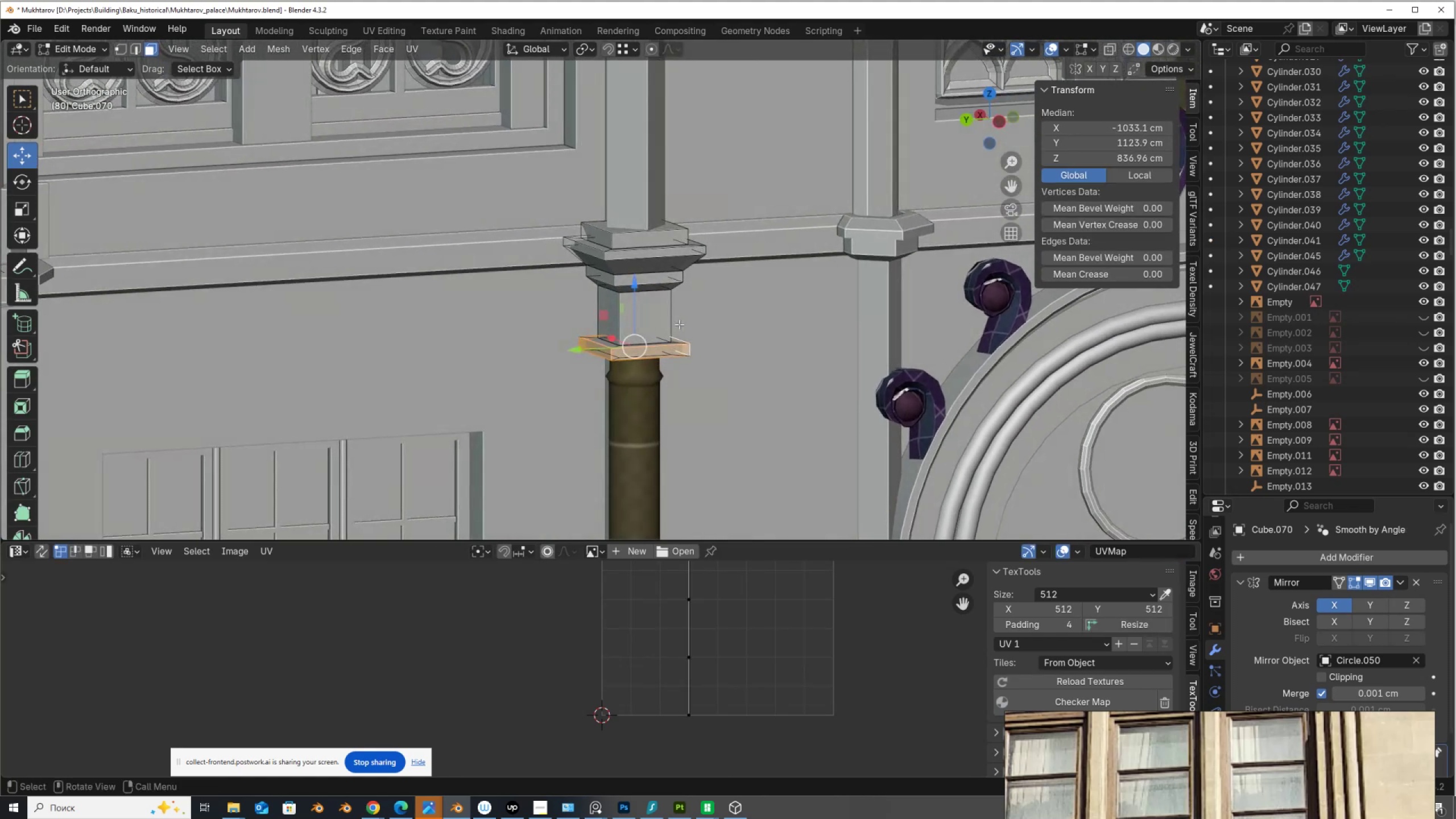 
key(Alt+Z)
 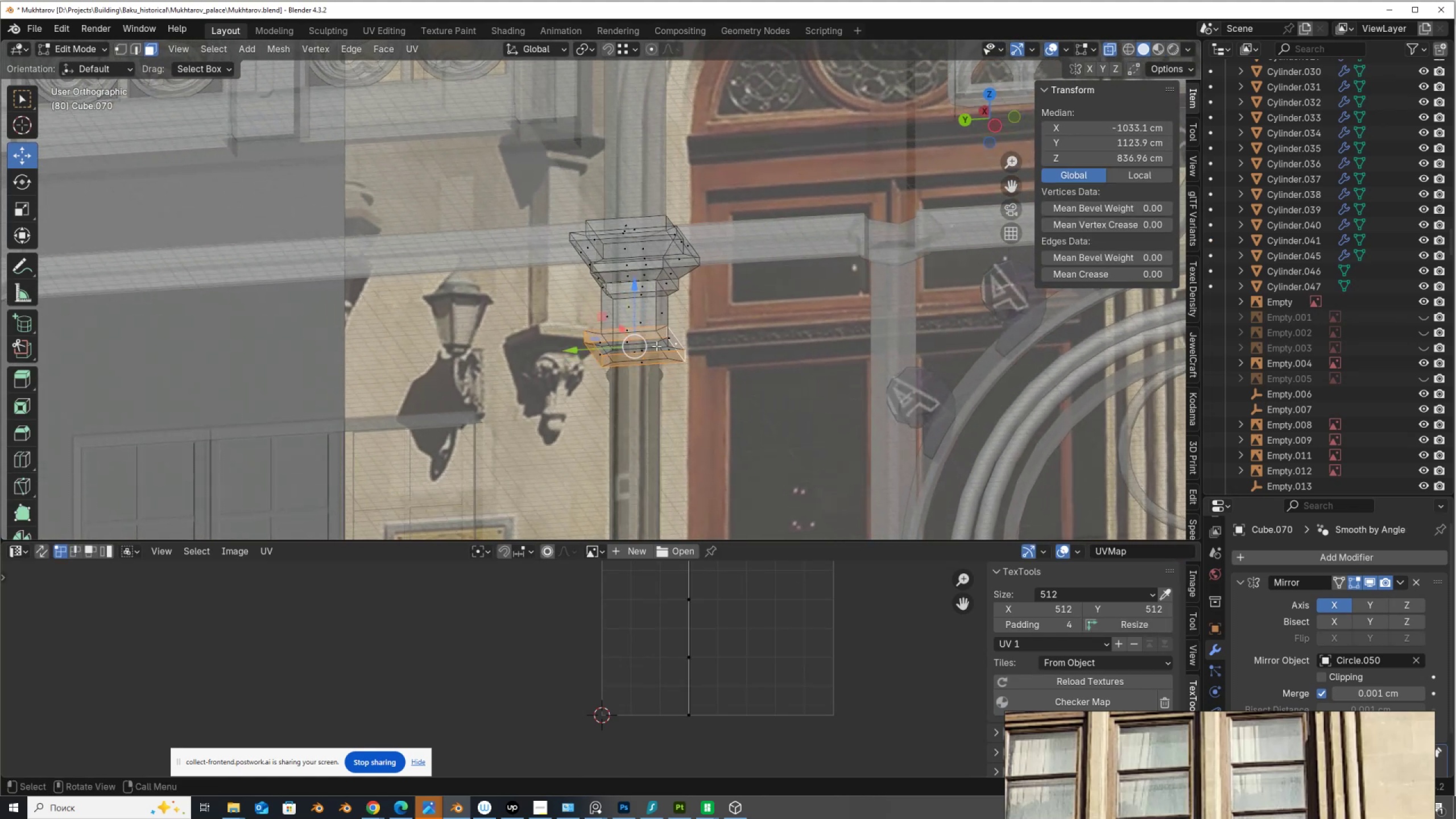 
key(3)
 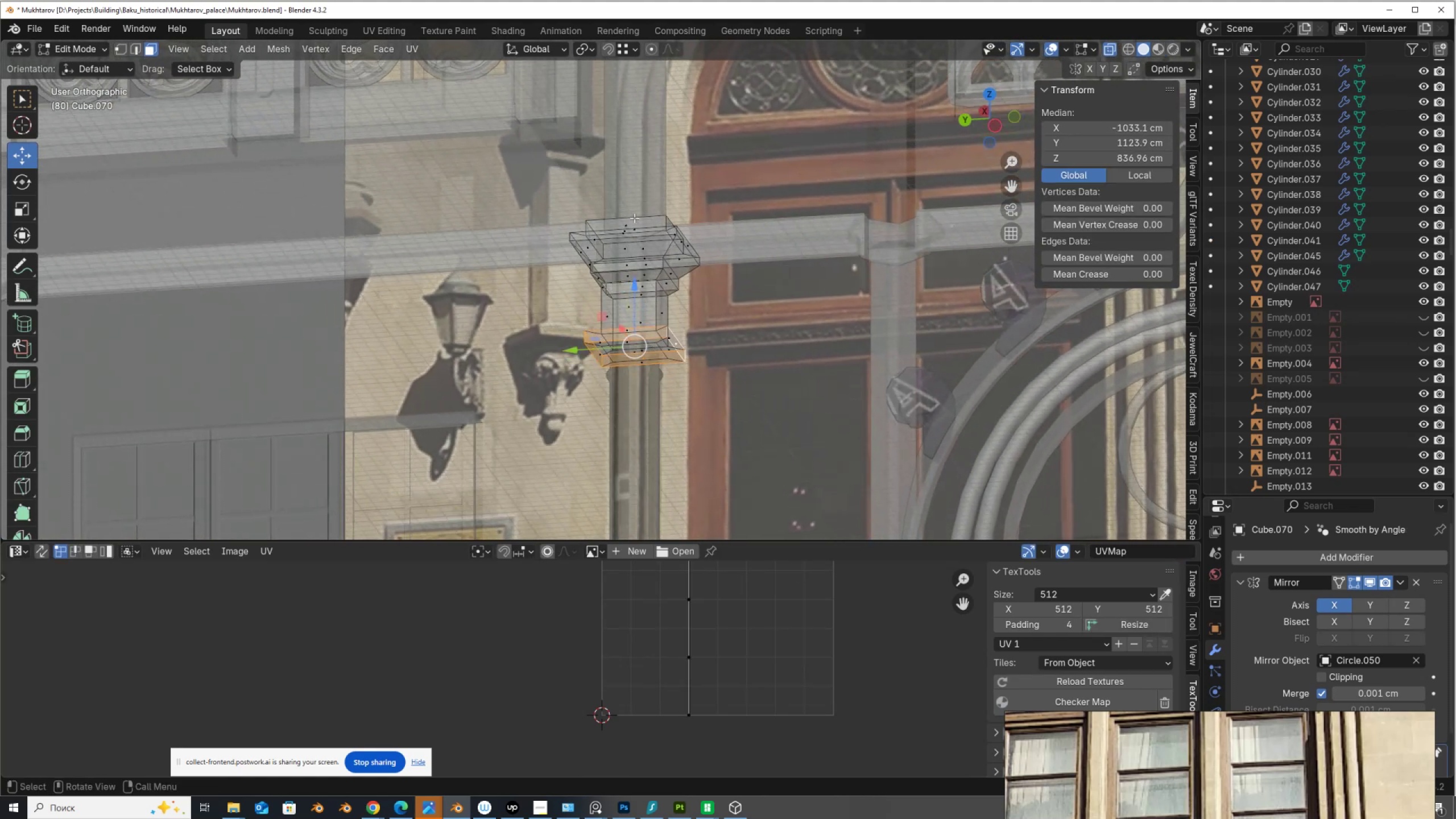 
key(Alt+AltLeft)
 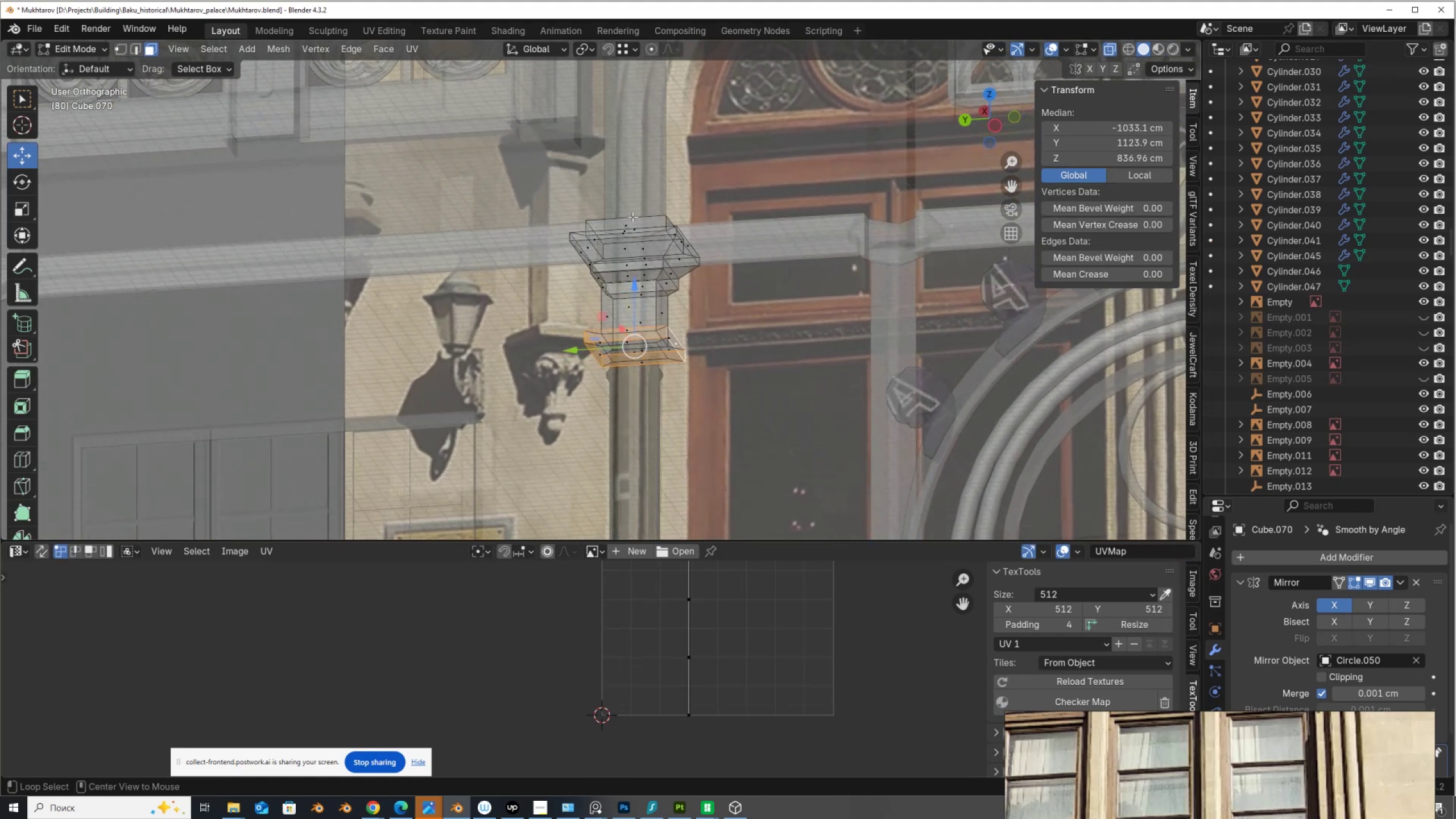 
left_click([632, 217])
 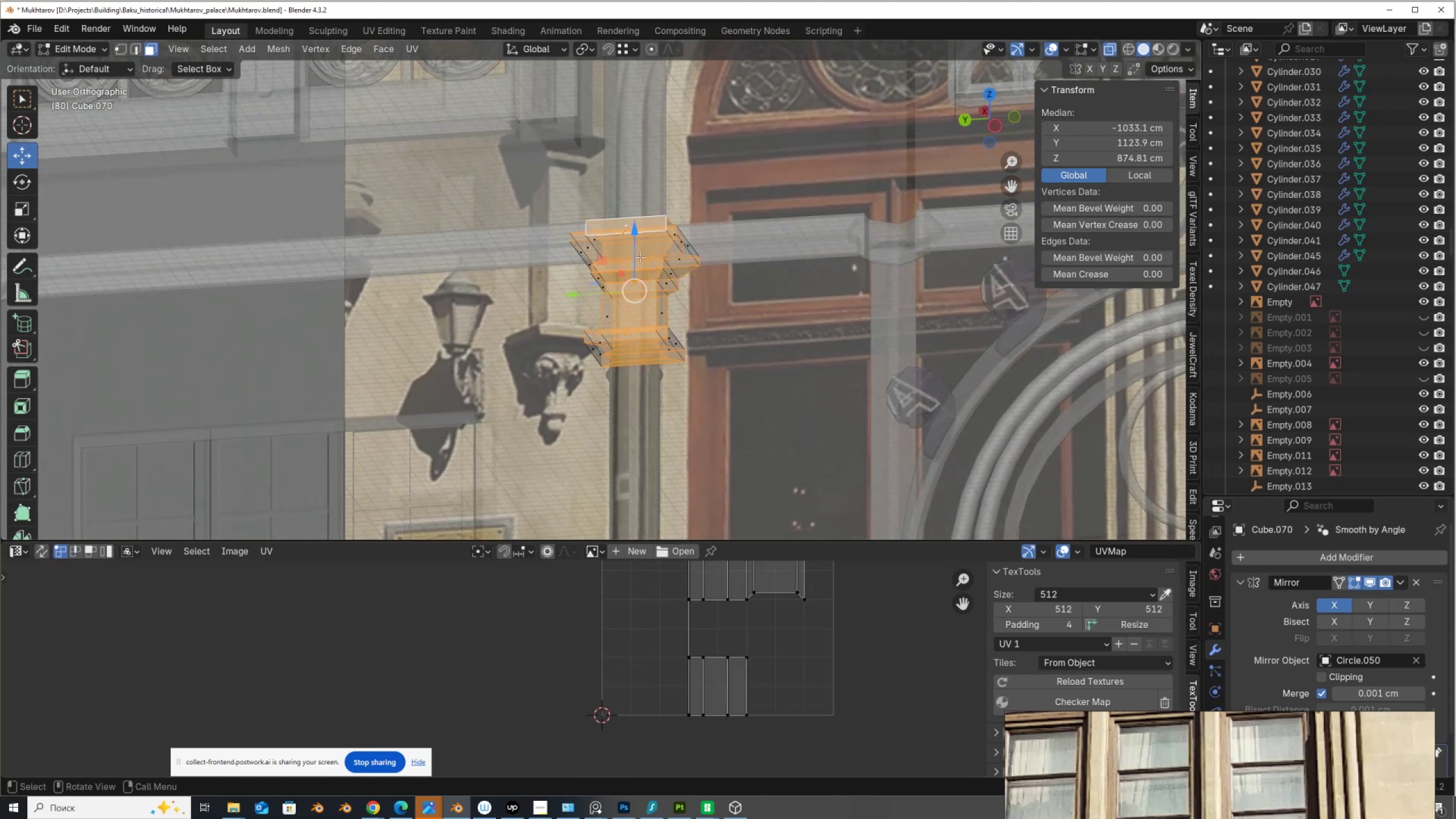 
hold_key(key=AltLeft, duration=0.37)
 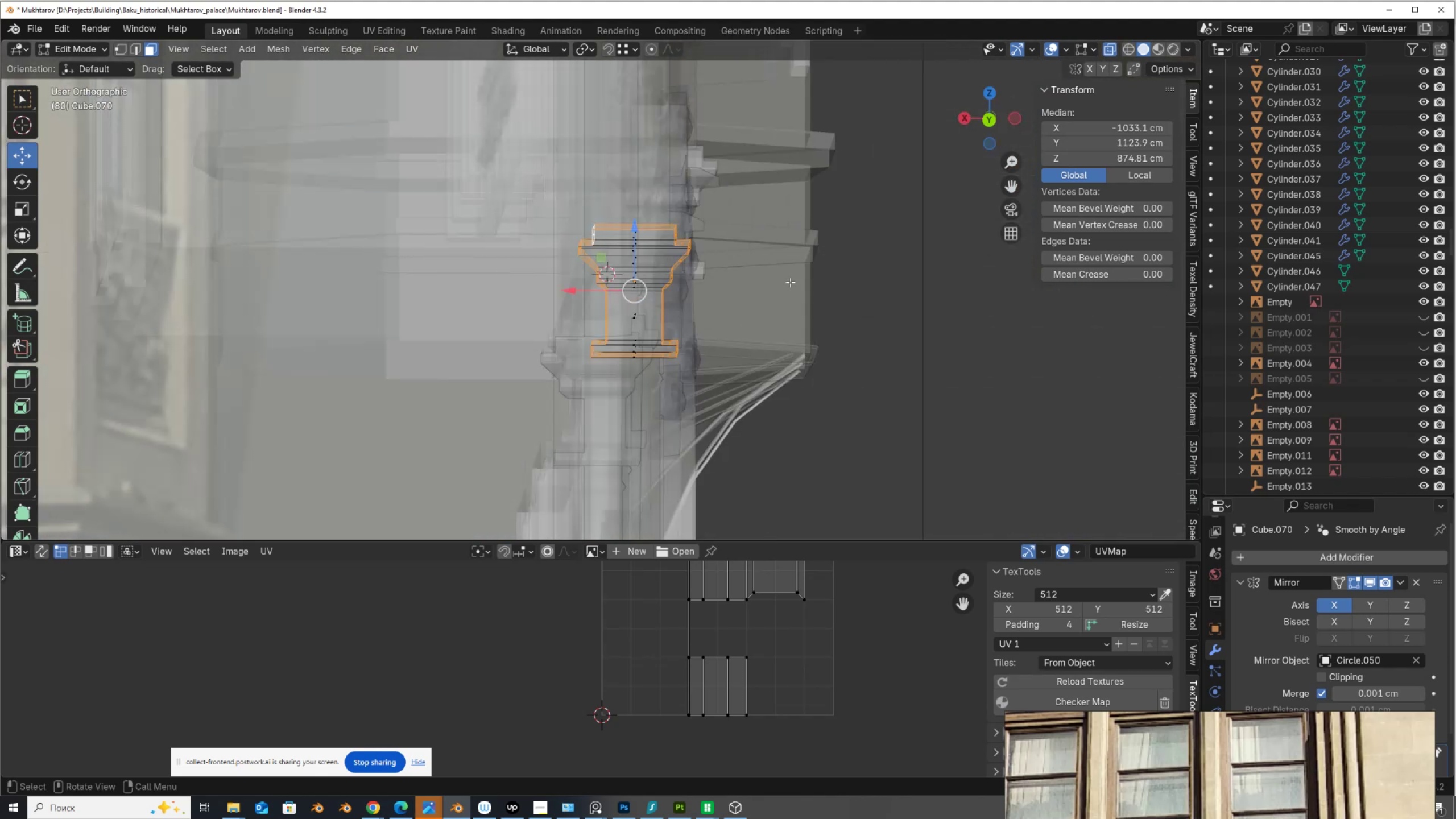 
hold_key(key=ControlLeft, duration=1.42)
left_click_drag(start_coordinate=[712, 378], to_coordinate=[624, 205])
 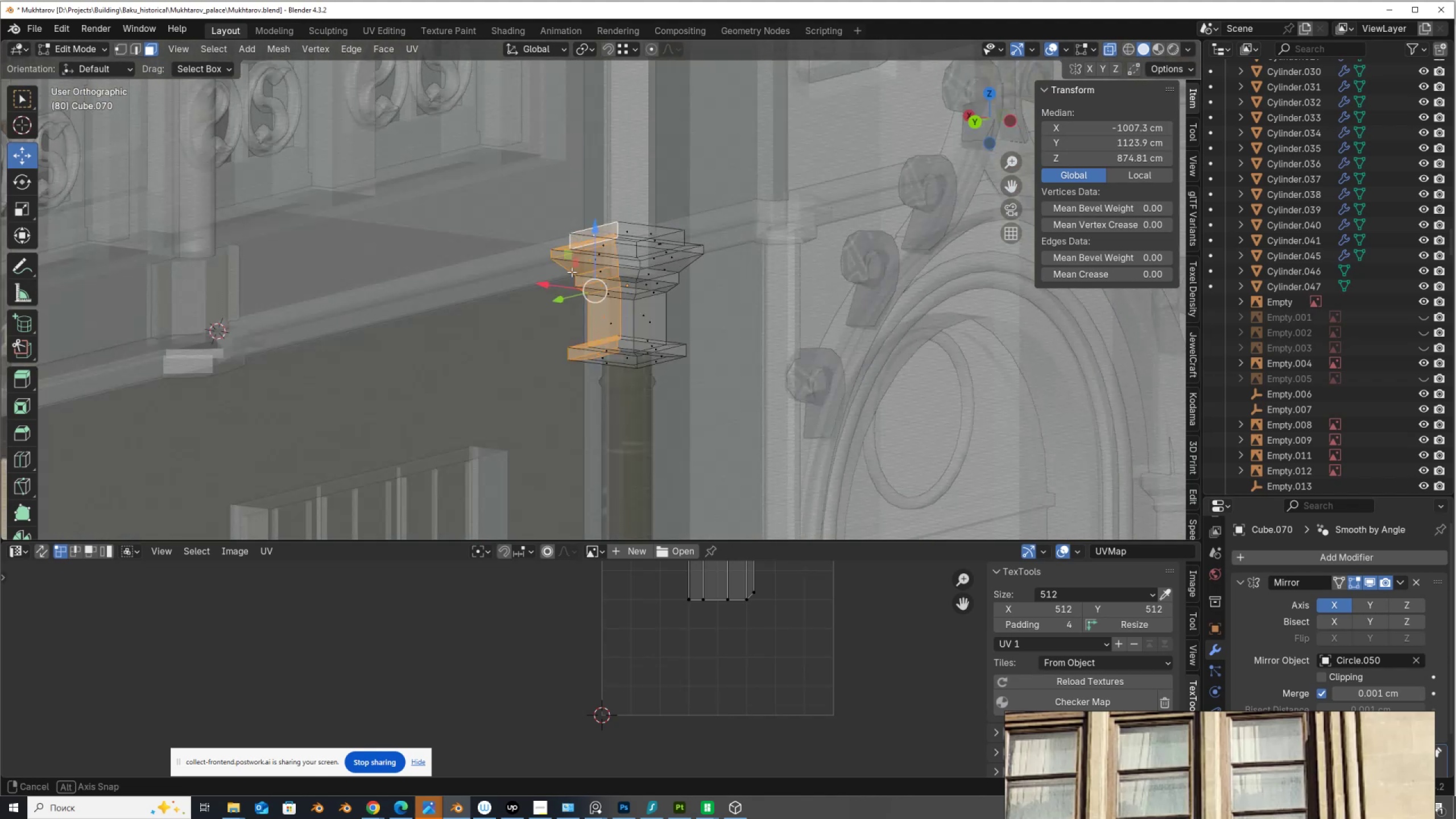 
key(Alt+AltLeft)
 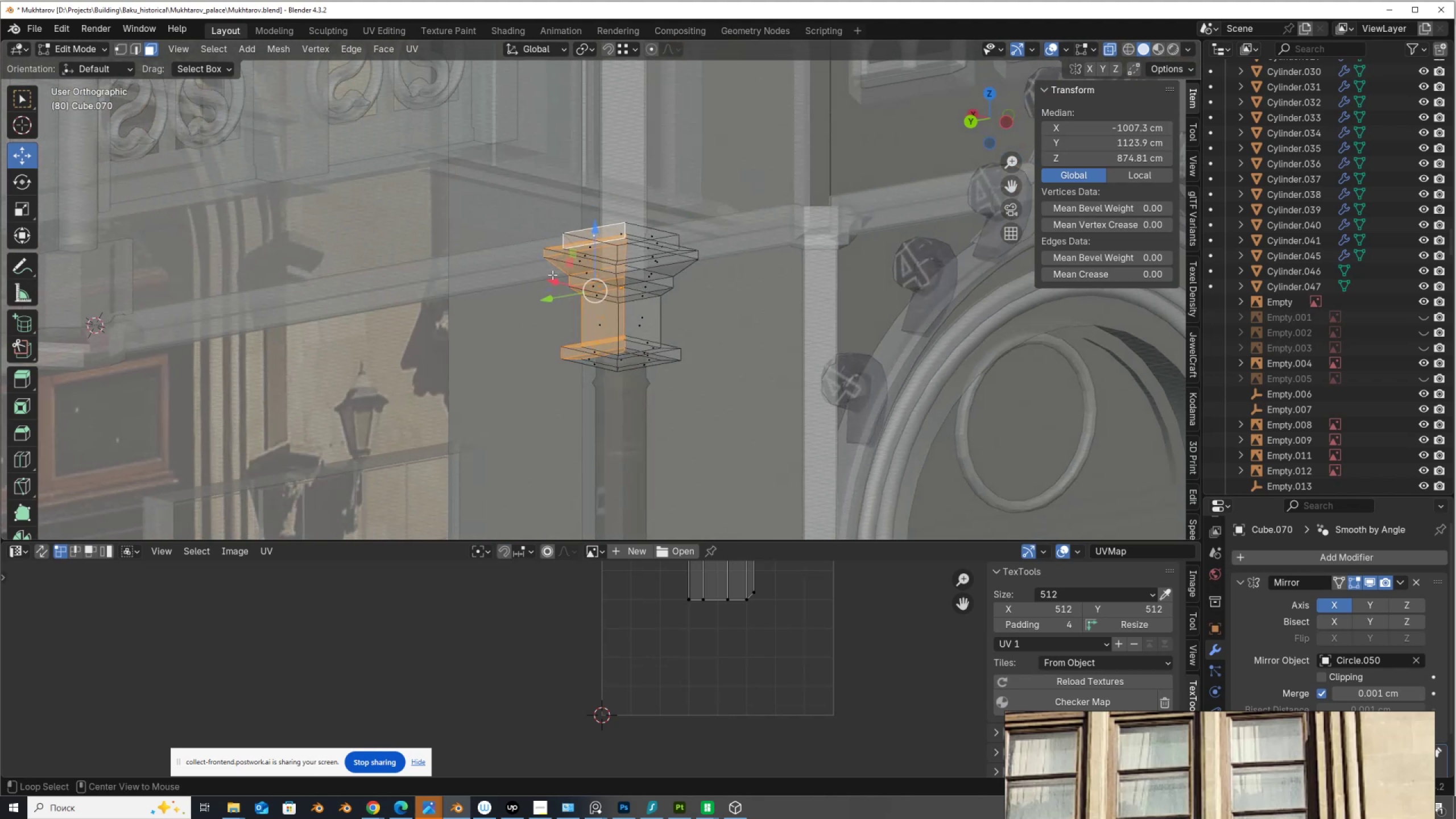 
key(Alt+Z)
 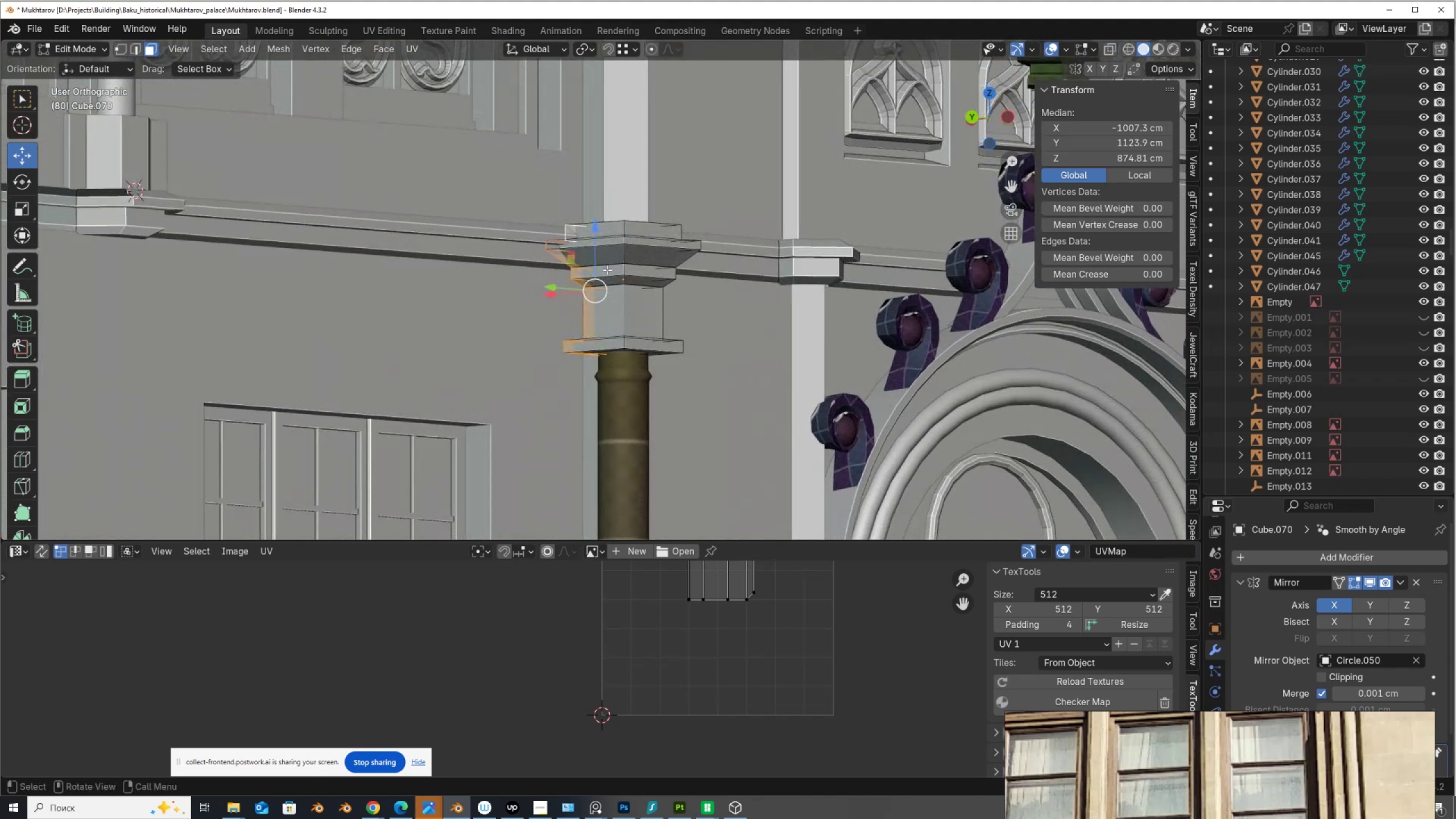 
key(X)
 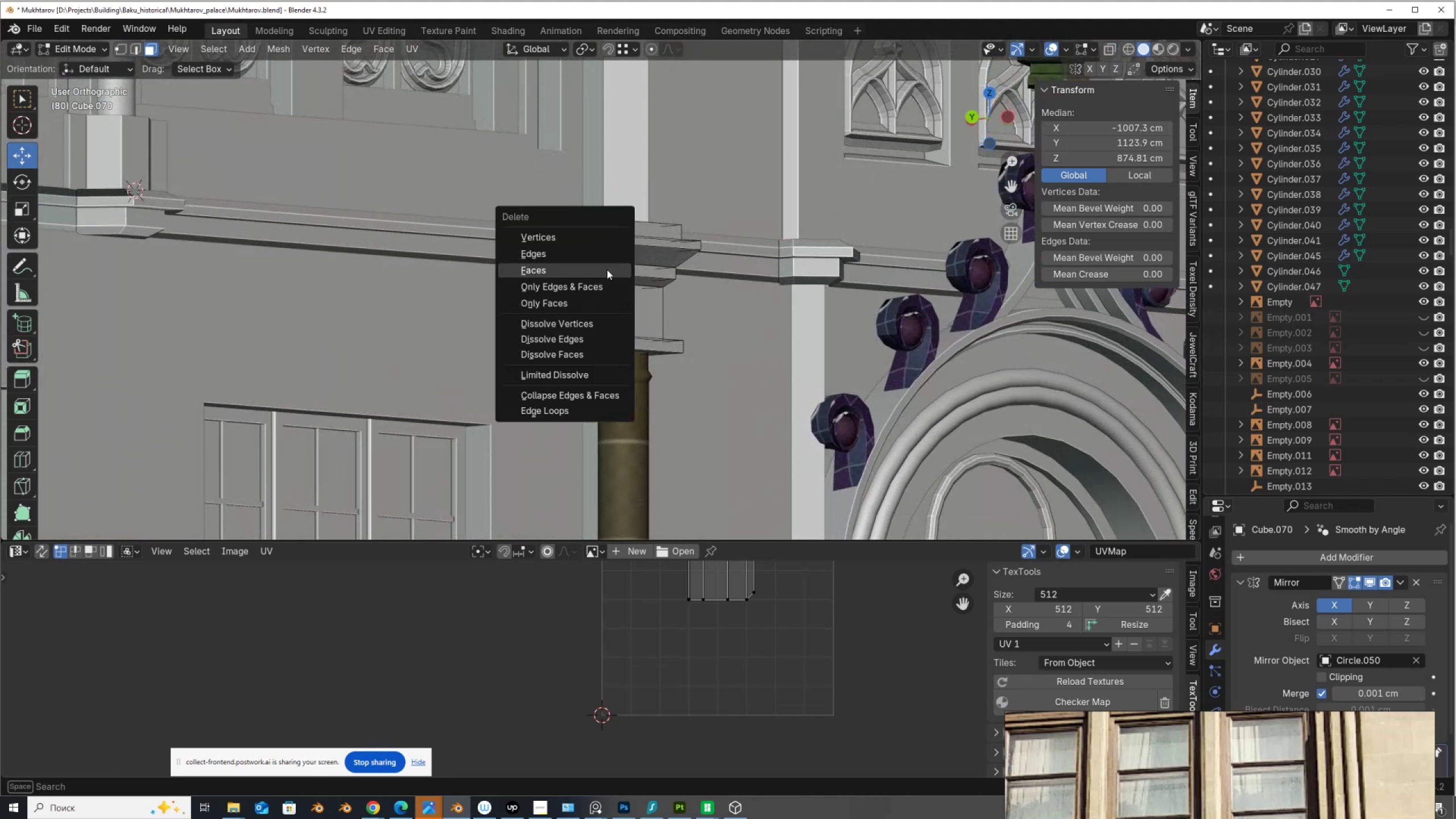 
left_click([607, 270])
 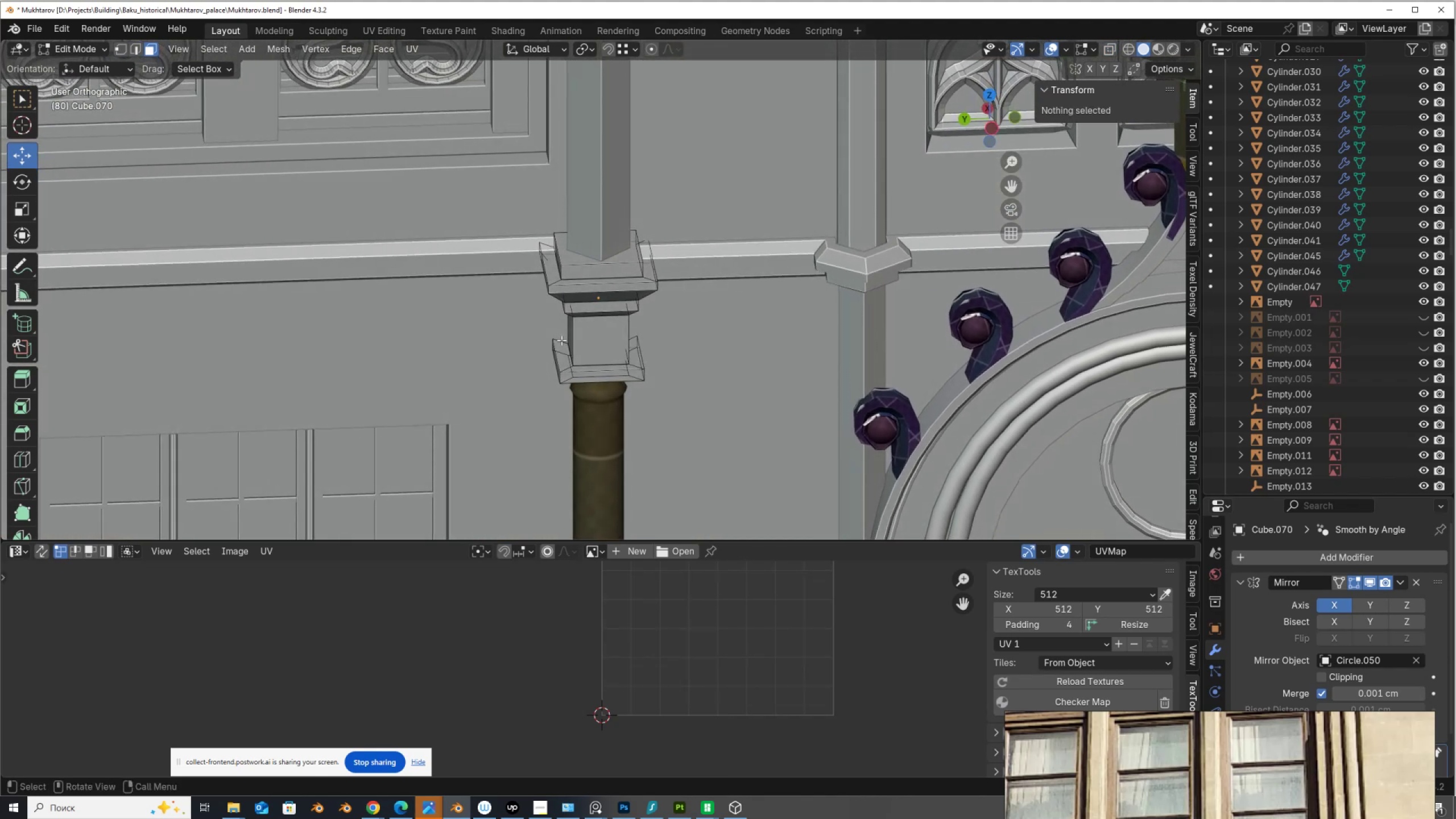 
key(2)
 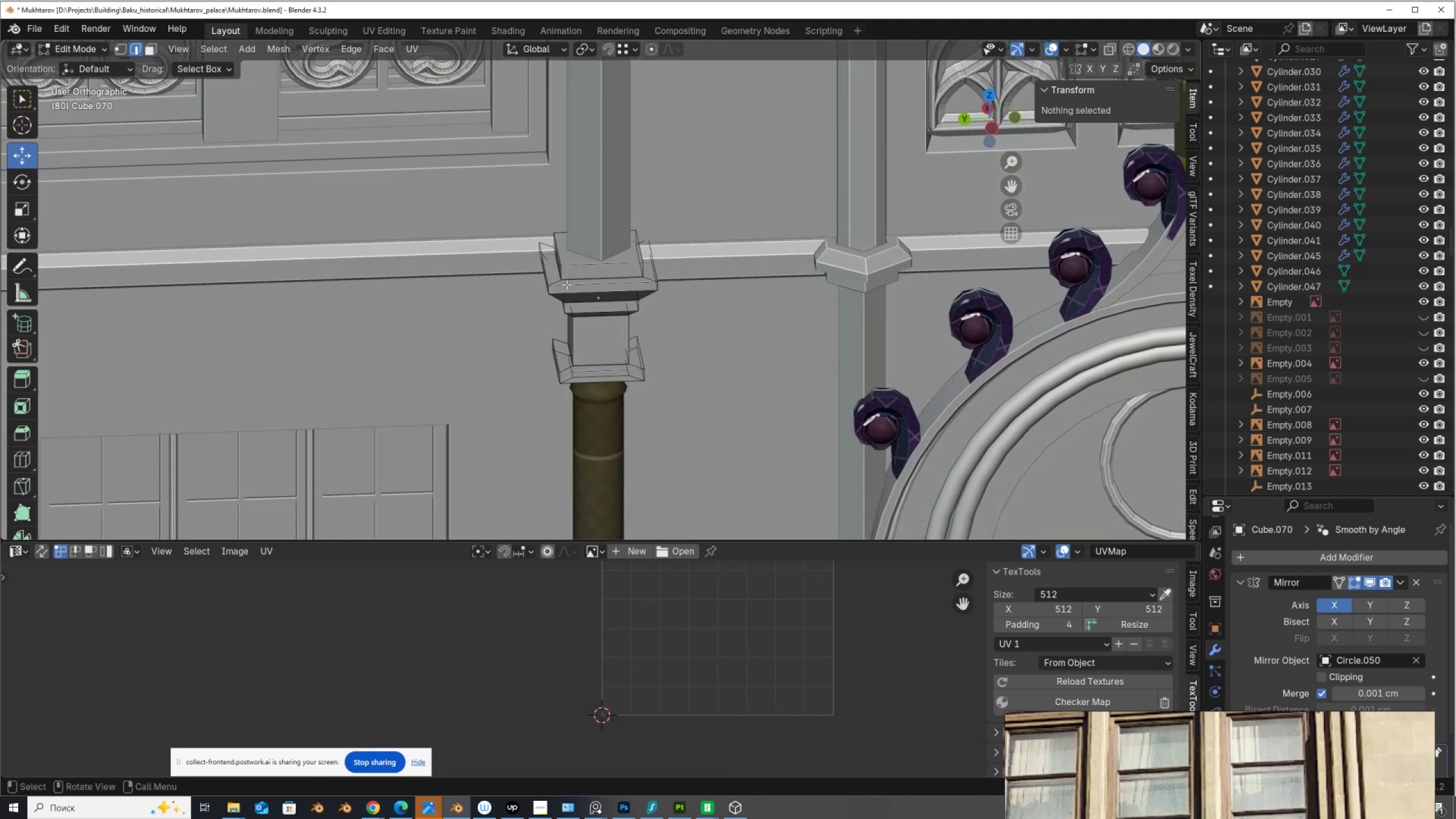 
hold_key(key=AltLeft, duration=1.12)
left_click([557, 279])
 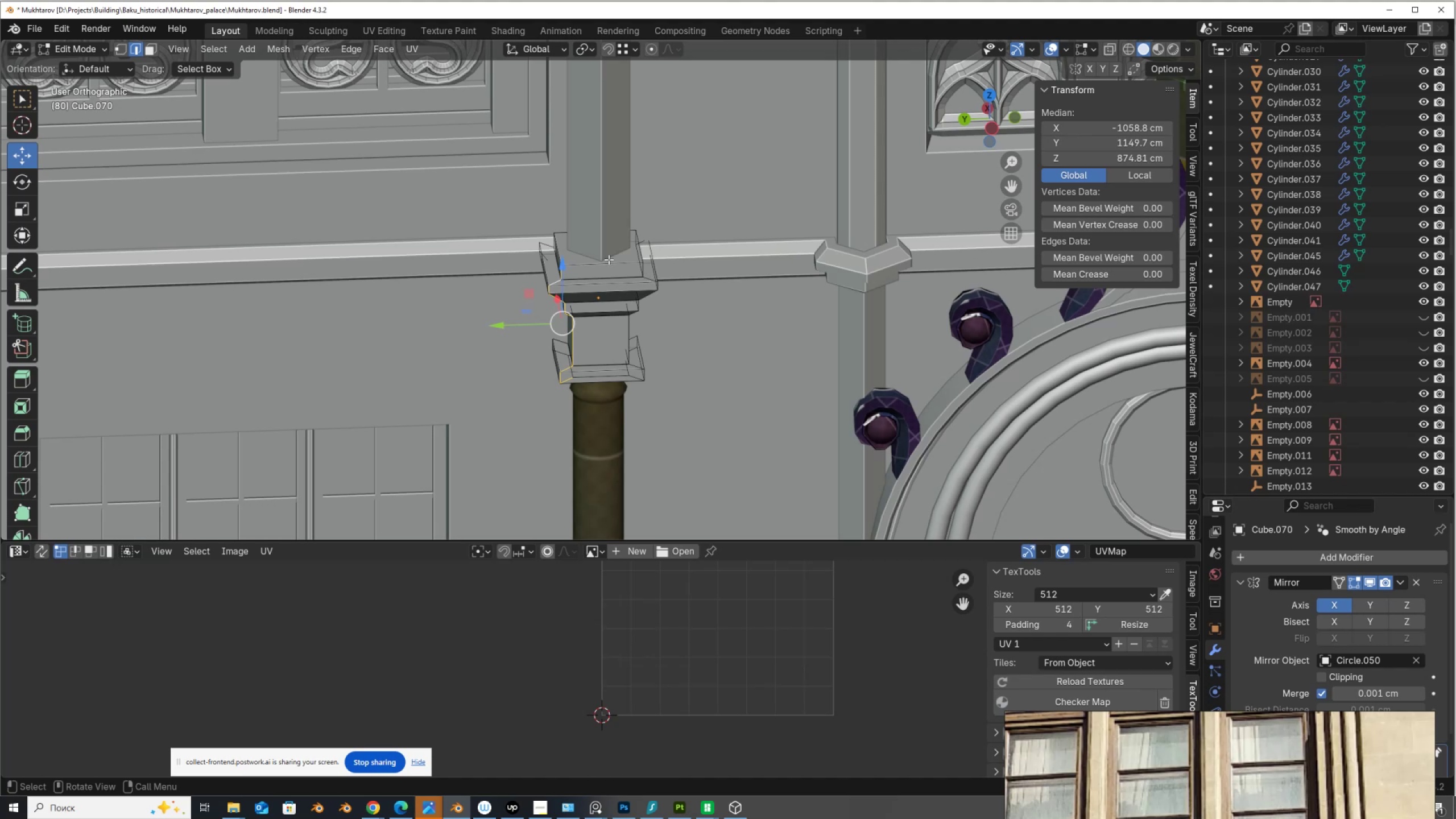 
left_click([566, 258])
 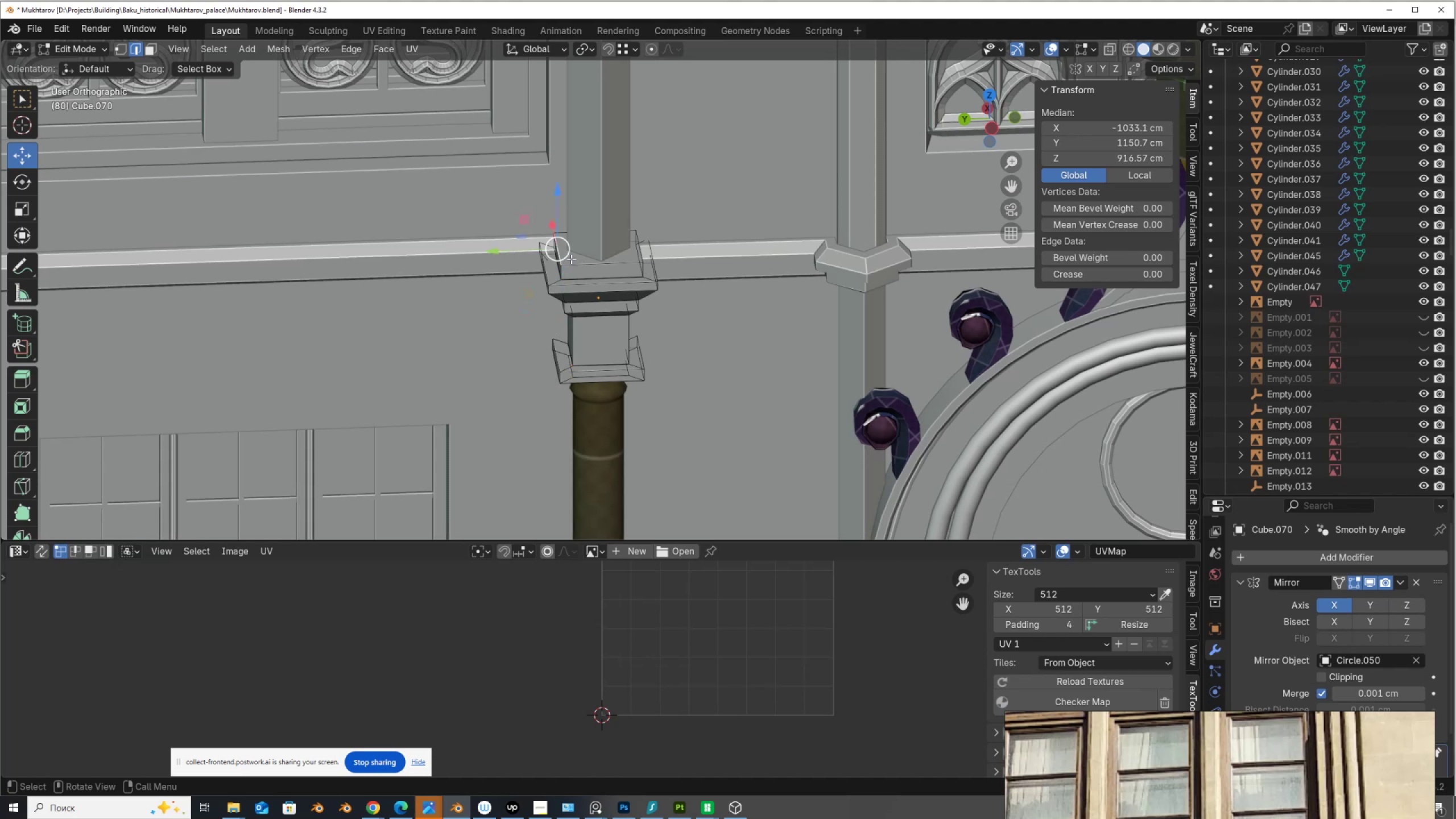 
hold_key(key=ShiftLeft, duration=1.25)
left_click([588, 262])
 